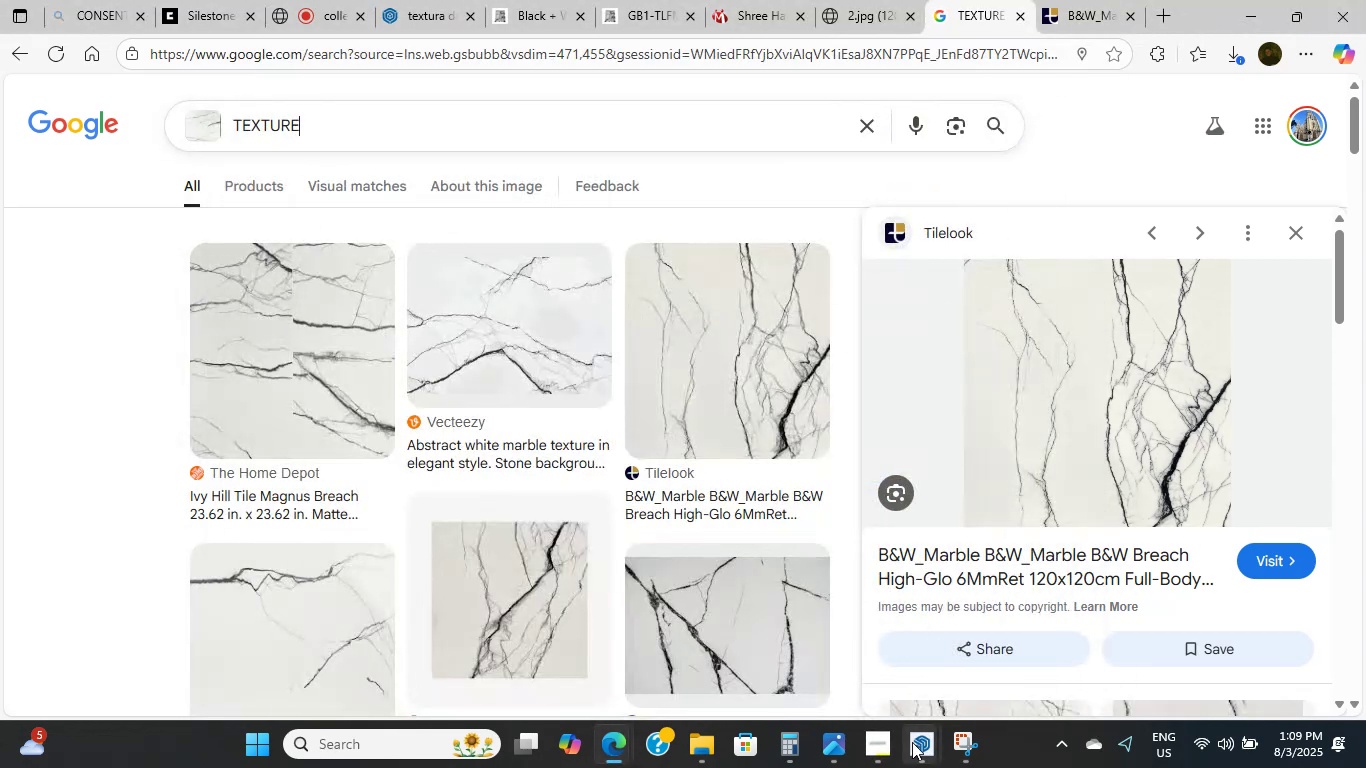 
left_click([912, 742])
 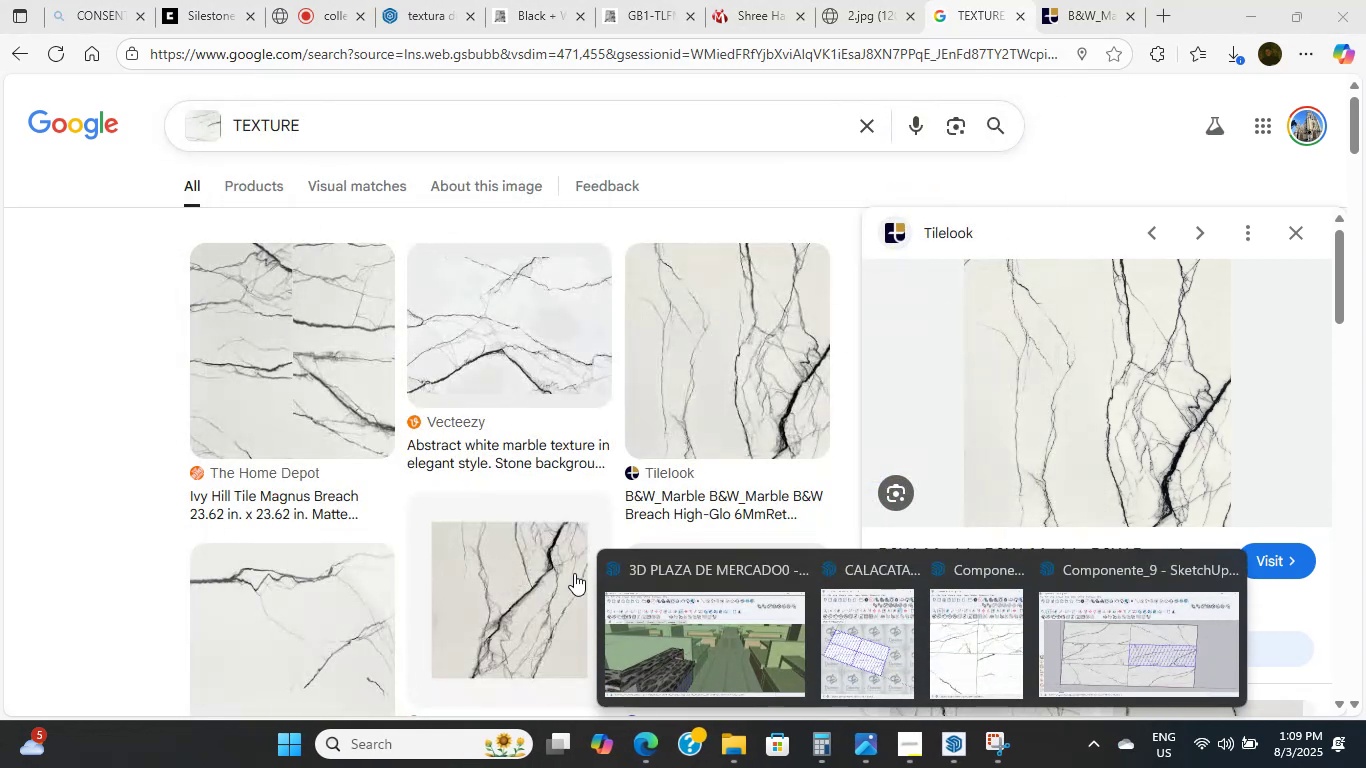 
left_click([882, 649])
 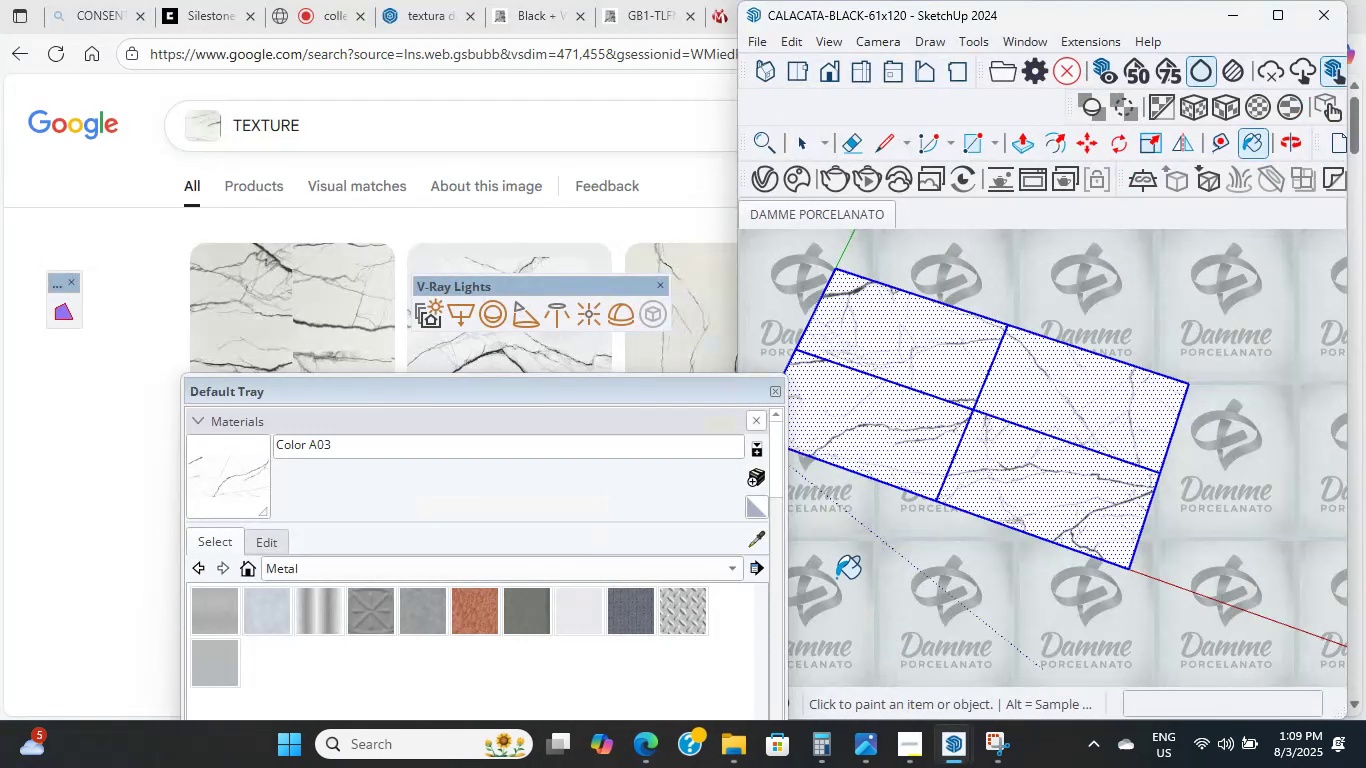 
scroll: coordinate [992, 460], scroll_direction: up, amount: 12.0
 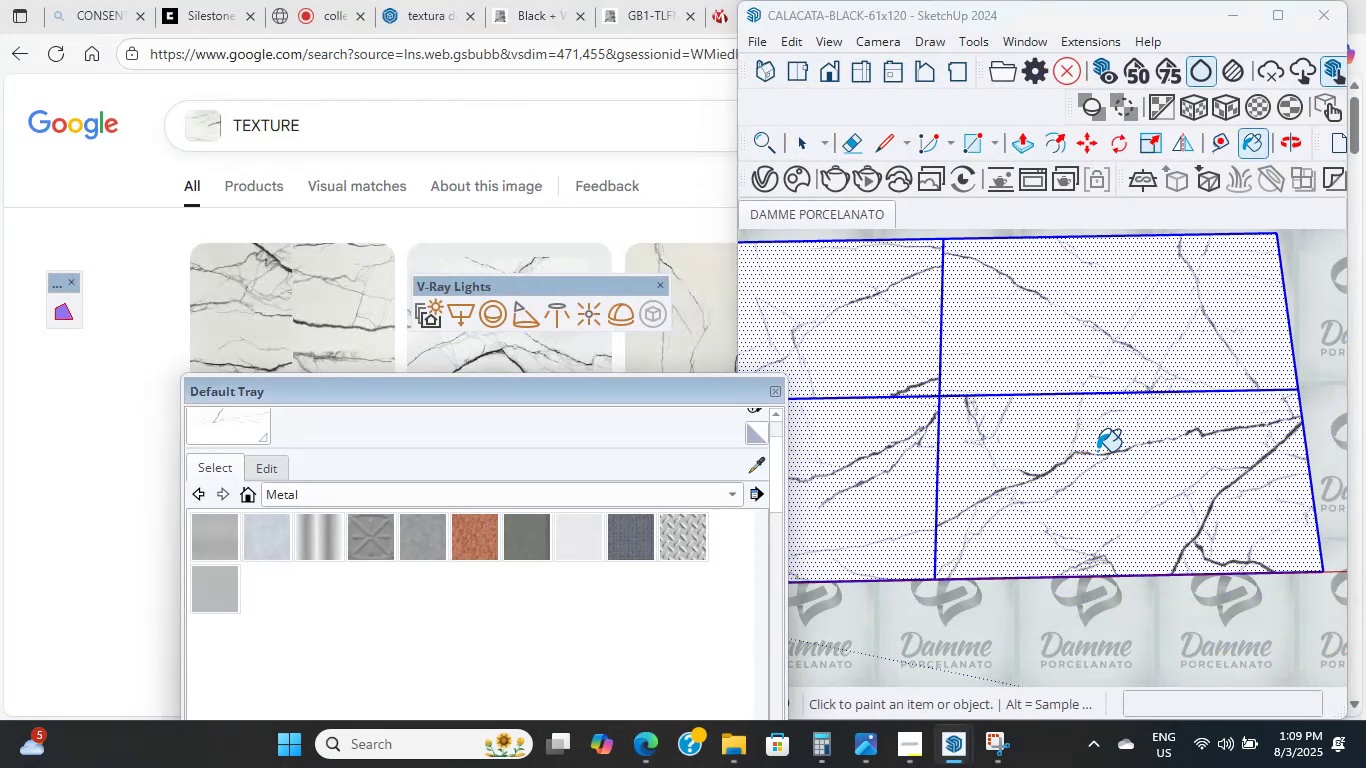 
scroll: coordinate [990, 454], scroll_direction: down, amount: 13.0
 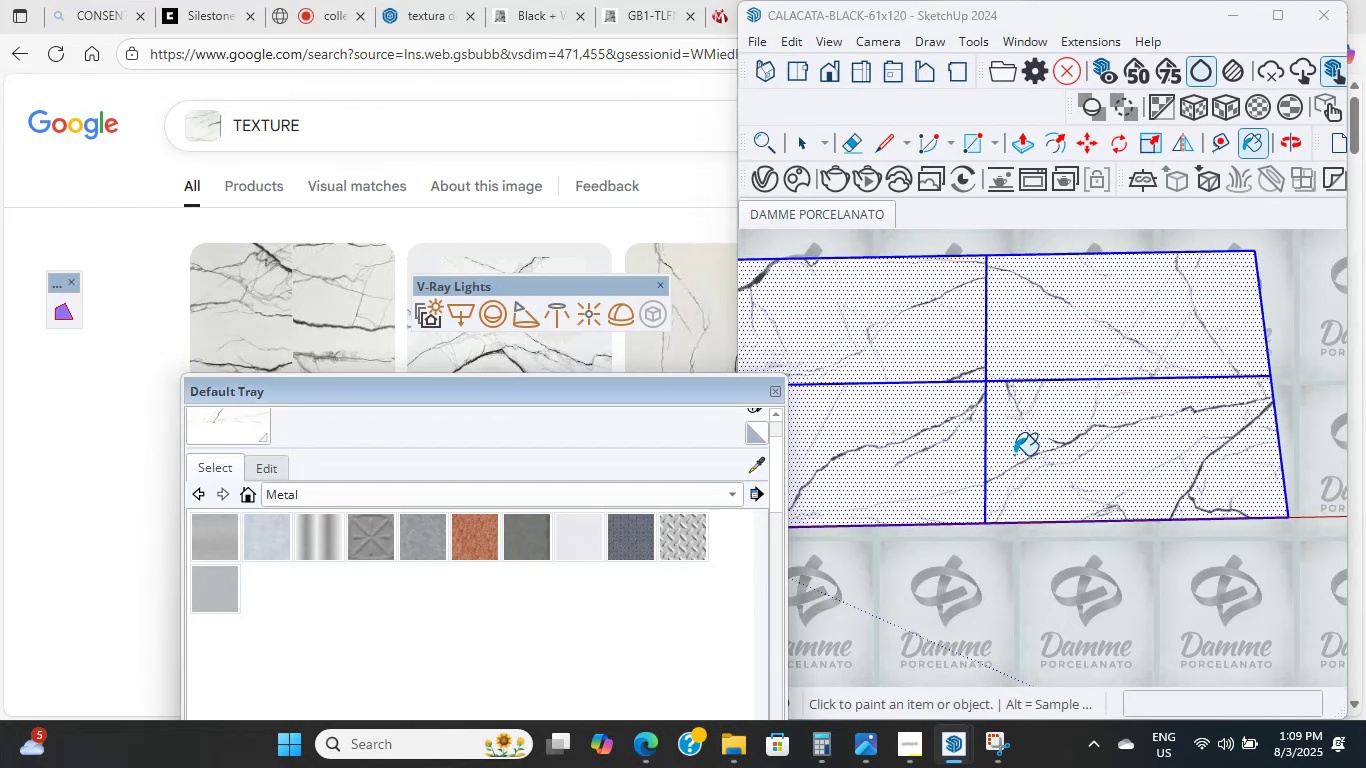 
hold_key(key=ShiftLeft, duration=1.41)
 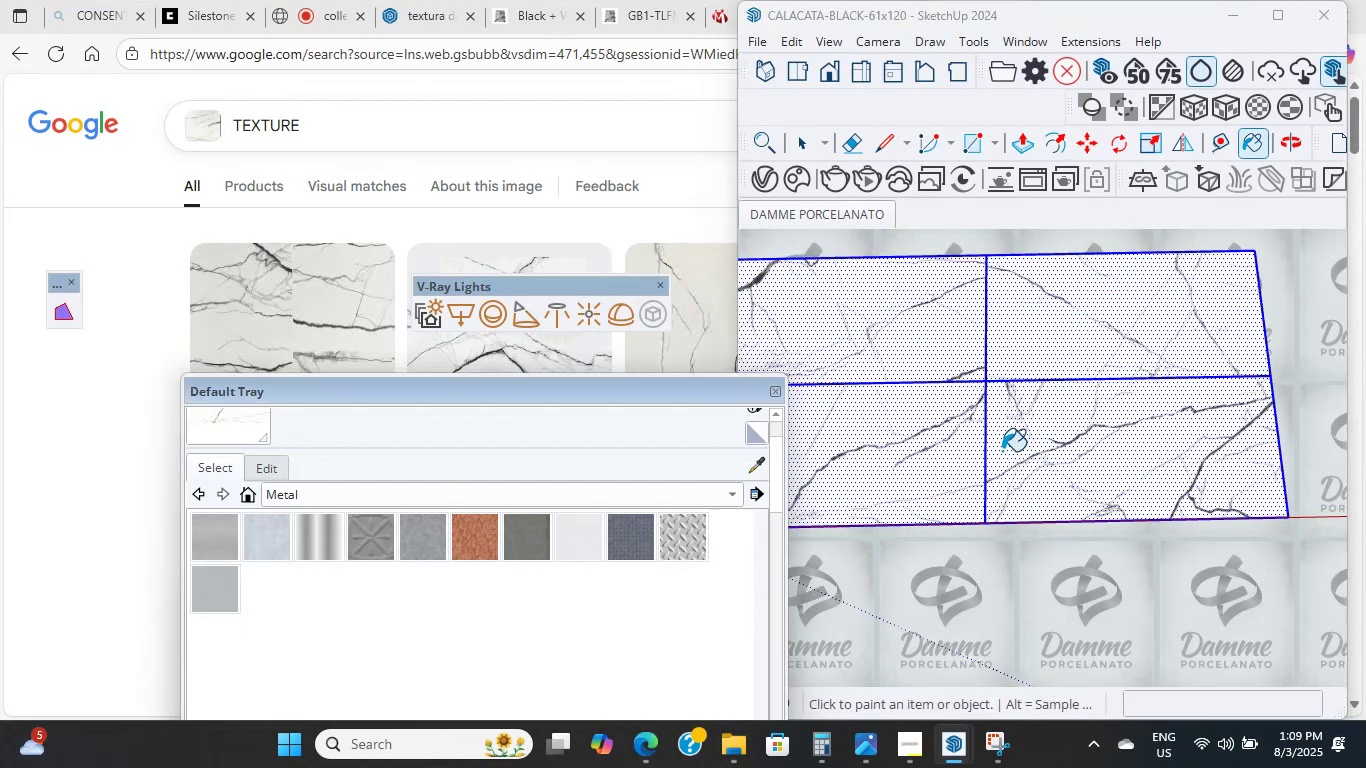 
hold_key(key=ShiftLeft, duration=0.3)
 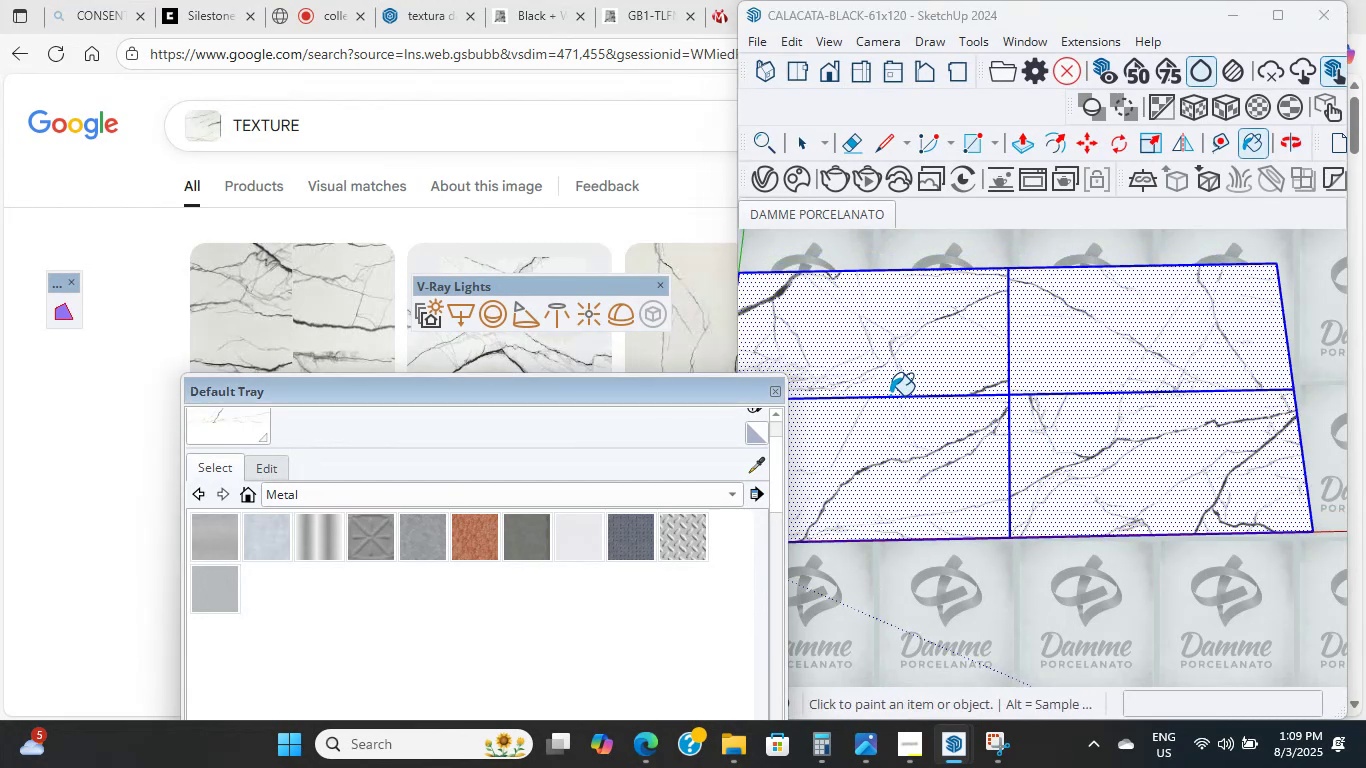 
hold_key(key=ShiftLeft, duration=2.06)
scroll: coordinate [937, 409], scroll_direction: up, amount: 13.0
 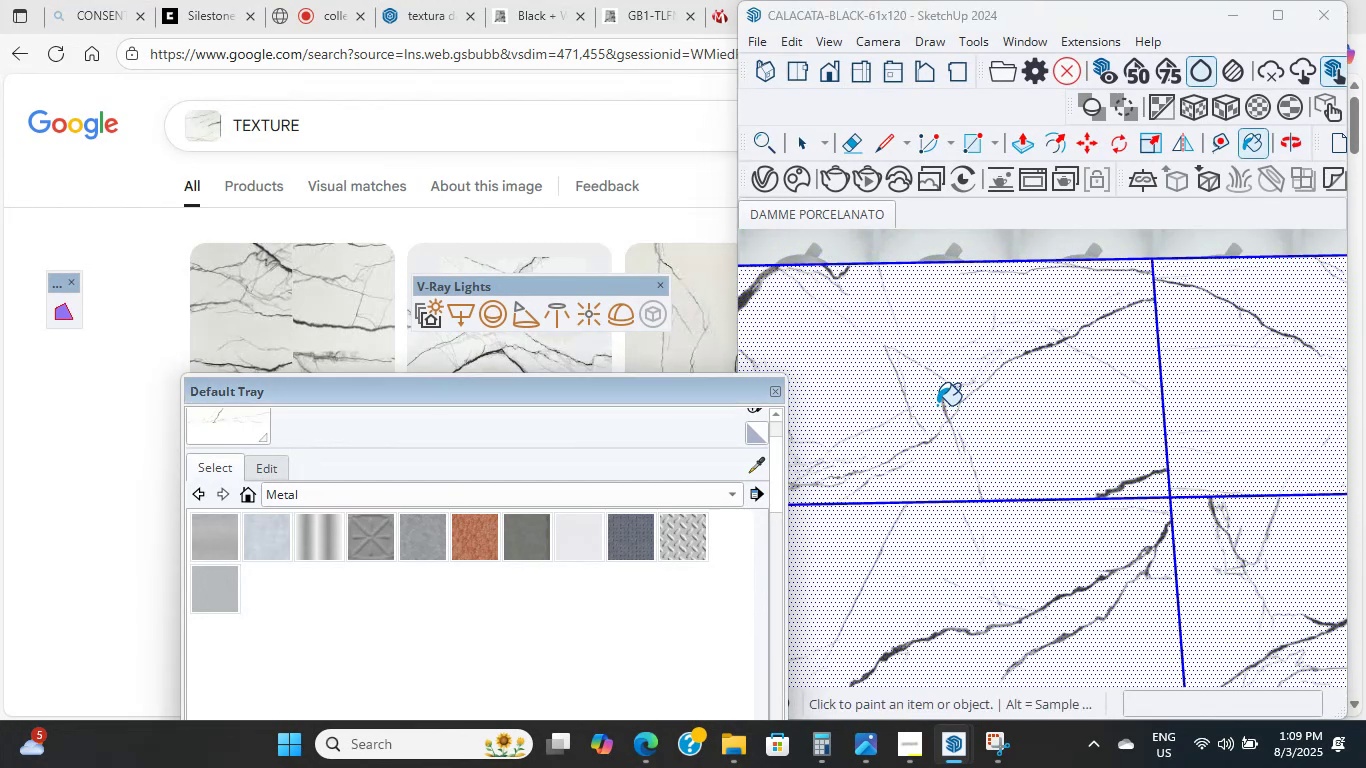 
scroll: coordinate [937, 405], scroll_direction: down, amount: 1.0
 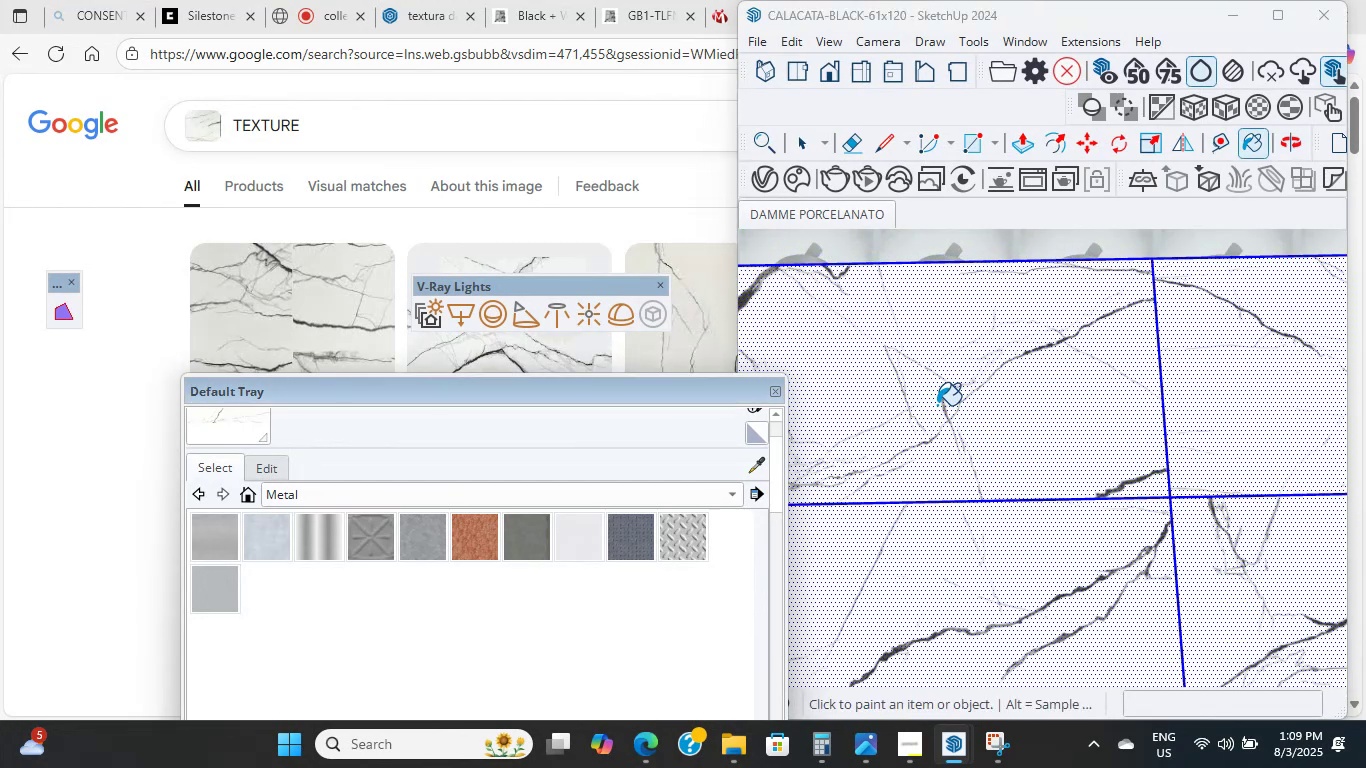 
key(Shift+ShiftLeft)
 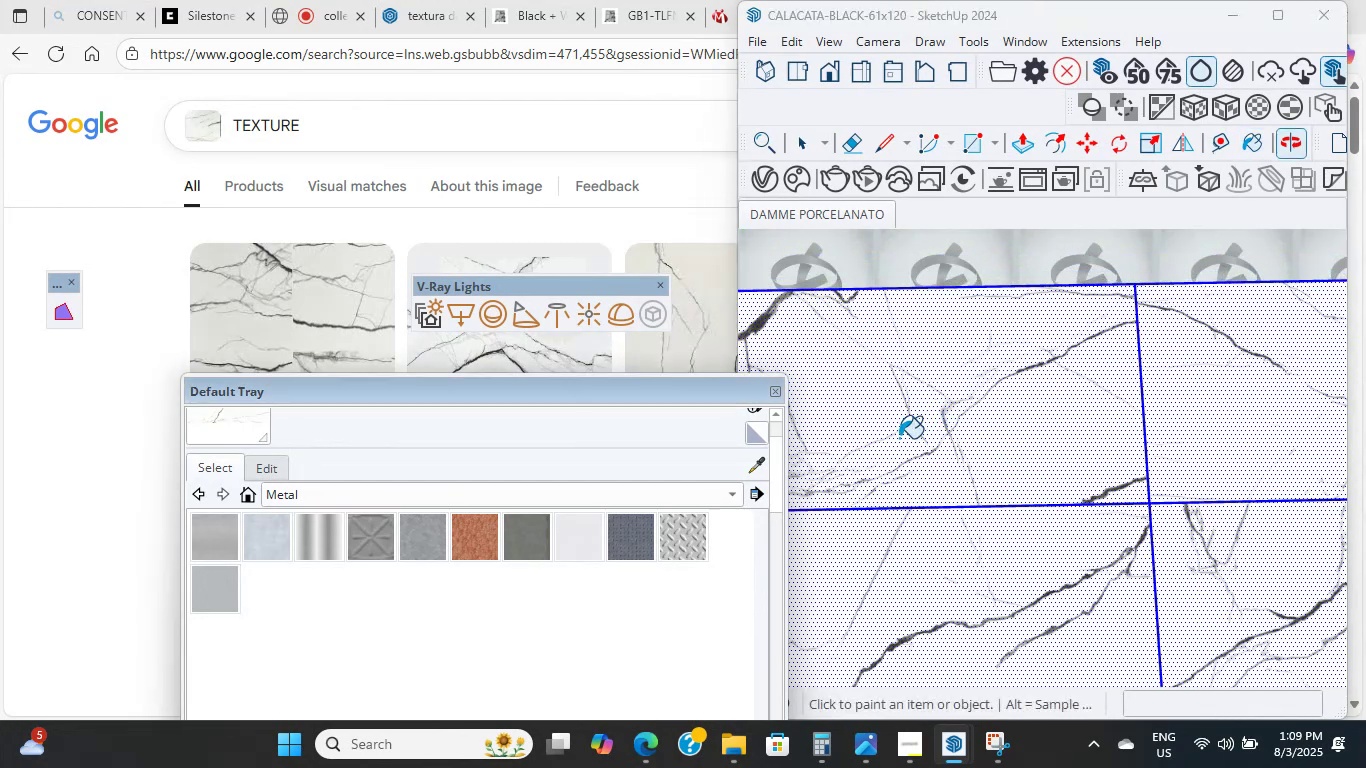 
scroll: coordinate [892, 438], scroll_direction: up, amount: 3.0
 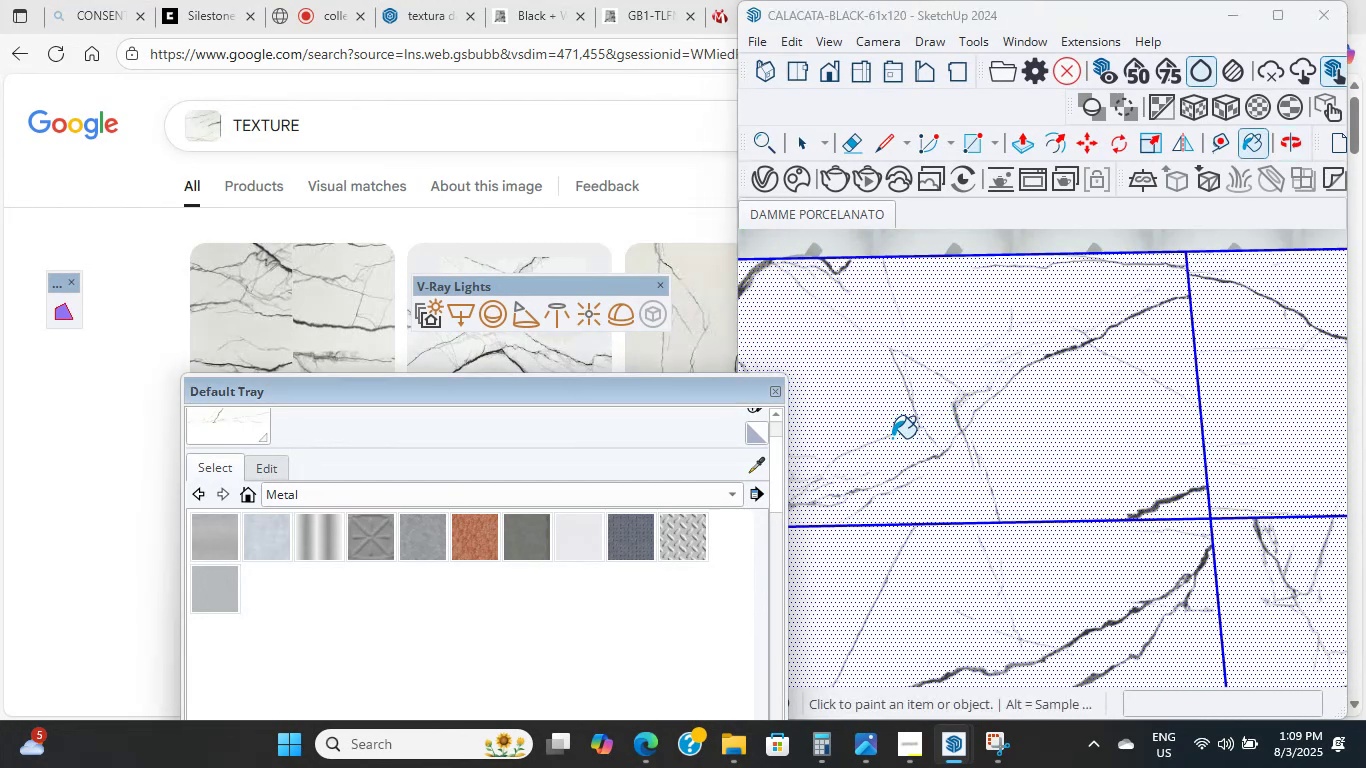 
key(Shift+ShiftLeft)
 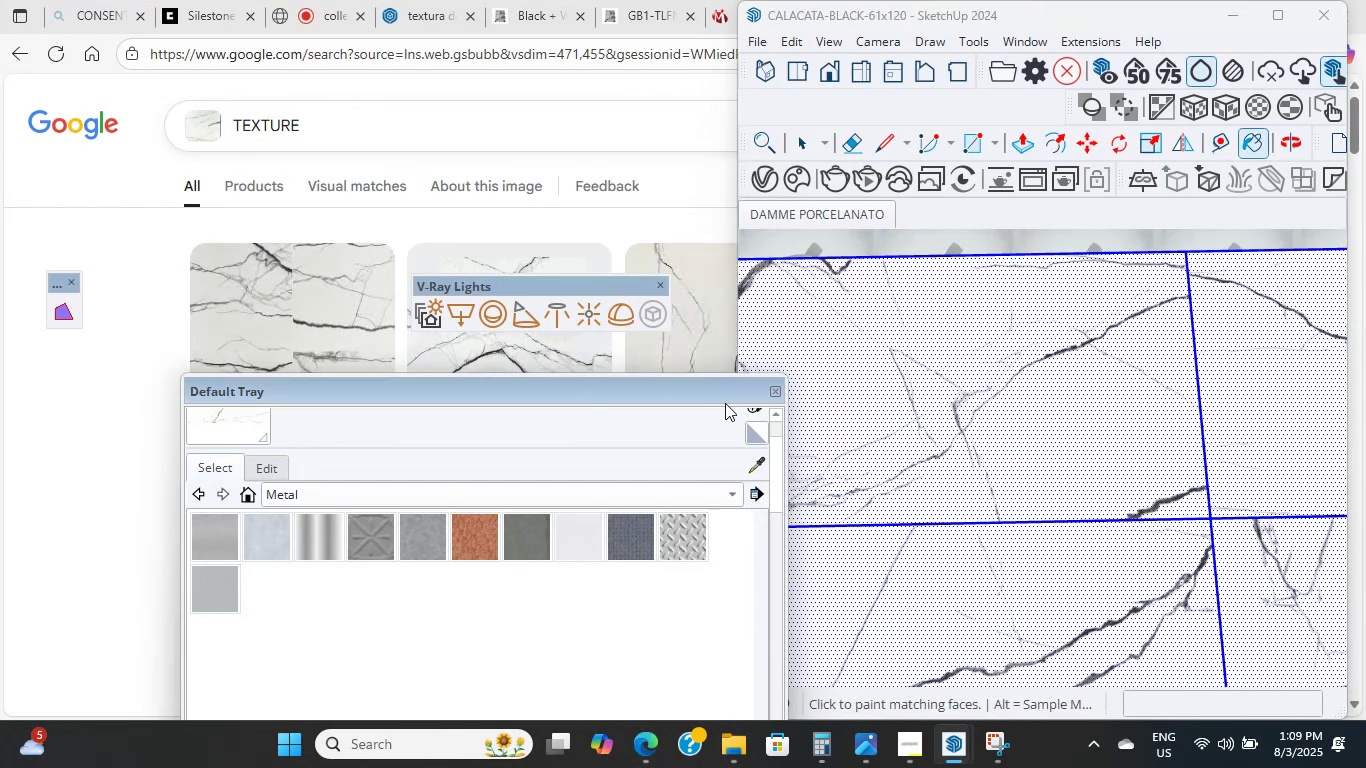 
left_click_drag(start_coordinate=[702, 381], to_coordinate=[696, 385])
 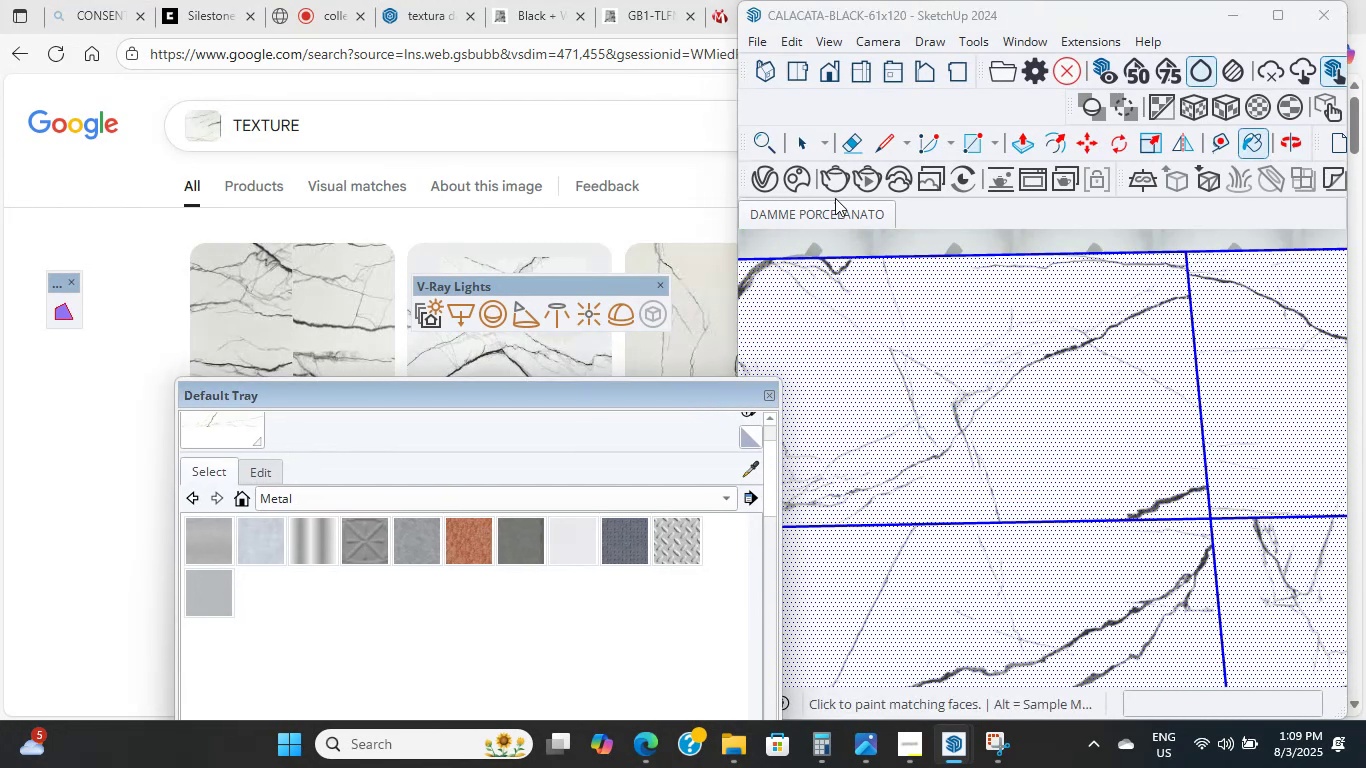 
left_click([1260, 19])
 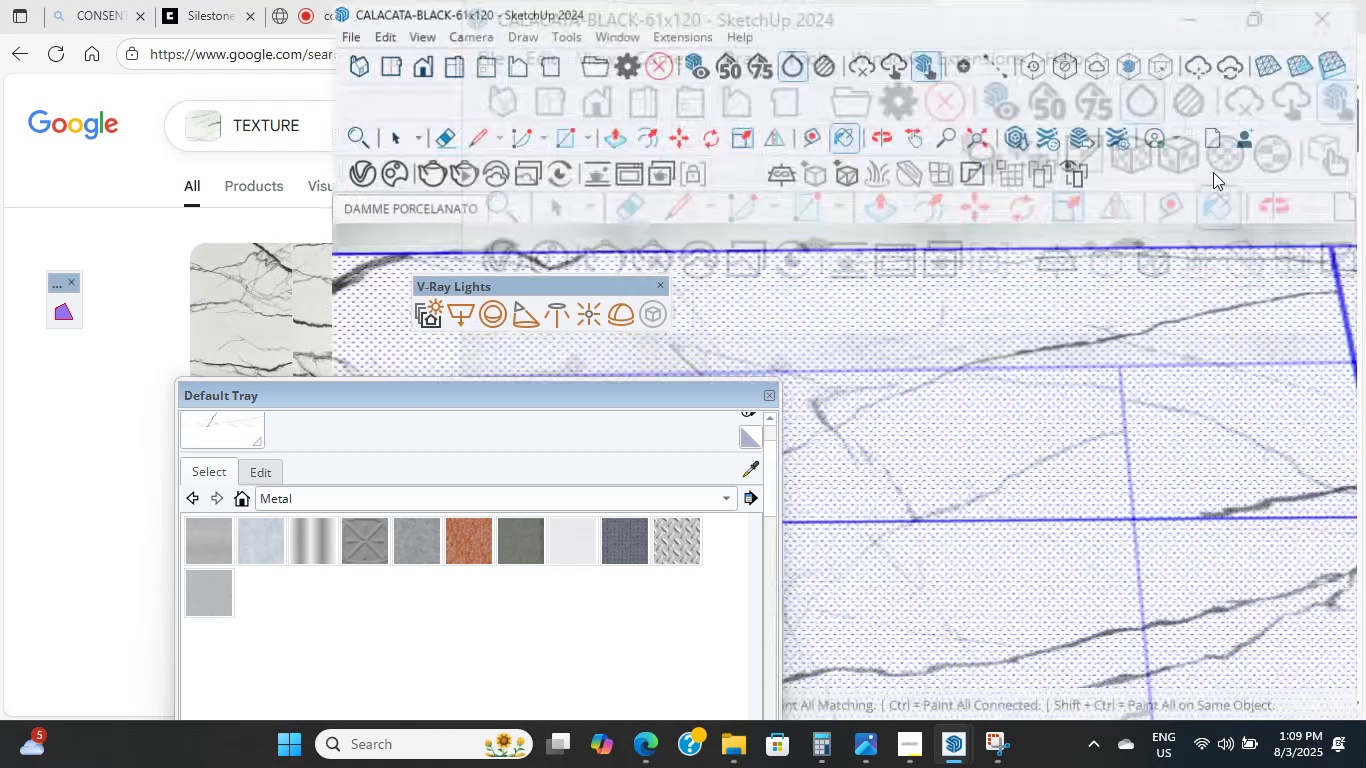 
scroll: coordinate [936, 489], scroll_direction: up, amount: 12.0
 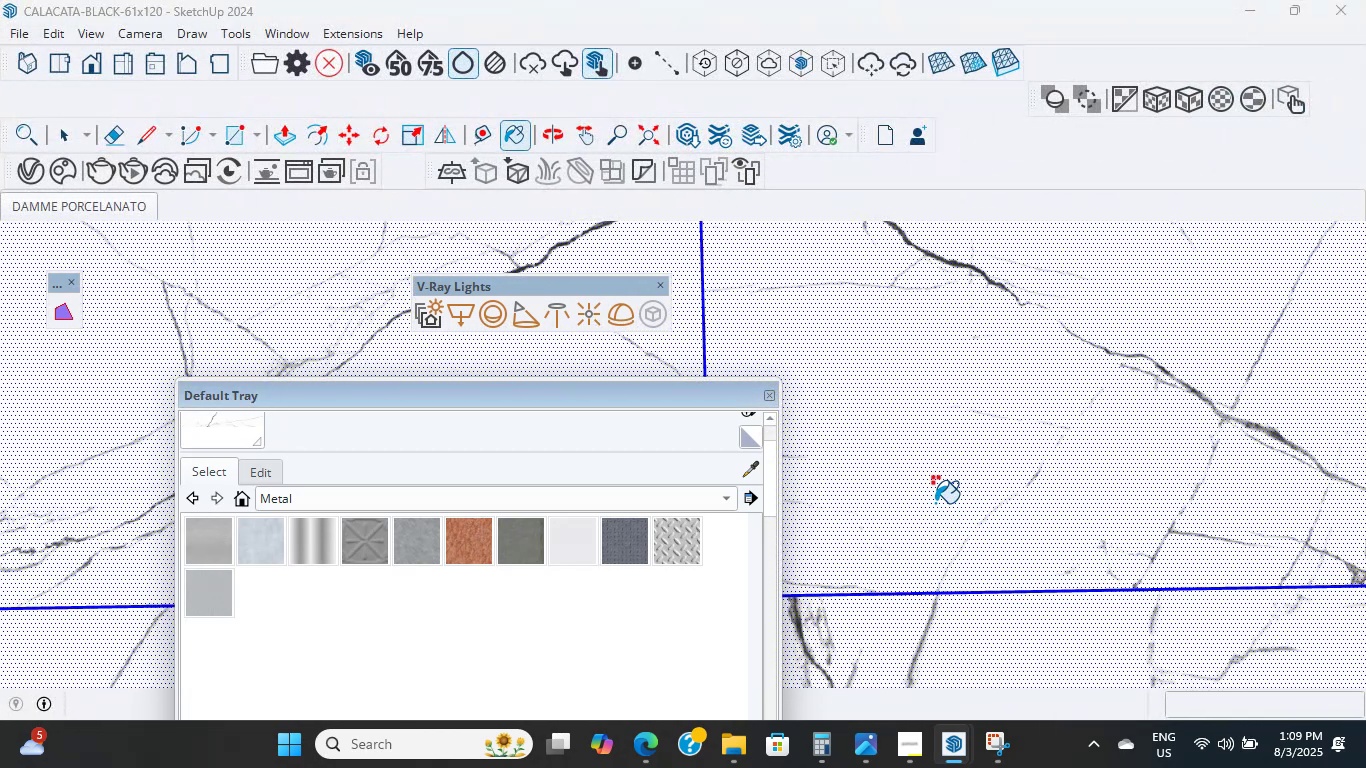 
wait(13.94)
 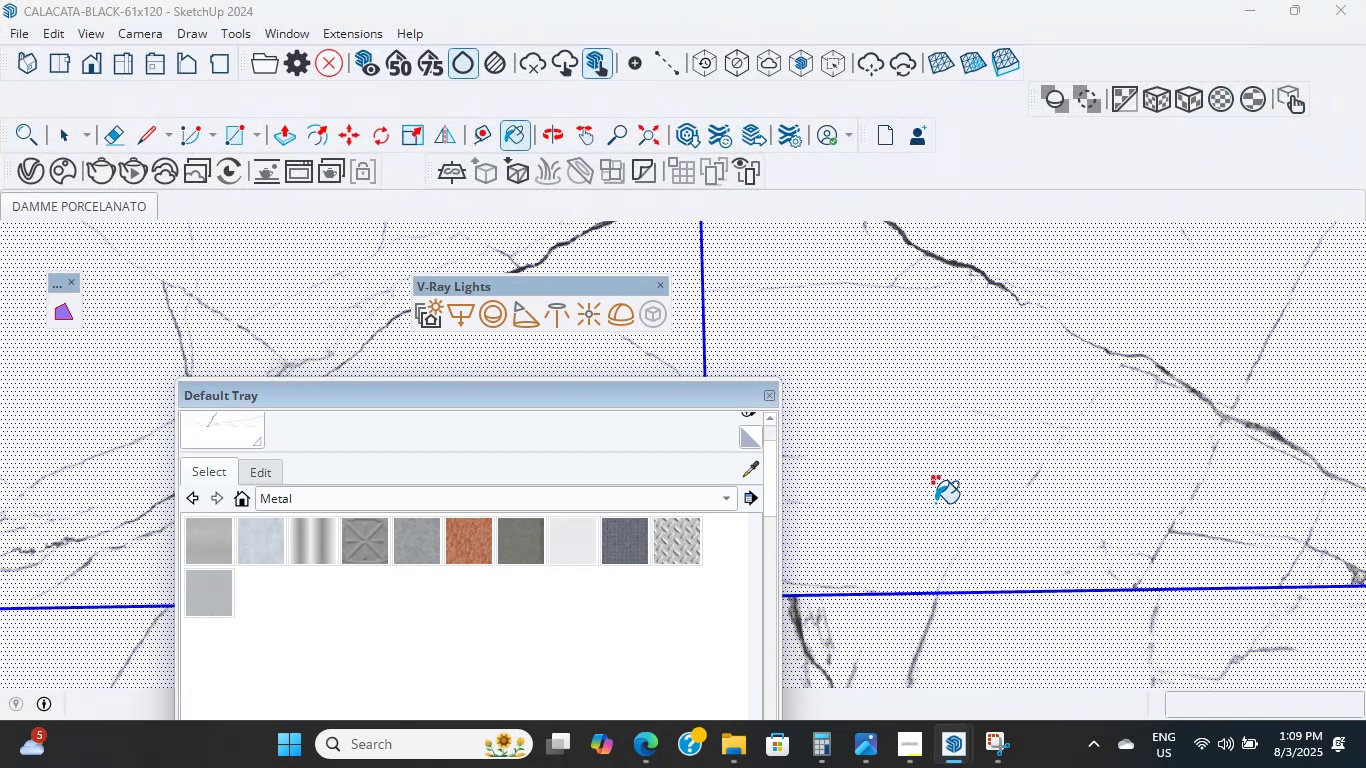 
scroll: coordinate [939, 514], scroll_direction: up, amount: 11.0
 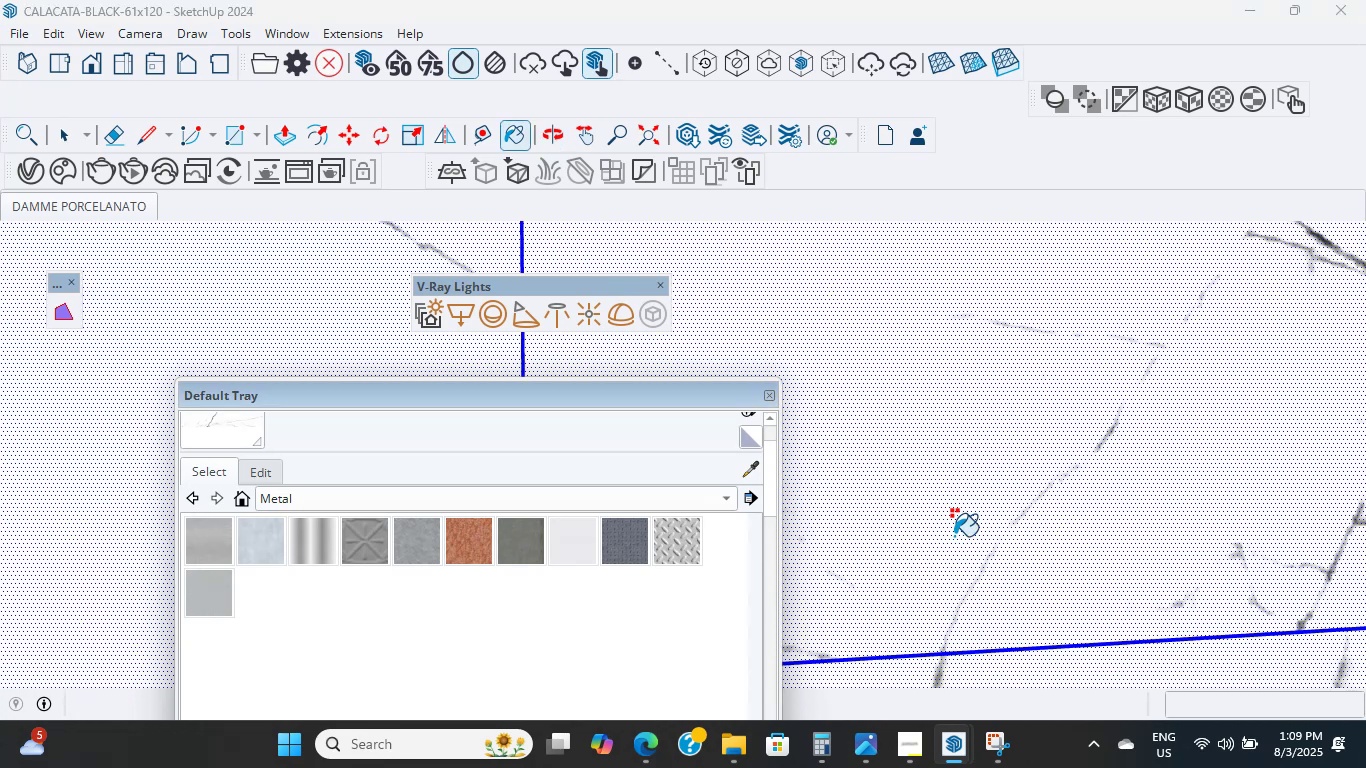 
scroll: coordinate [858, 495], scroll_direction: down, amount: 30.0
 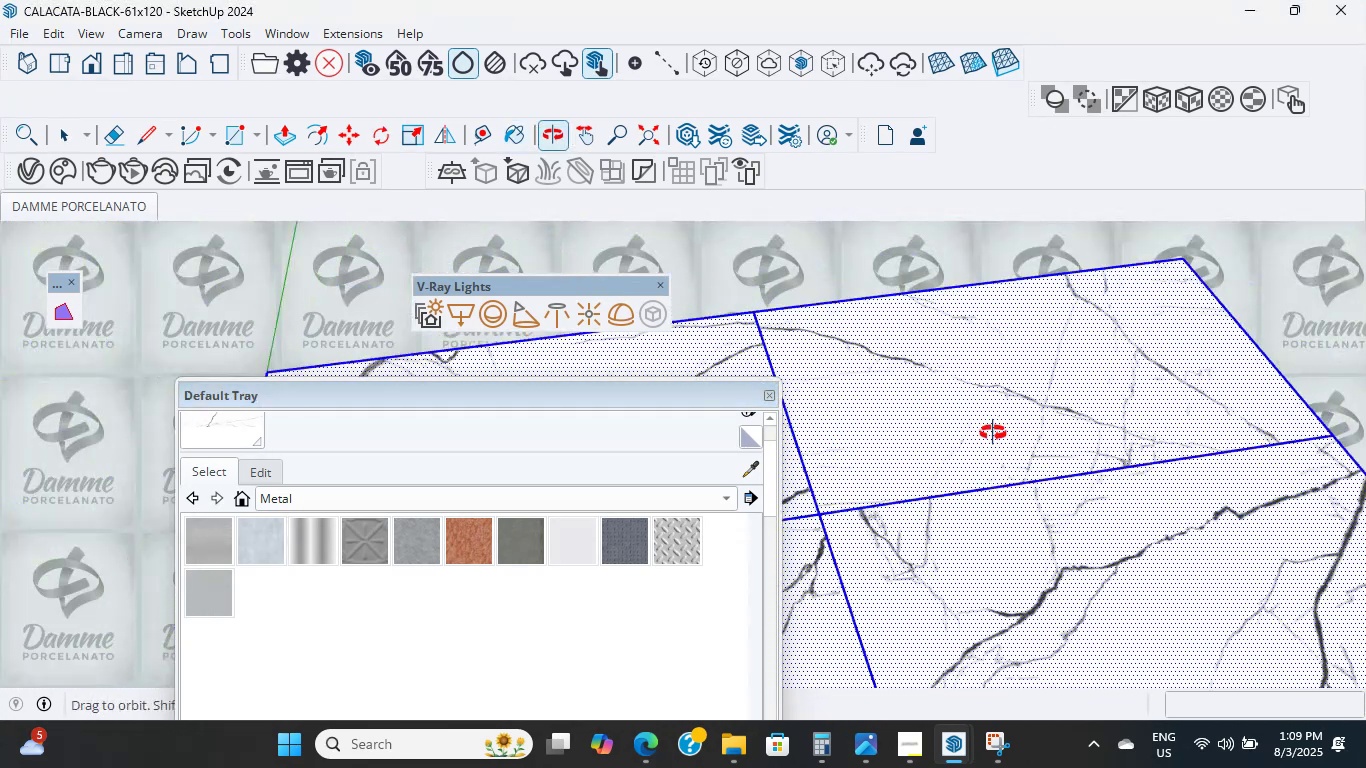 
scroll: coordinate [1038, 489], scroll_direction: up, amount: 13.0
 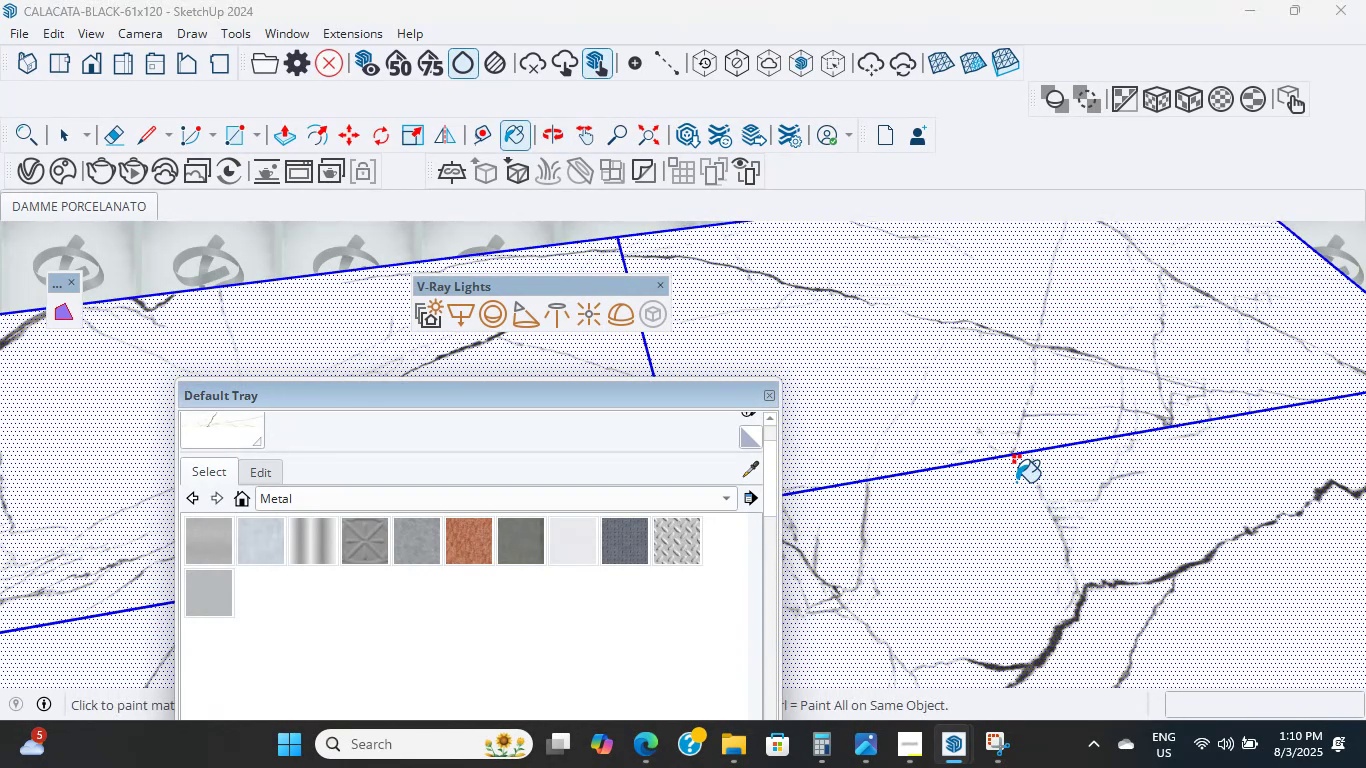 
wait(12.73)
 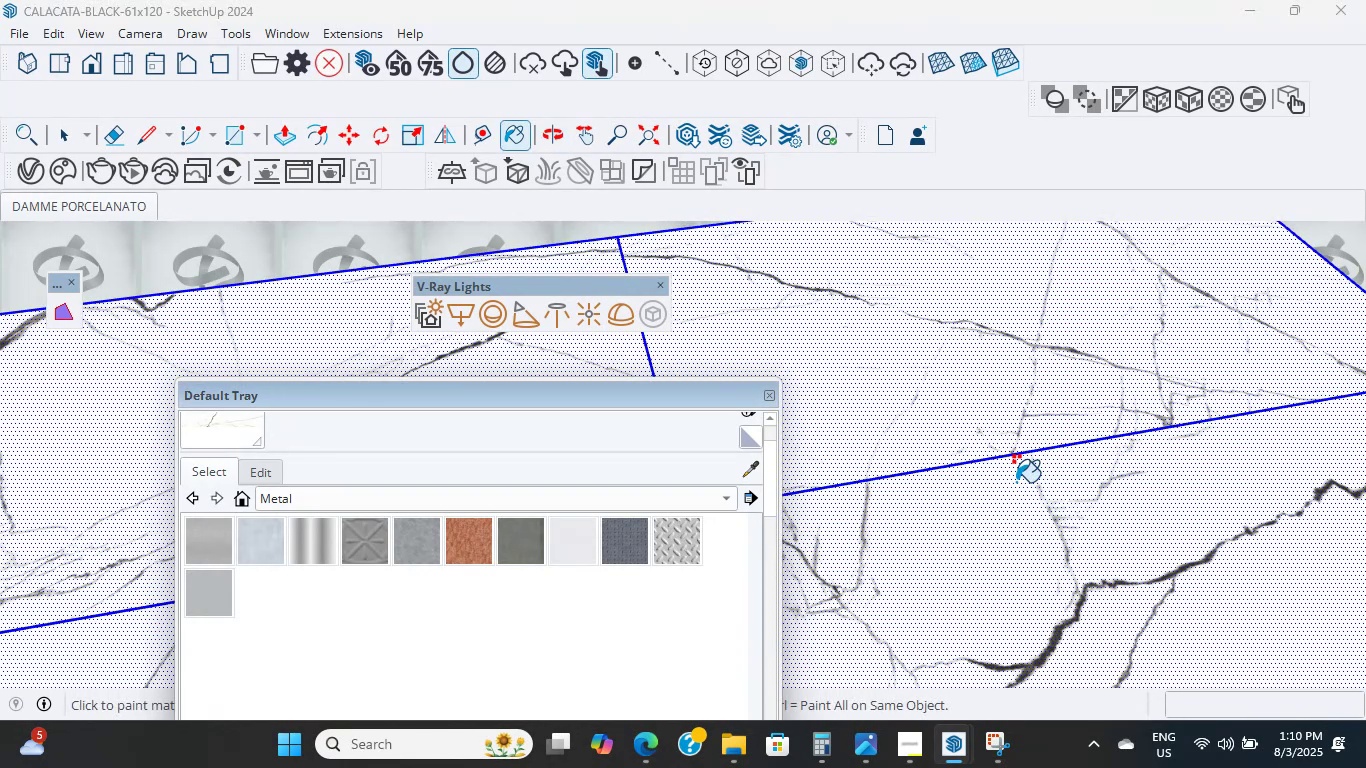 
scroll: coordinate [1002, 501], scroll_direction: up, amount: 9.0
 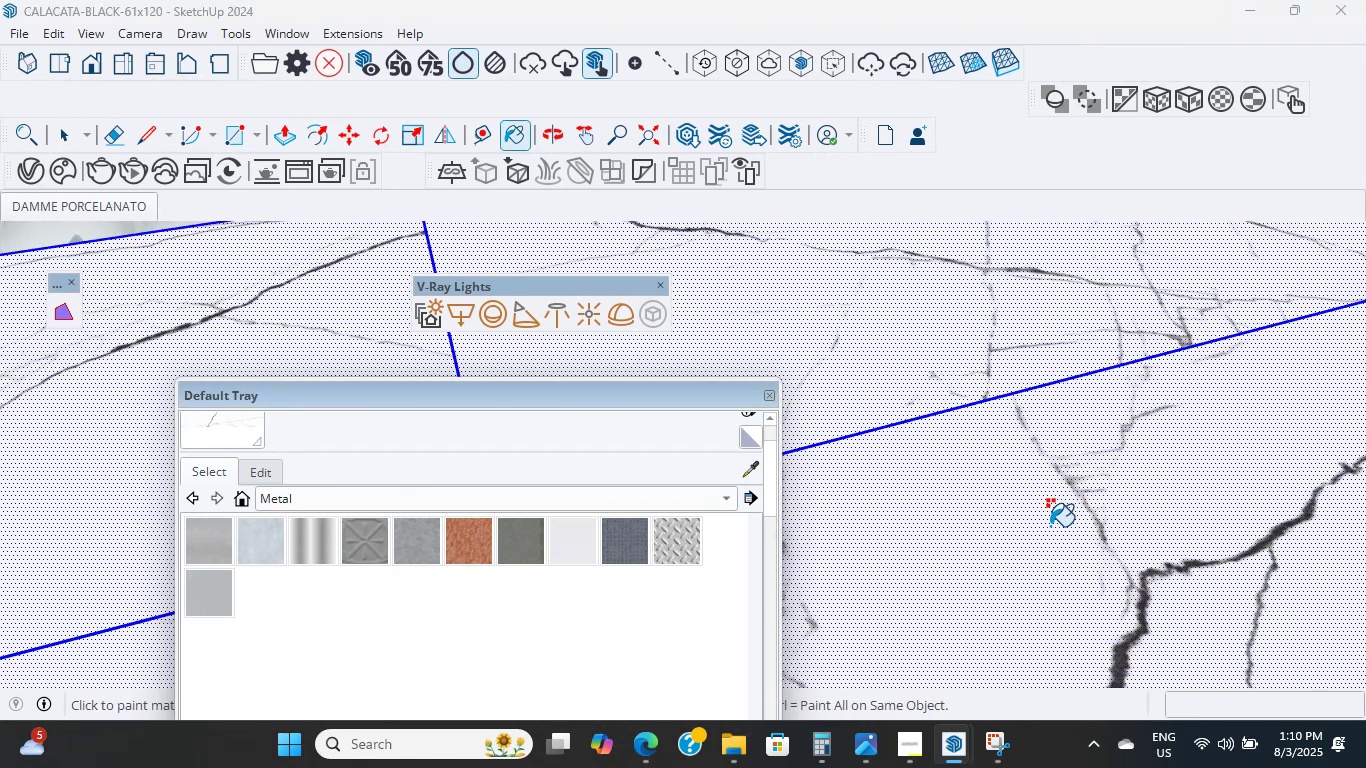 
wait(11.22)
 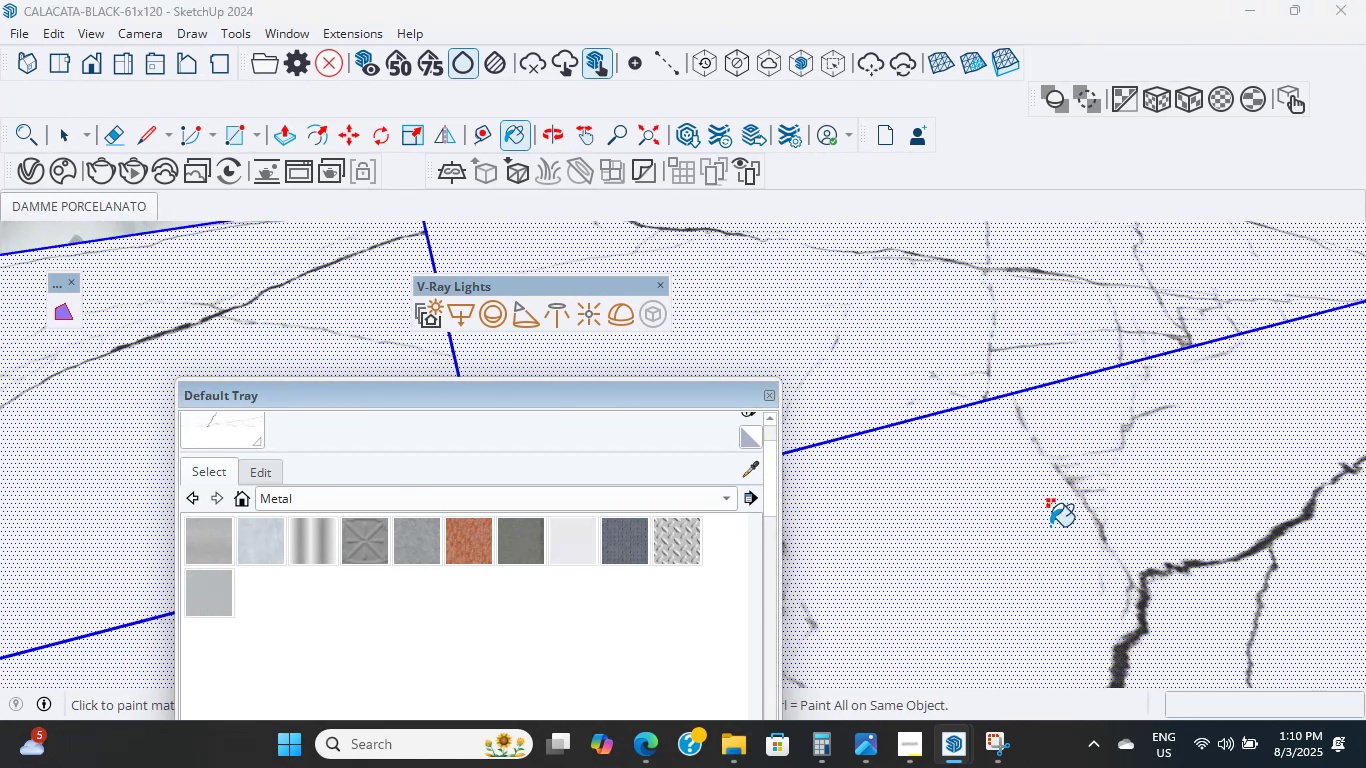 
scroll: coordinate [1032, 514], scroll_direction: down, amount: 6.0
 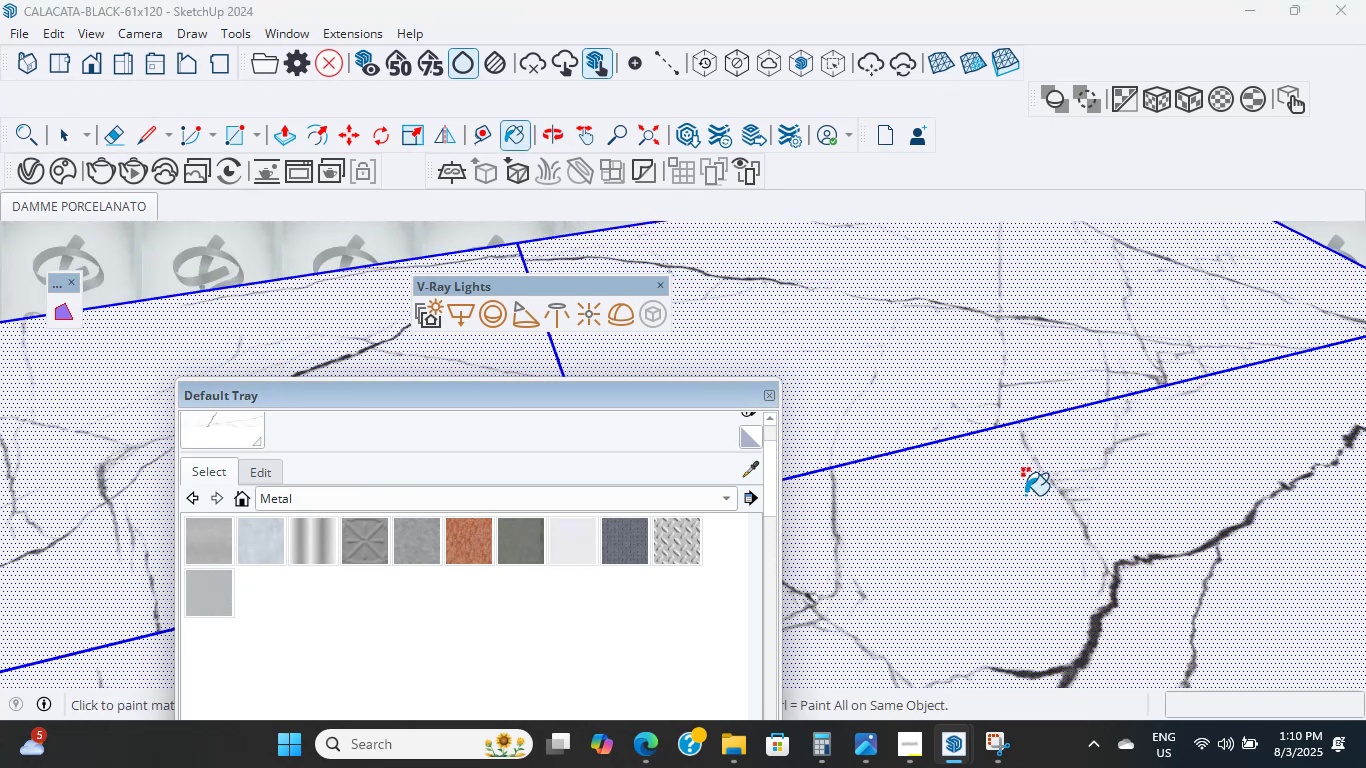 
scroll: coordinate [1017, 495], scroll_direction: up, amount: 5.0
 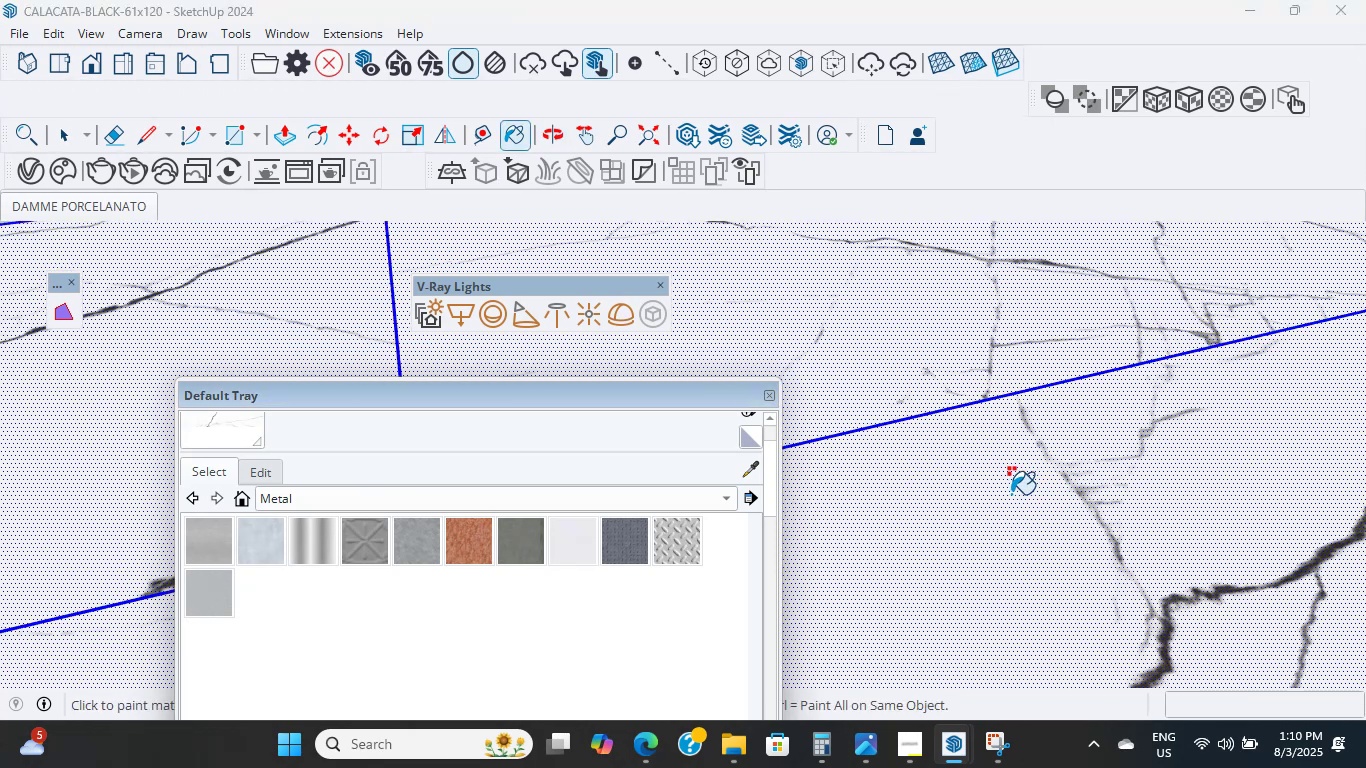 
double_click([979, 477])
 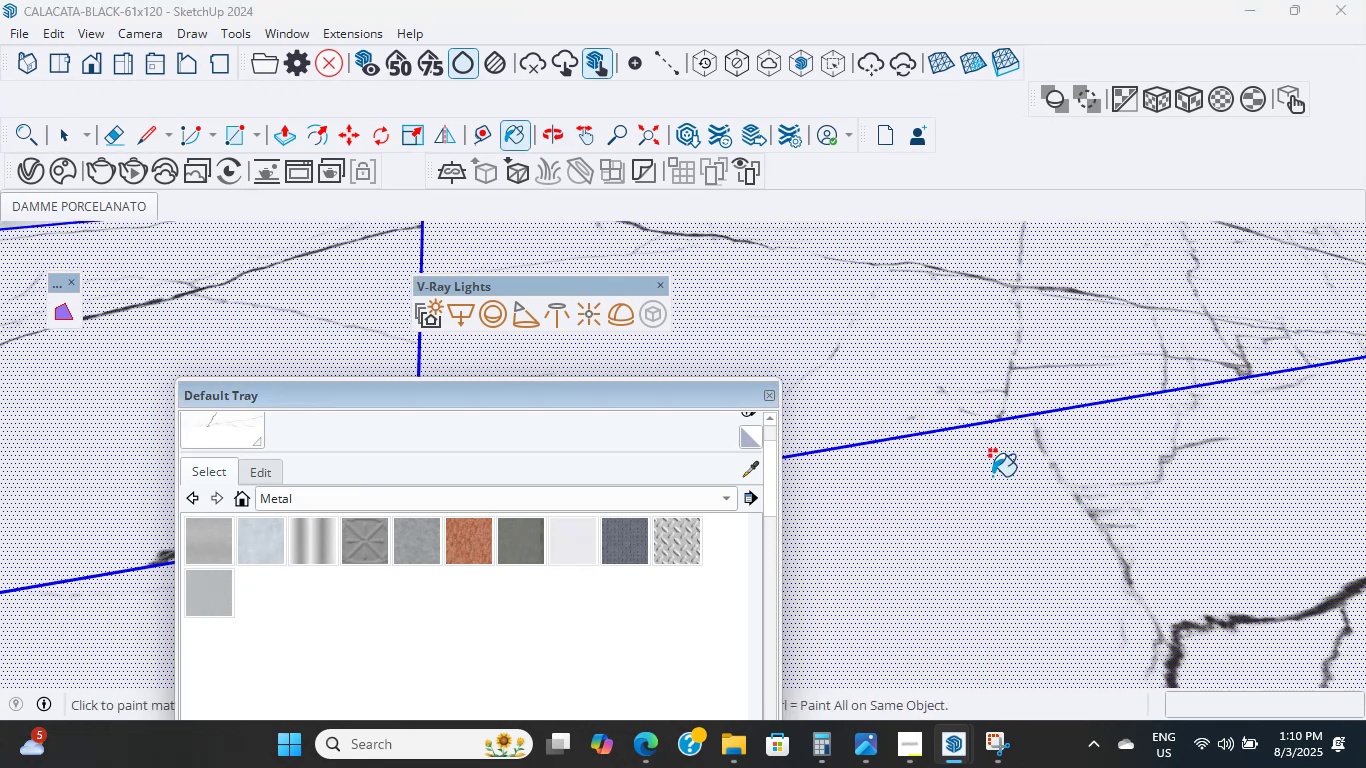 
scroll: coordinate [1027, 491], scroll_direction: up, amount: 1.0
 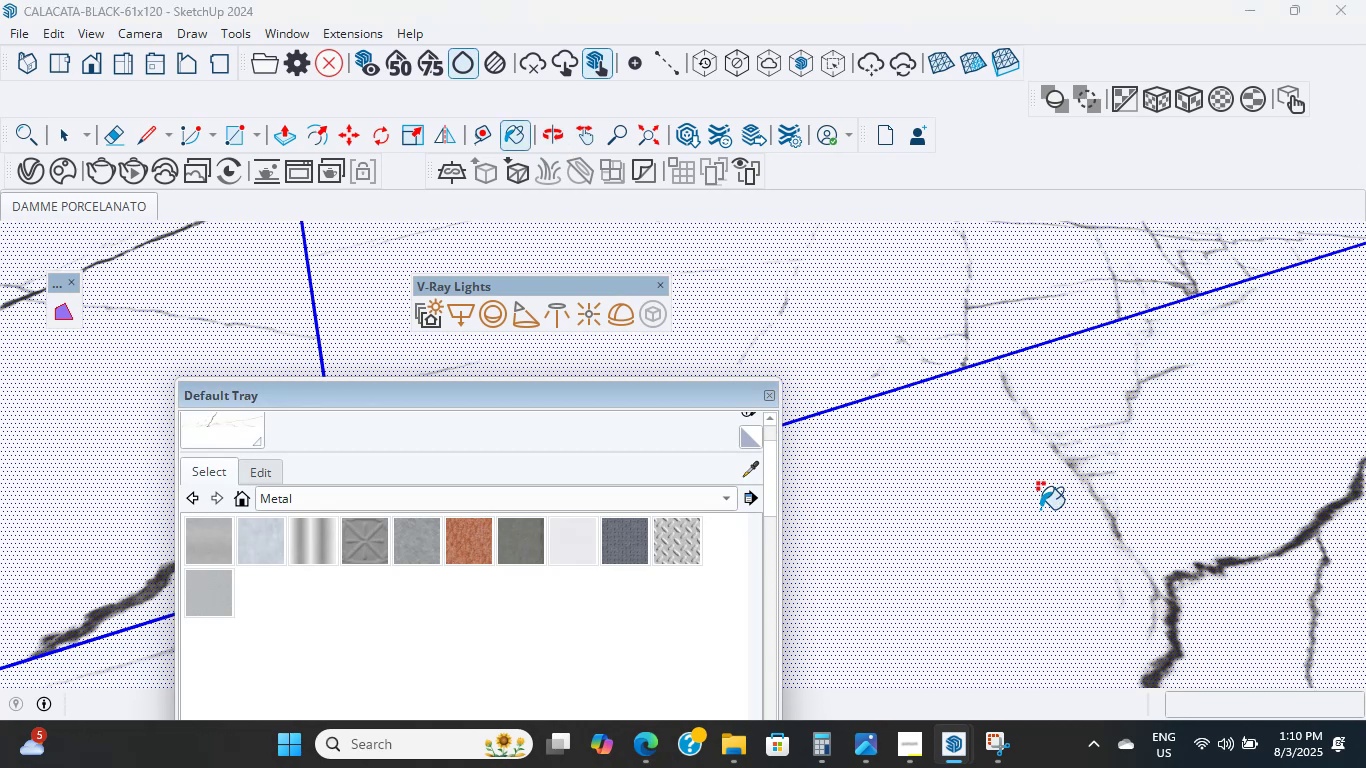 
wait(12.63)
 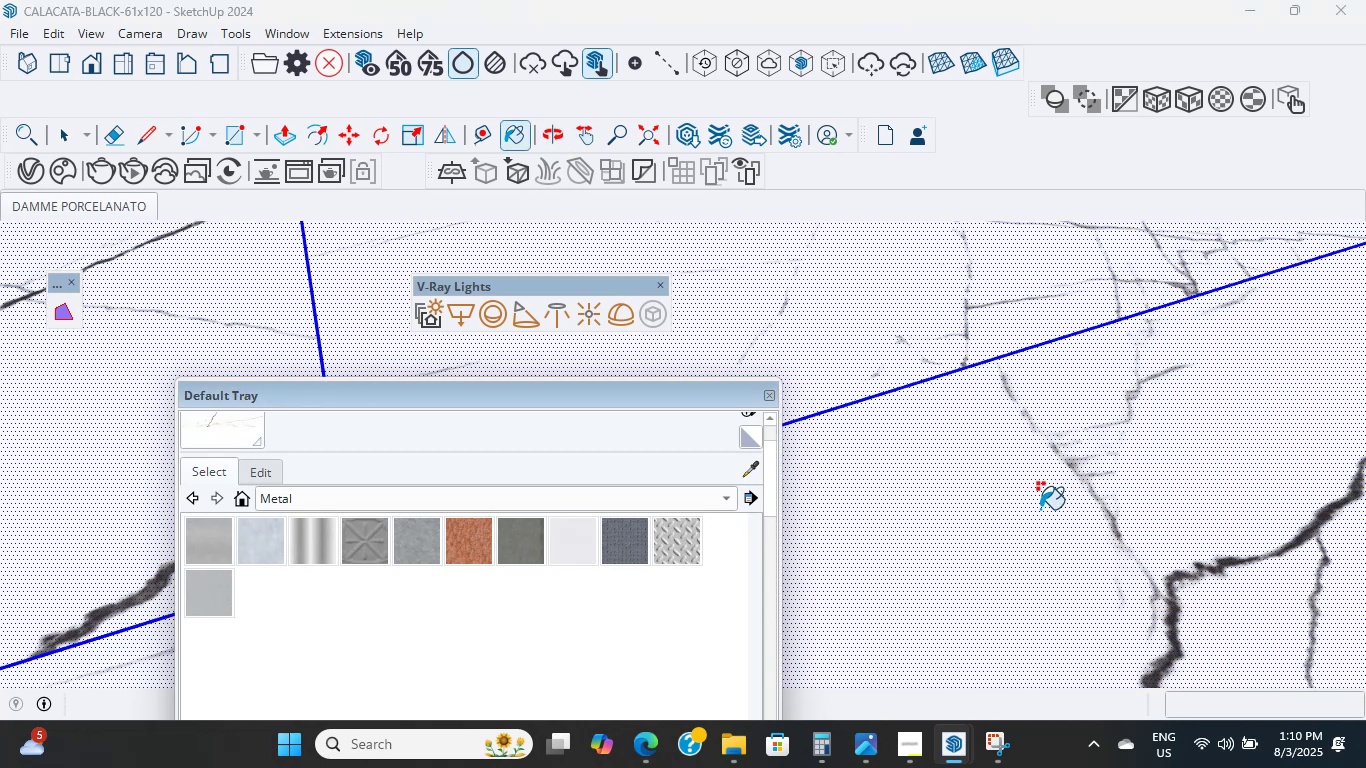 
scroll: coordinate [940, 454], scroll_direction: down, amount: 42.0
 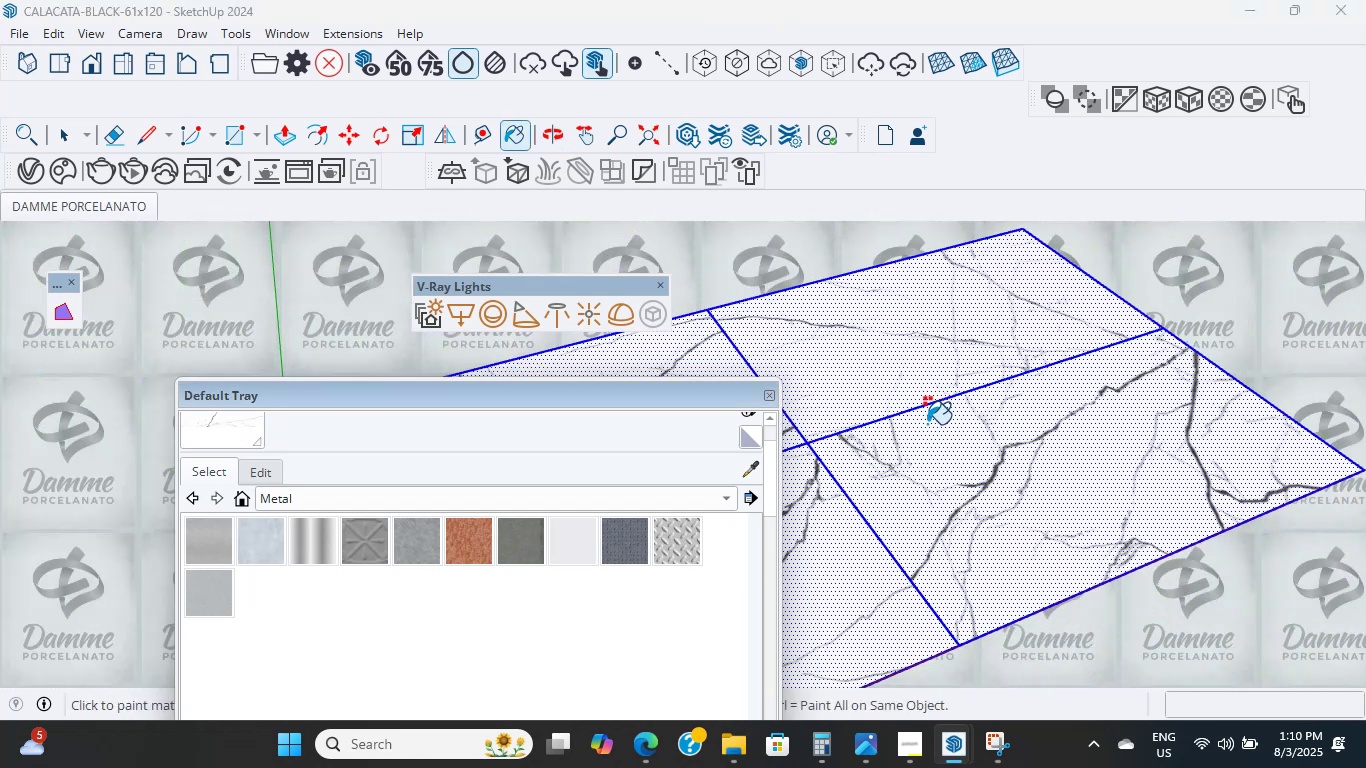 
hold_key(key=ShiftLeft, duration=1.89)
 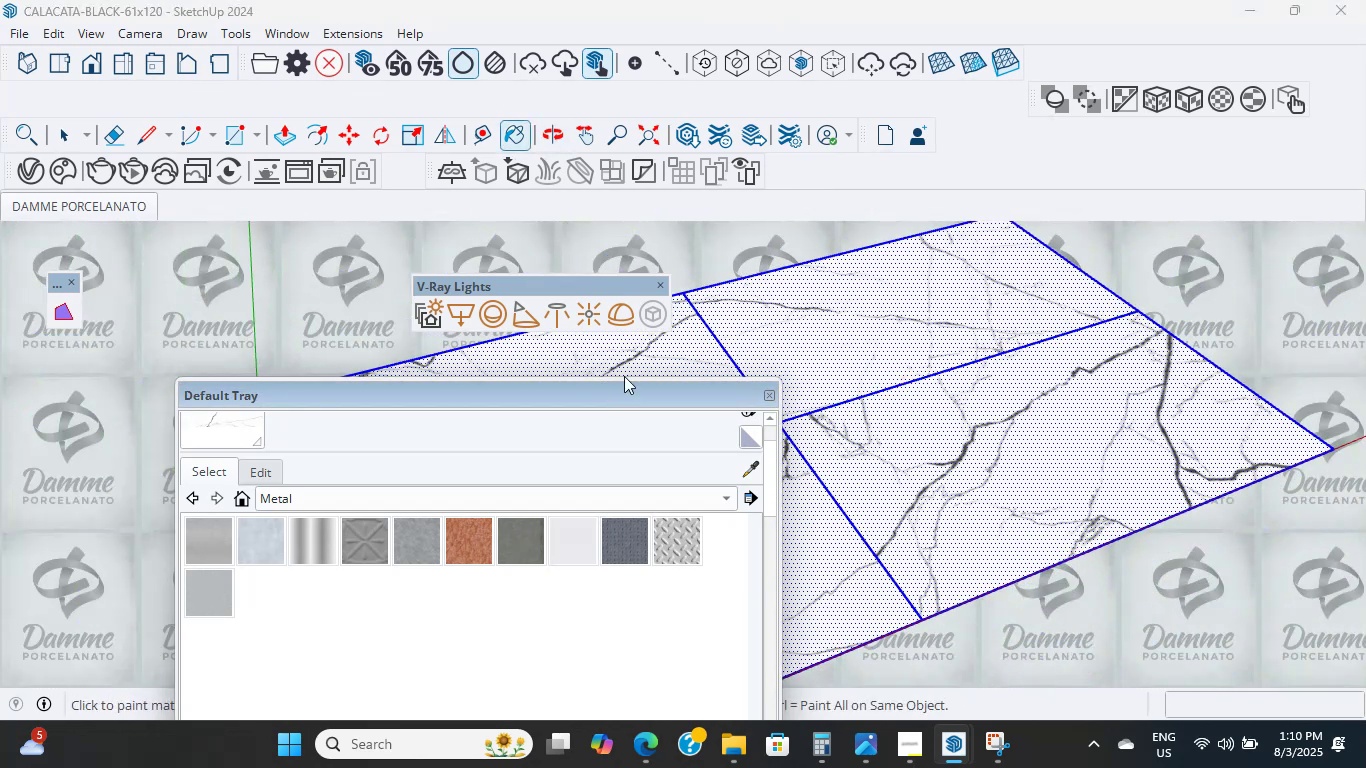 
left_click_drag(start_coordinate=[610, 389], to_coordinate=[481, 363])
 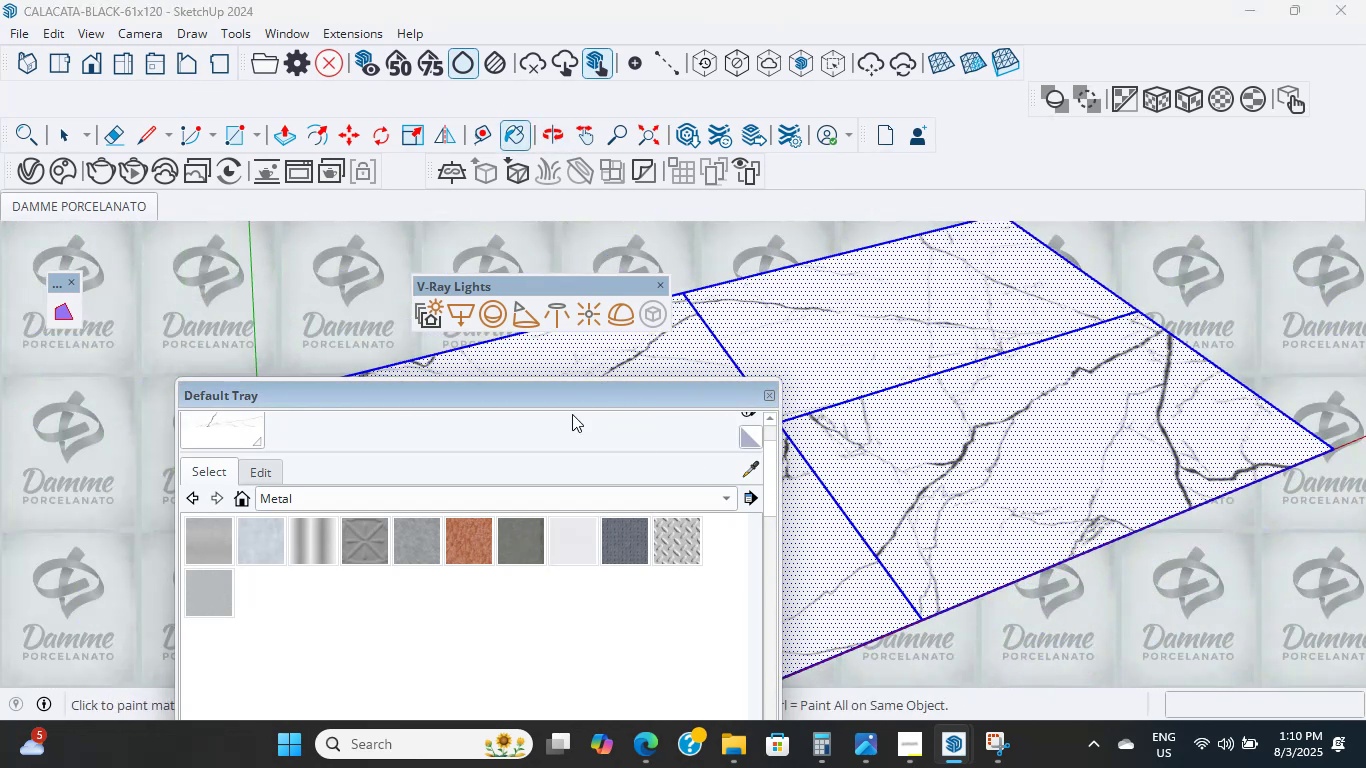 
scroll: coordinate [415, 321], scroll_direction: down, amount: 22.0
 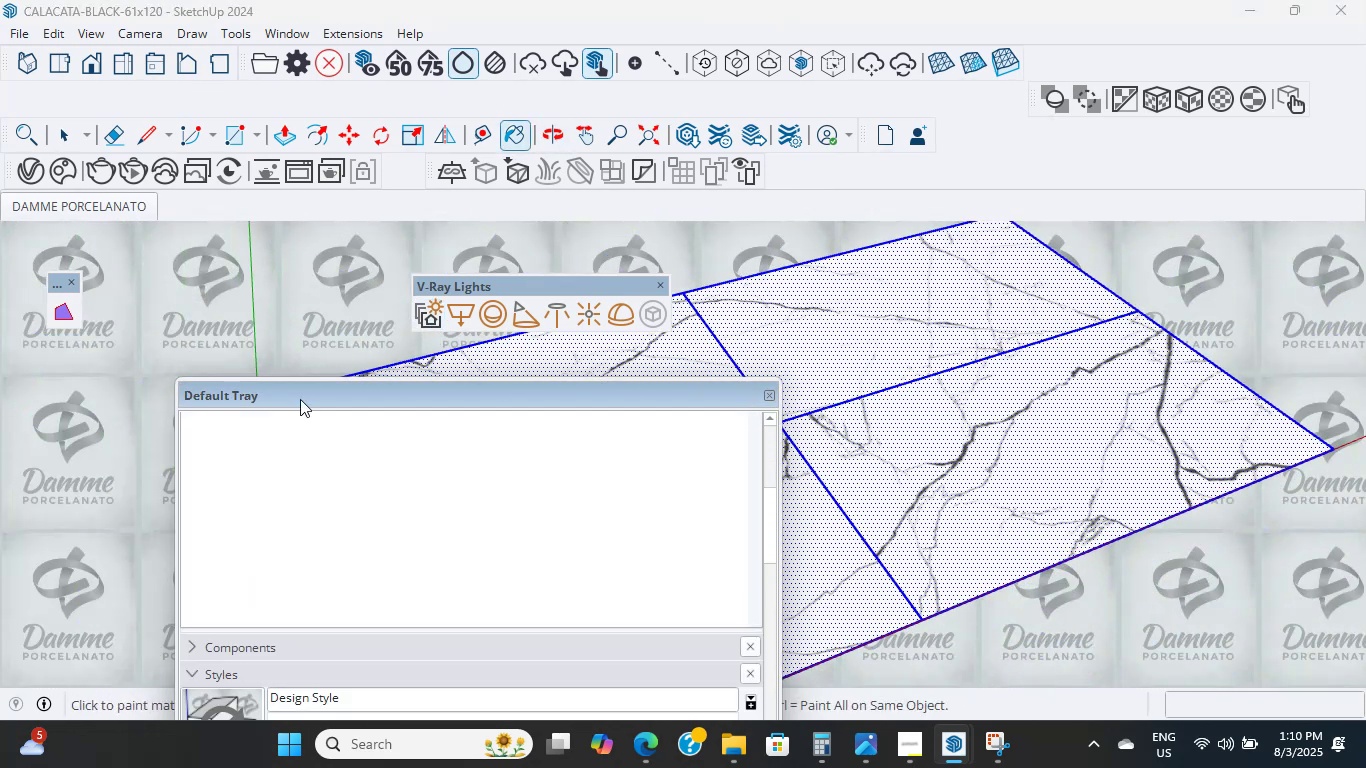 
left_click_drag(start_coordinate=[300, 399], to_coordinate=[91, 320])
 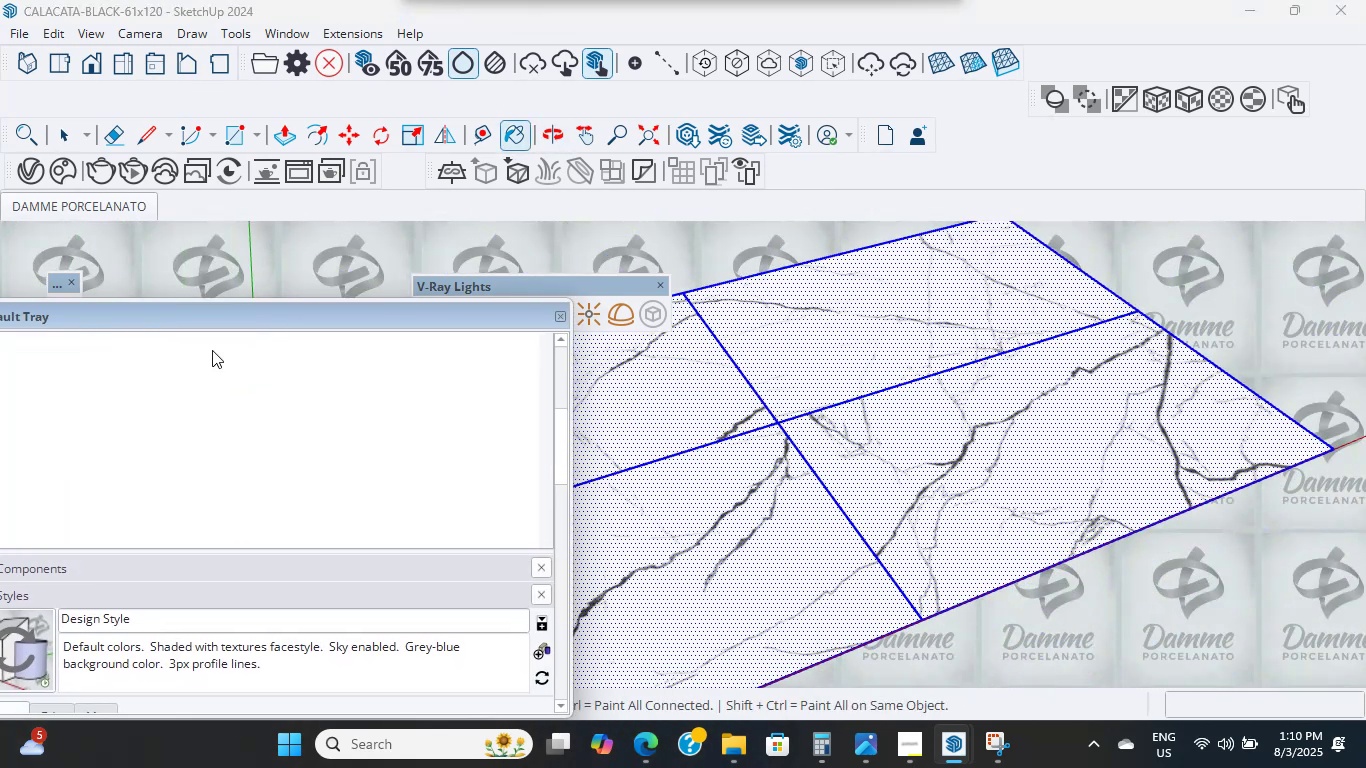 
scroll: coordinate [923, 413], scroll_direction: down, amount: 33.0
 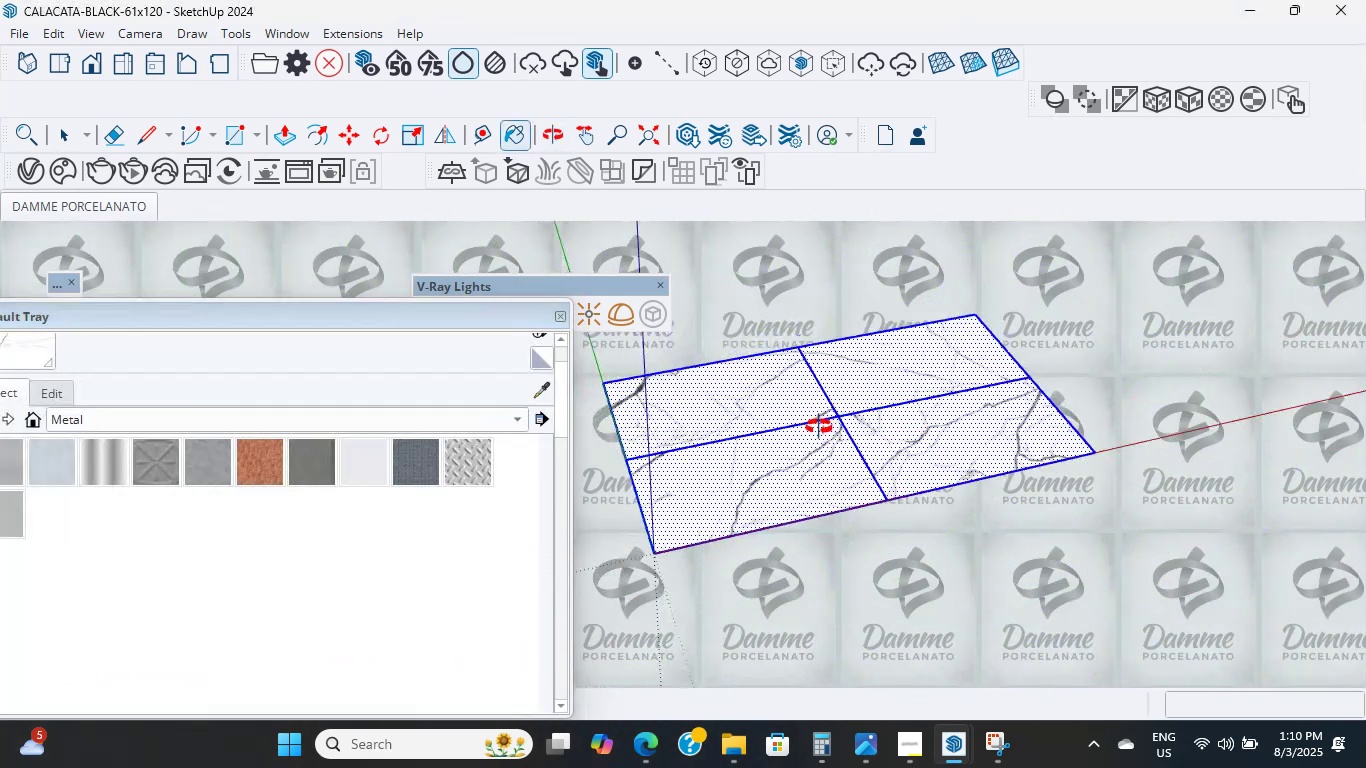 
hold_key(key=ShiftLeft, duration=0.98)
 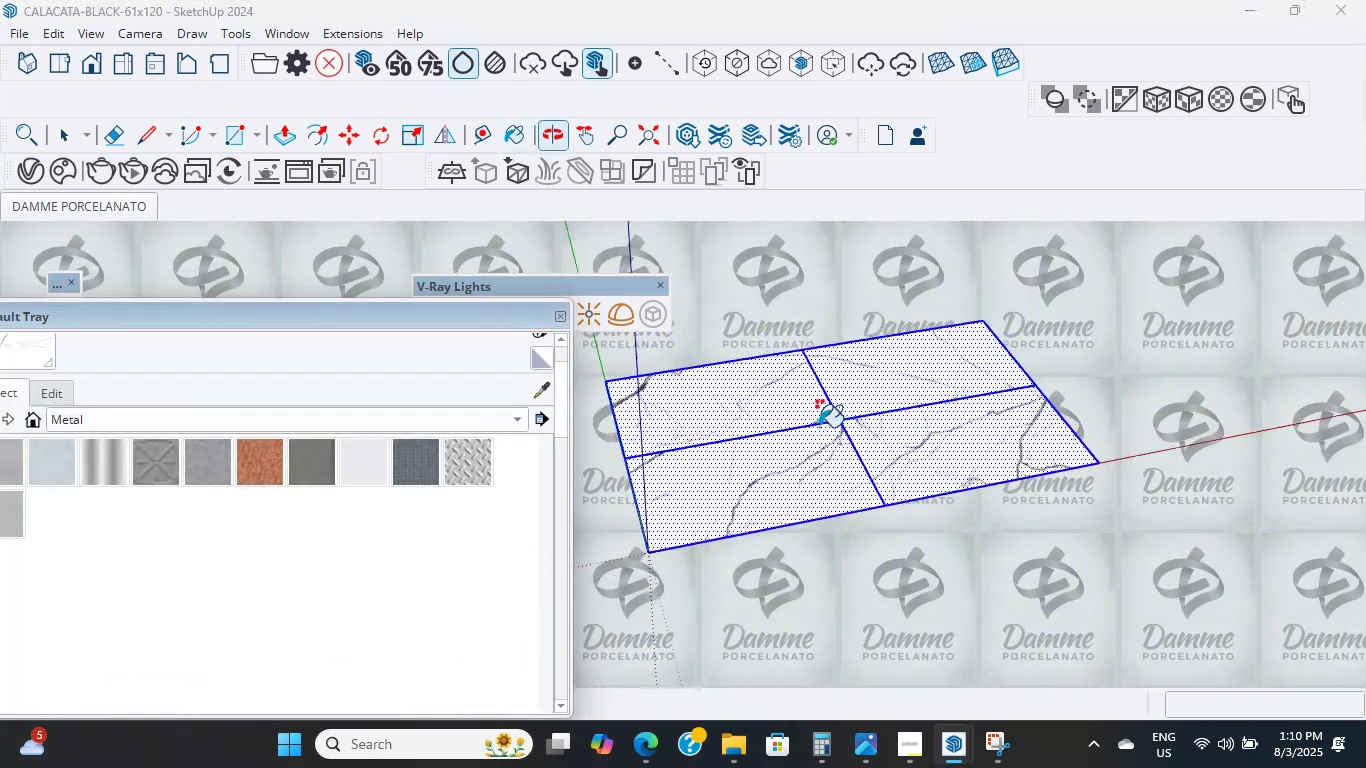 
scroll: coordinate [856, 484], scroll_direction: up, amount: 9.0
 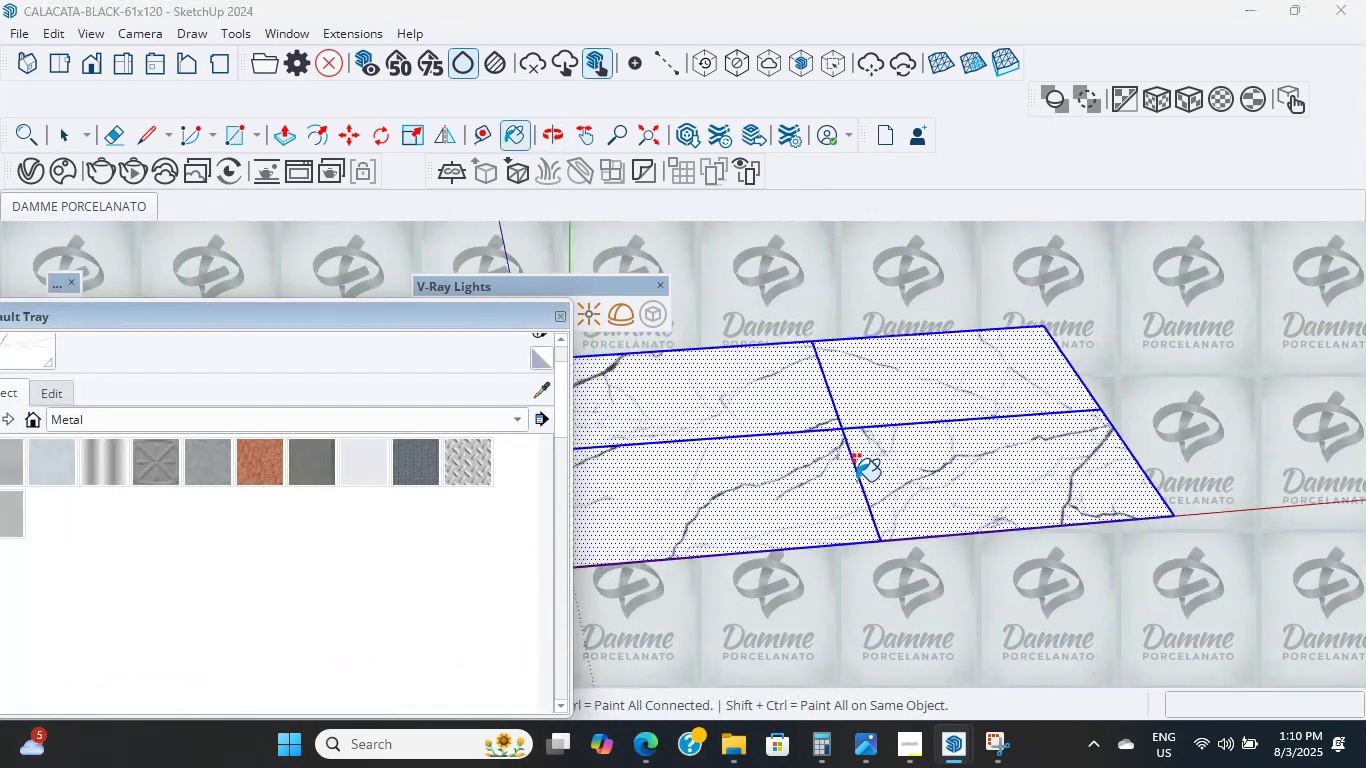 
hold_key(key=ShiftLeft, duration=0.31)
 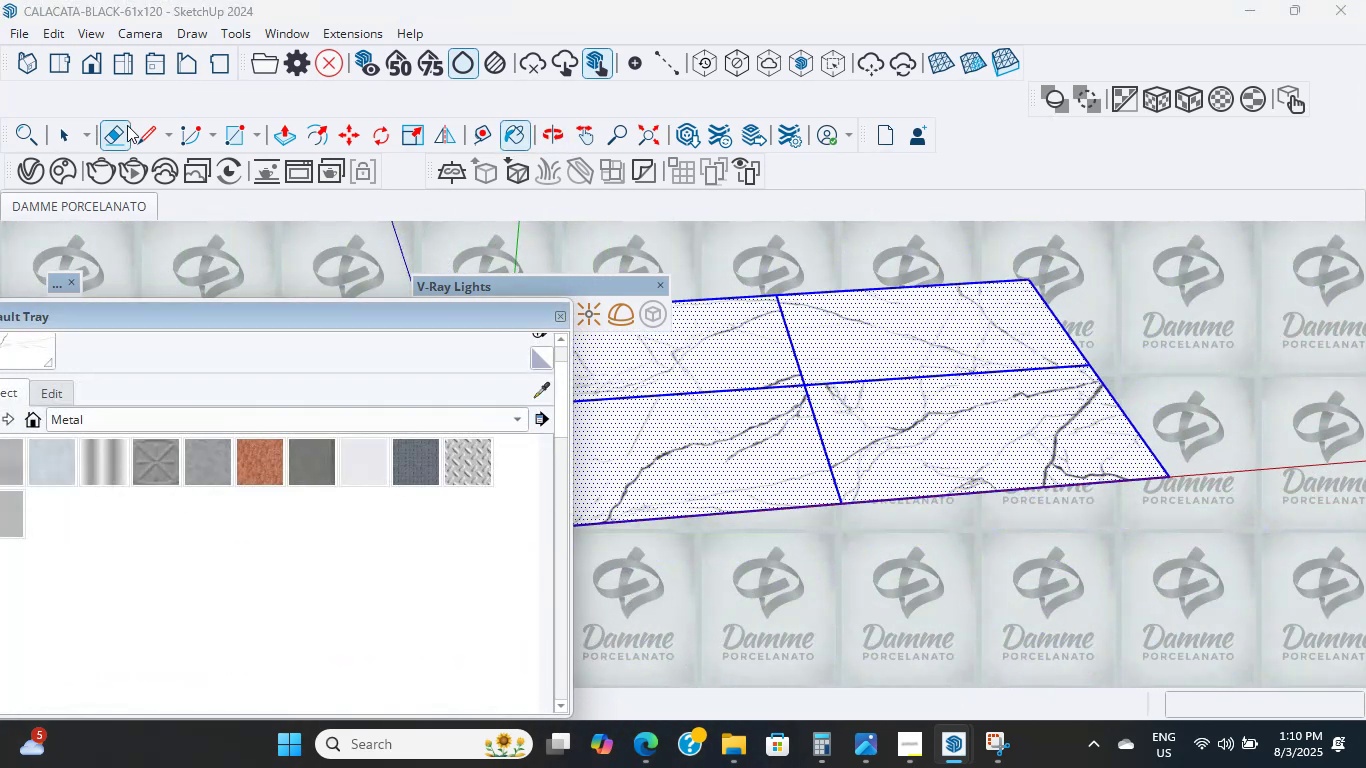 
left_click([250, 128])
 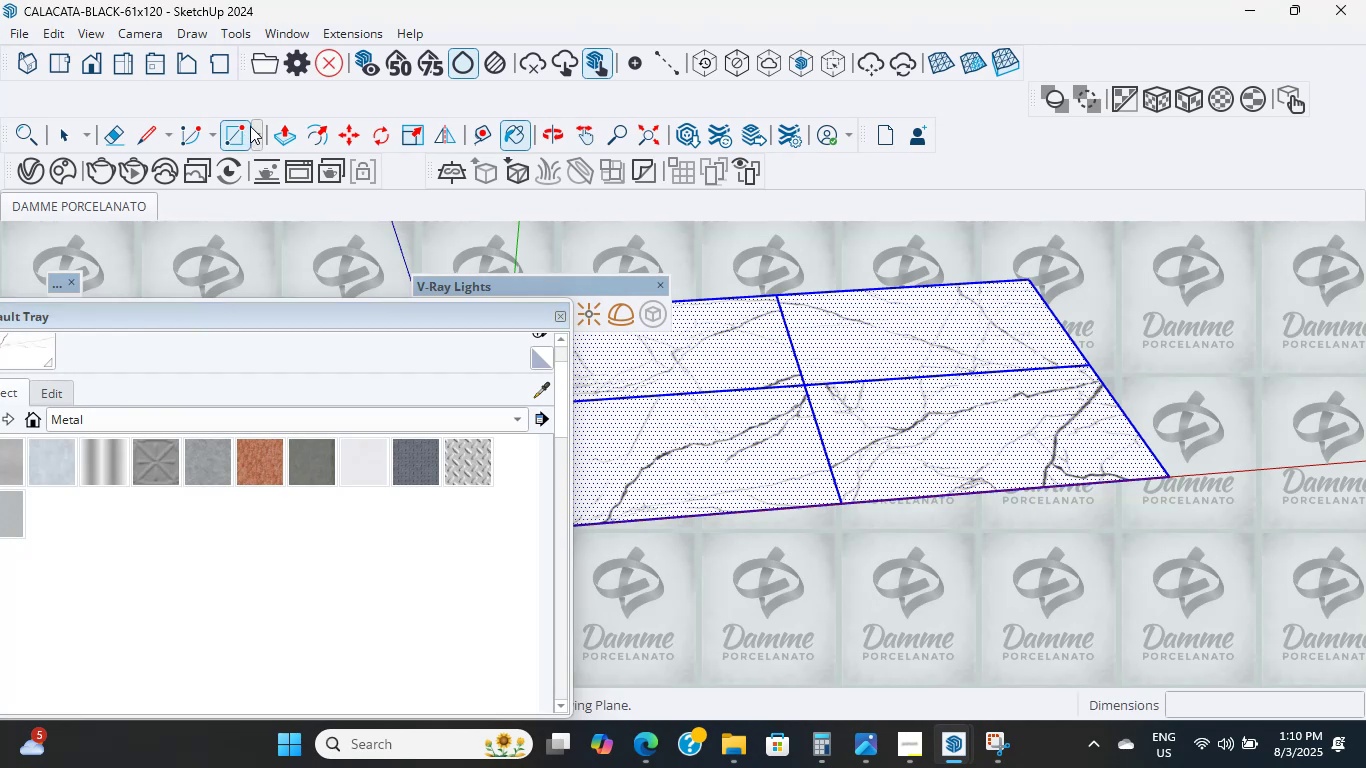 
hold_key(key=ShiftLeft, duration=0.78)
 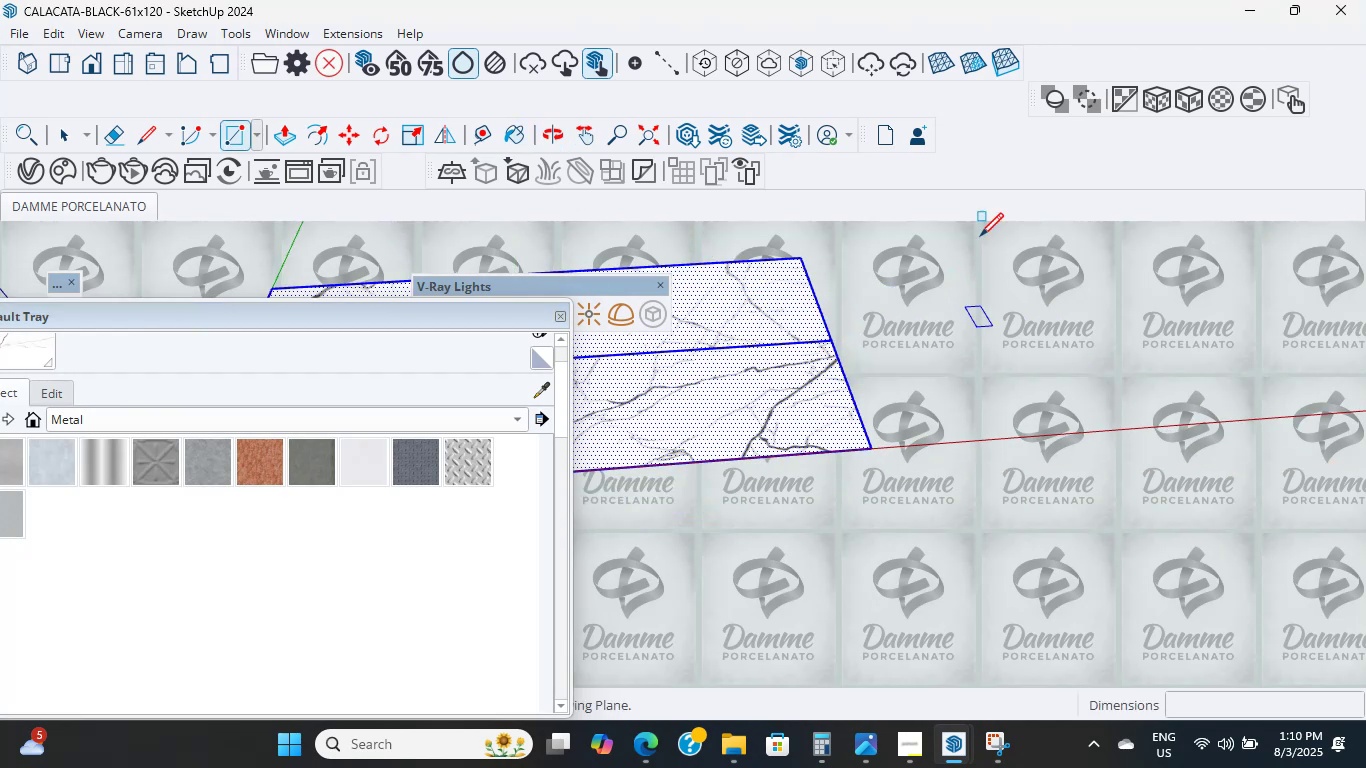 
left_click_drag(start_coordinate=[977, 235], to_coordinate=[1354, 400])
 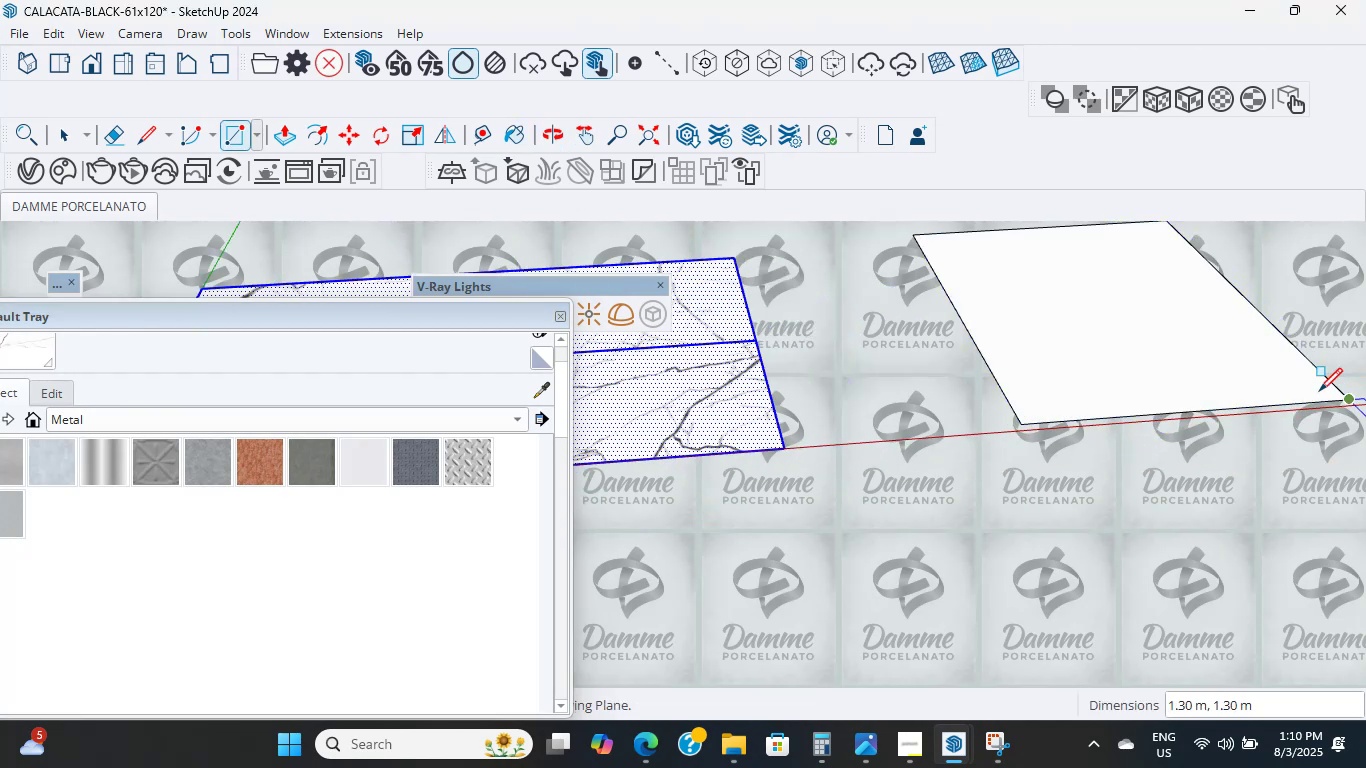 
hold_key(key=ShiftLeft, duration=0.97)
scroll: coordinate [1041, 370], scroll_direction: up, amount: 5.0
 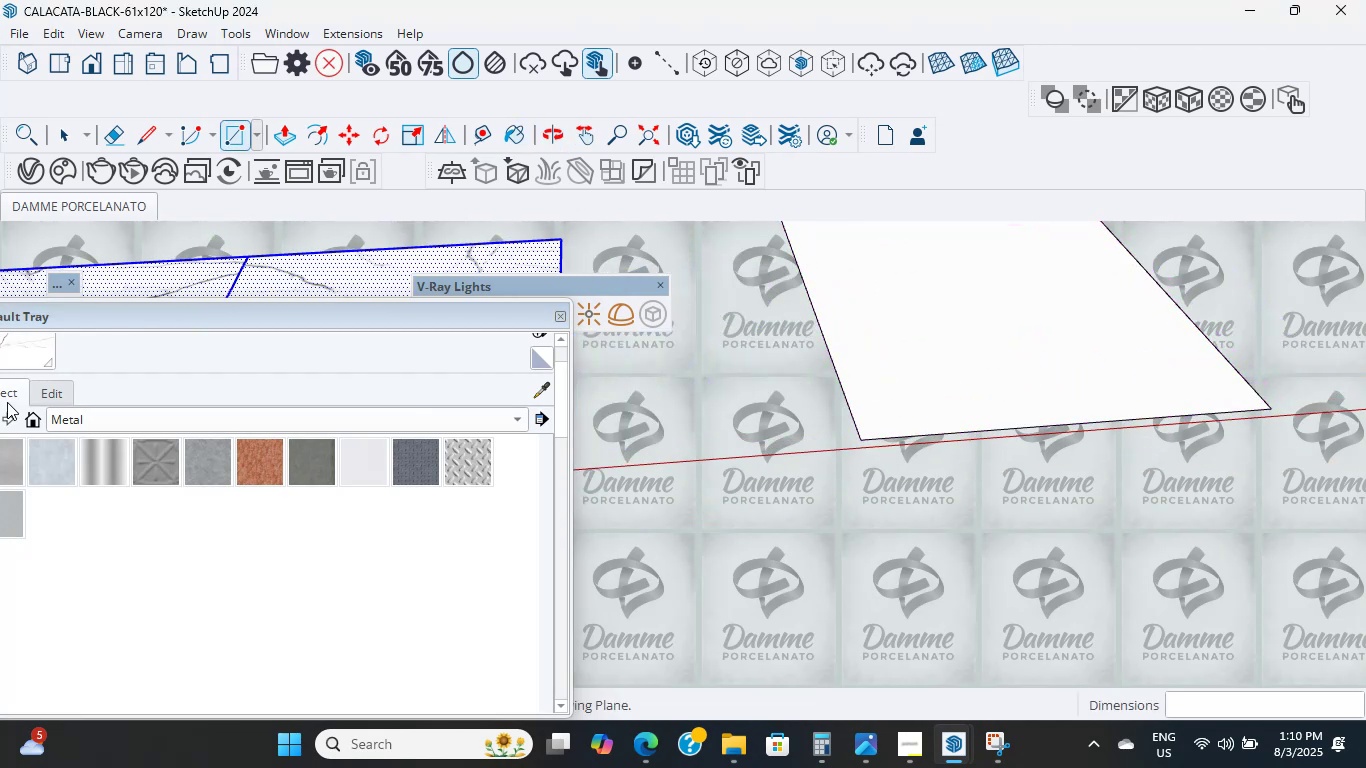 
left_click([152, 407])
 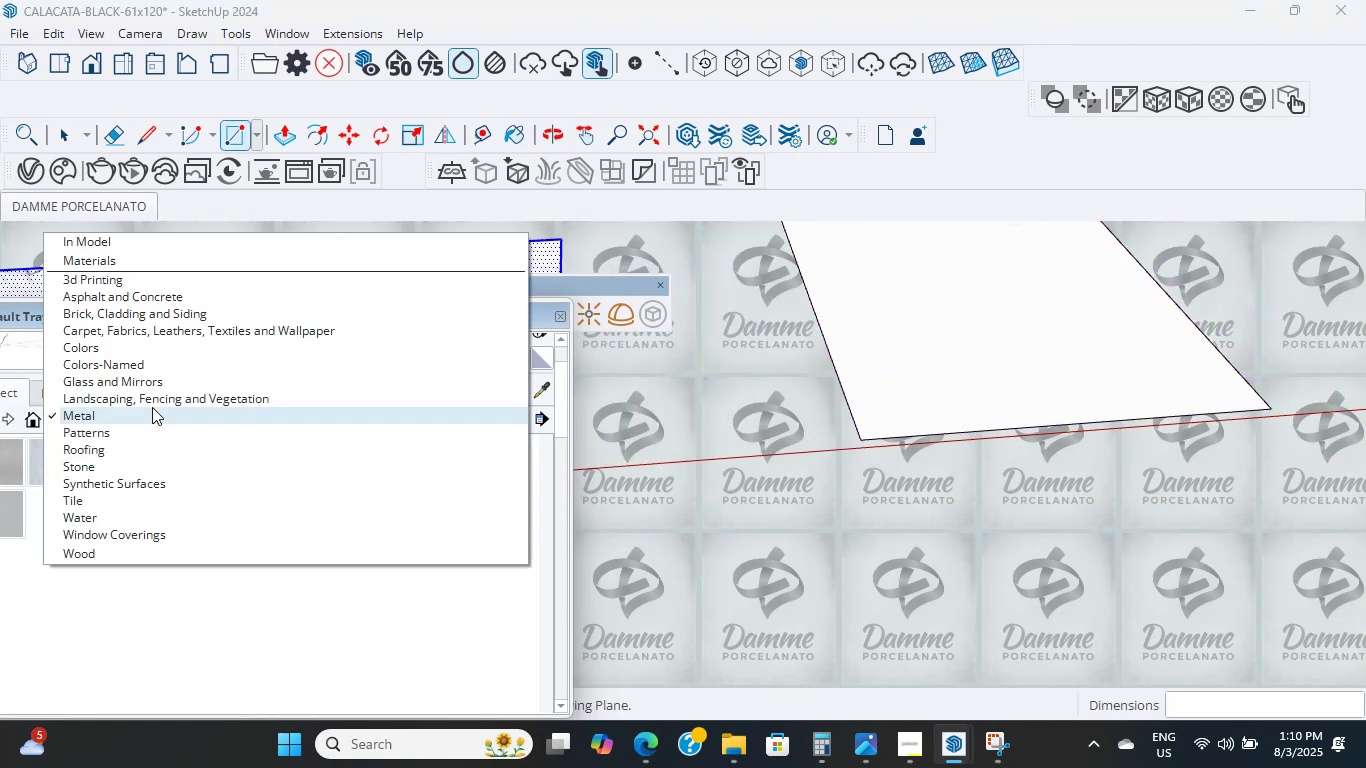 
scroll: coordinate [65, 248], scroll_direction: up, amount: 10.0
 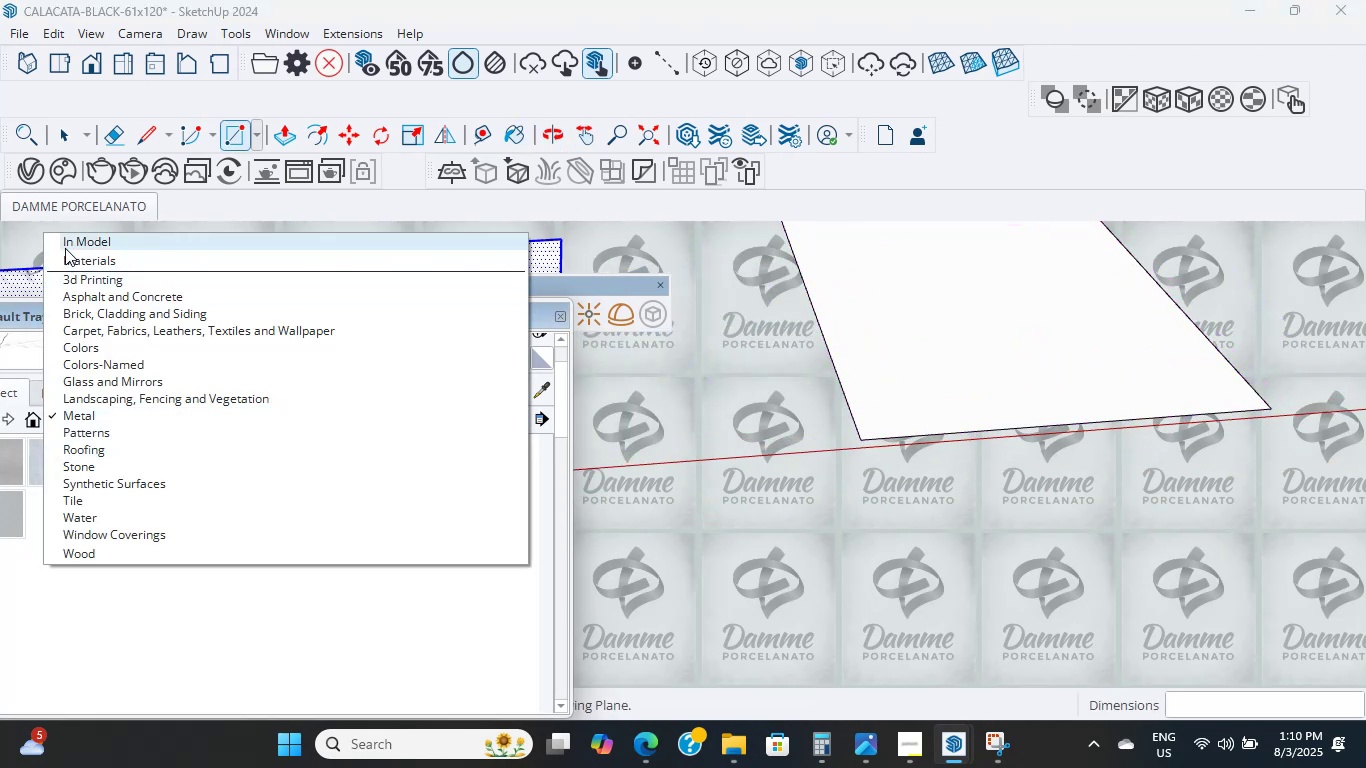 
left_click([69, 252])
 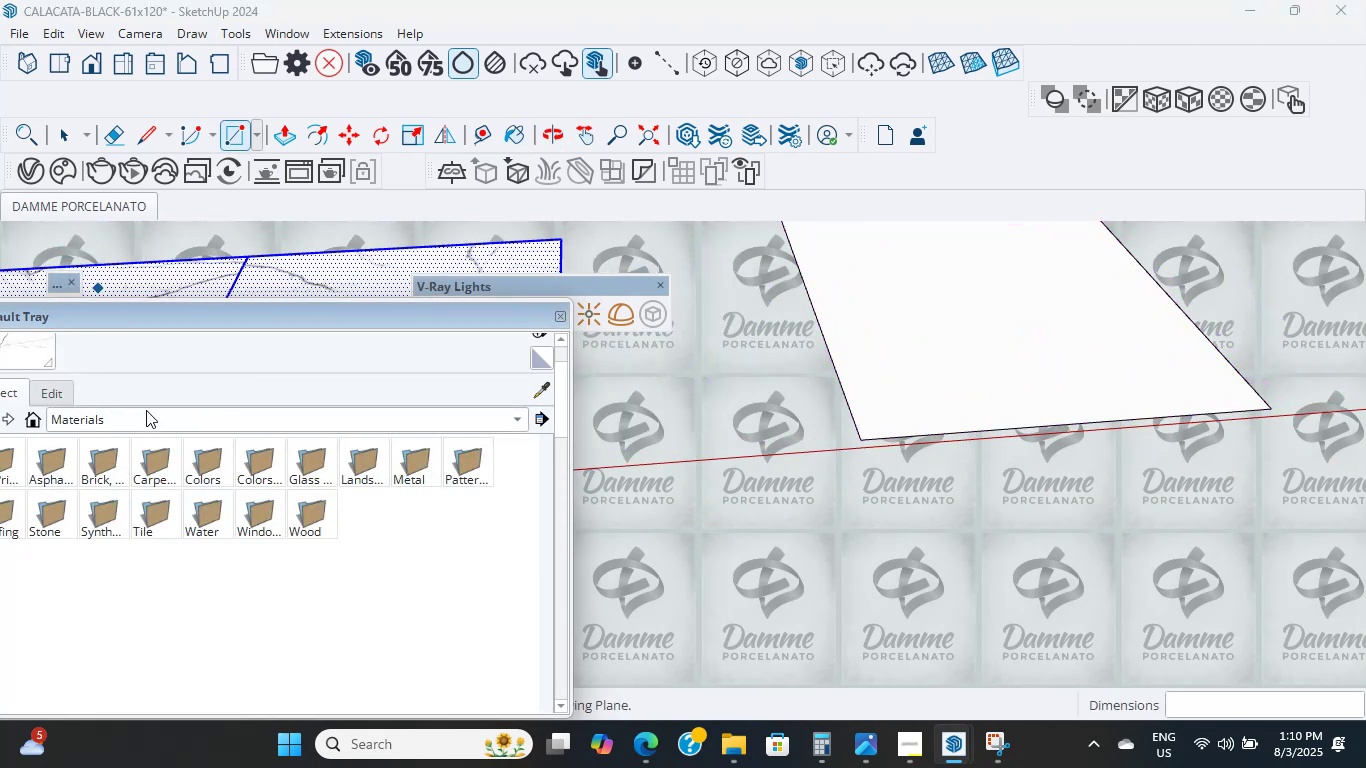 
scroll: coordinate [107, 370], scroll_direction: up, amount: 3.0
 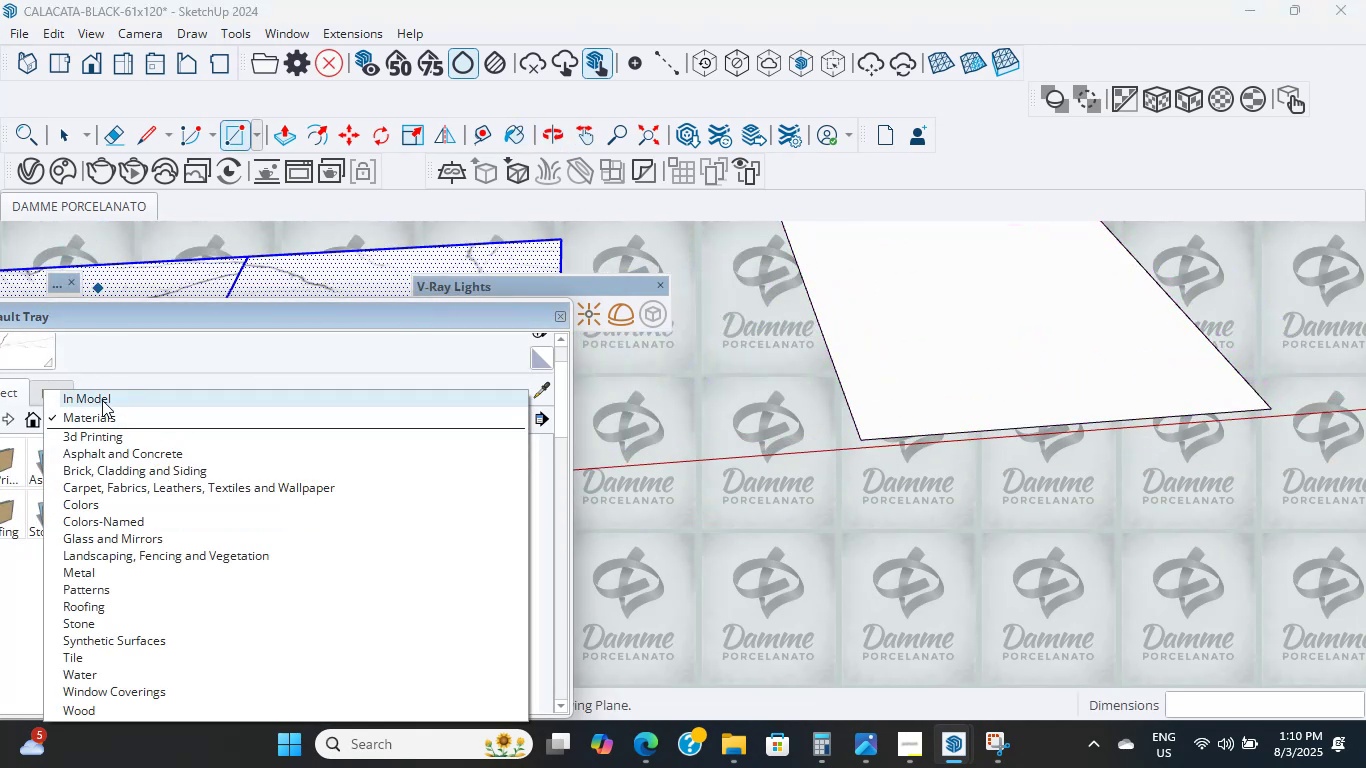 
left_click([102, 400])
 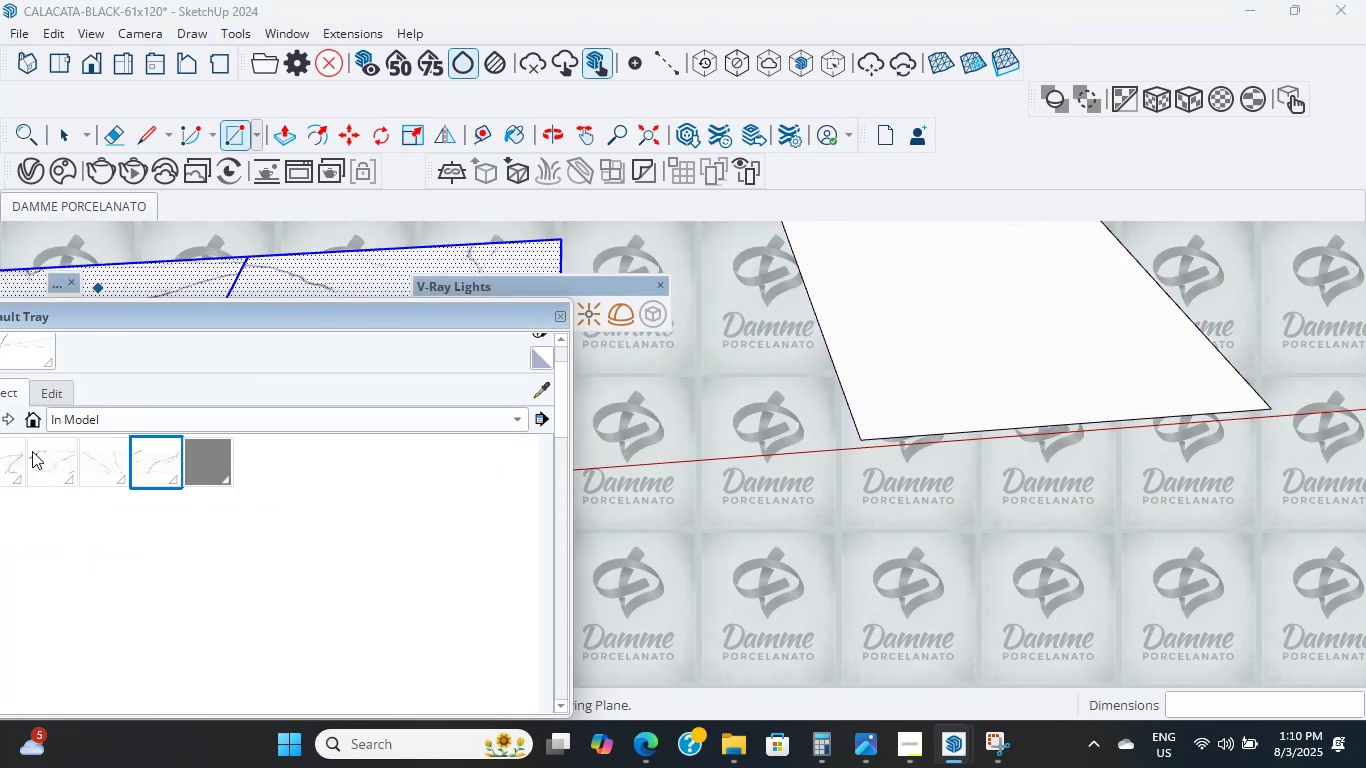 
left_click([40, 463])
 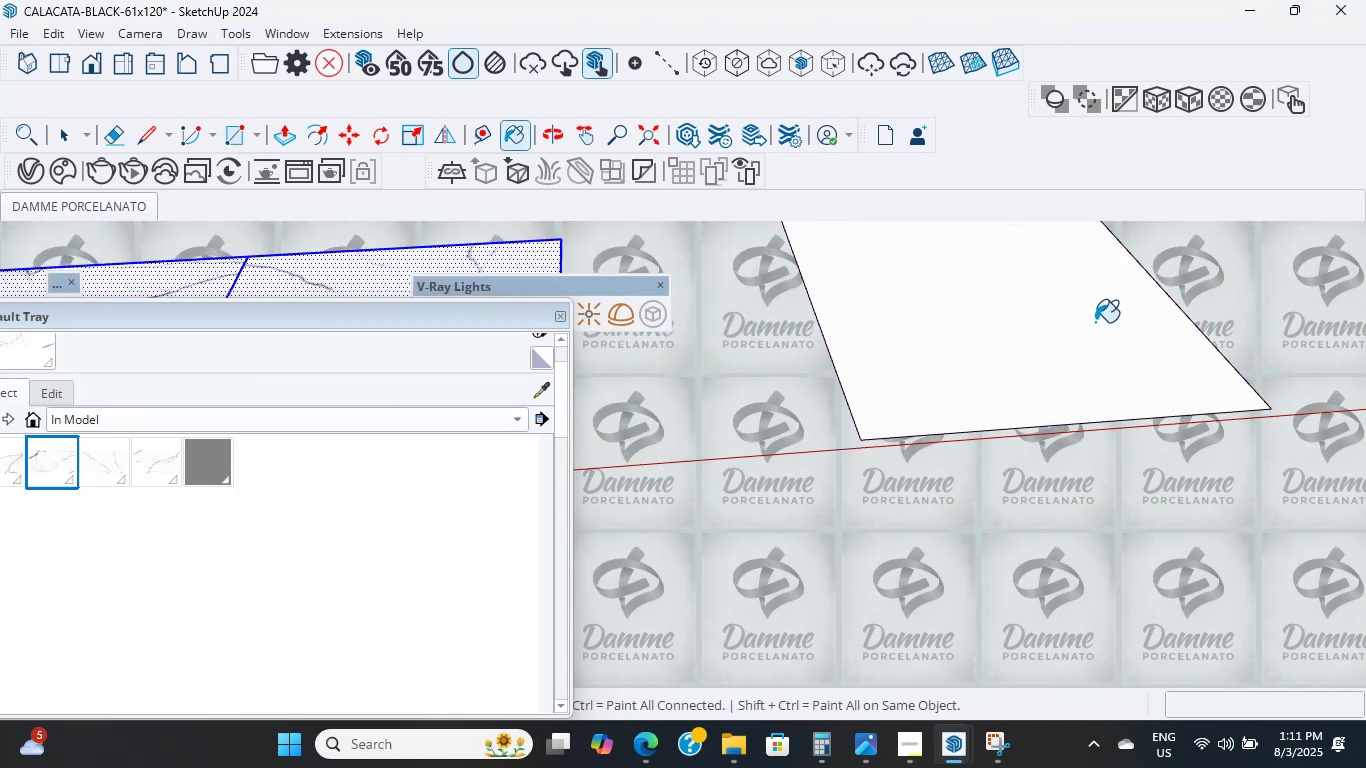 
scroll: coordinate [763, 411], scroll_direction: up, amount: 53.0
 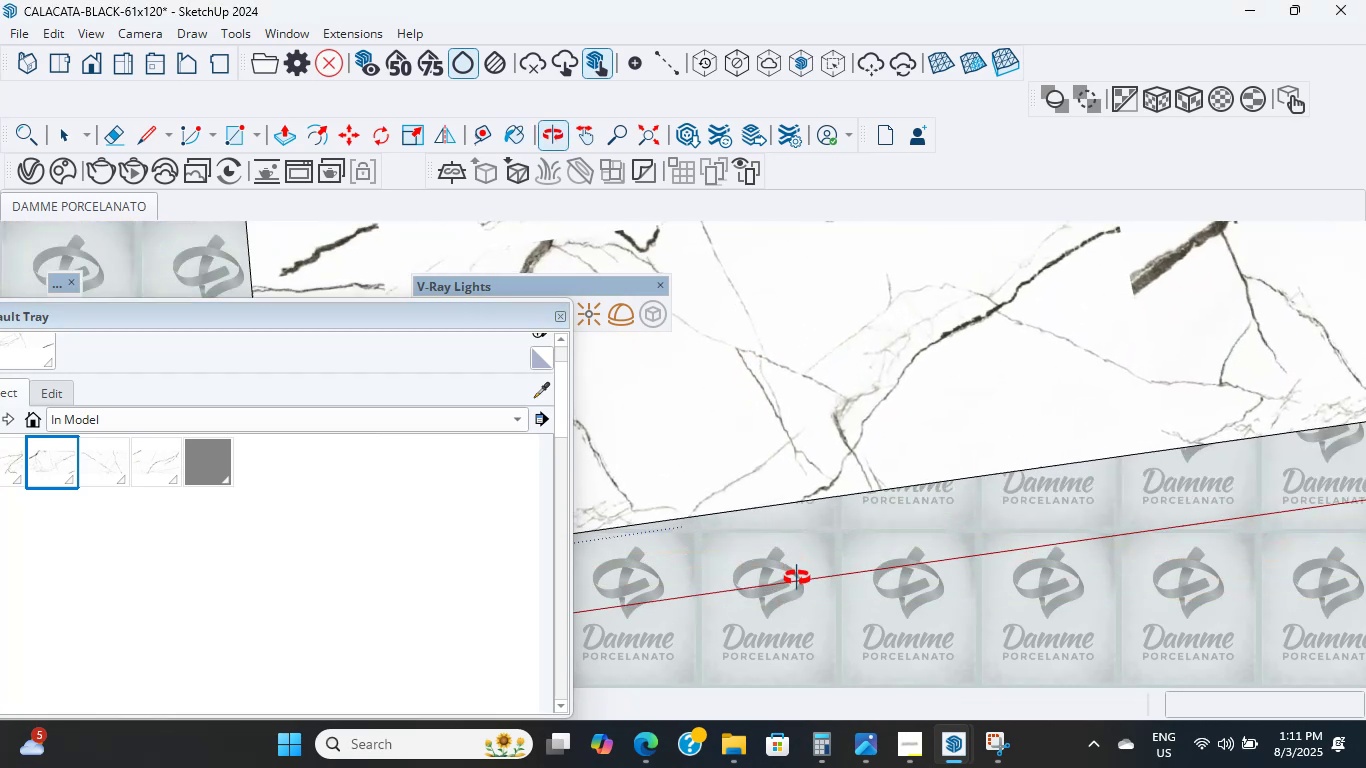 
scroll: coordinate [764, 541], scroll_direction: down, amount: 42.0
 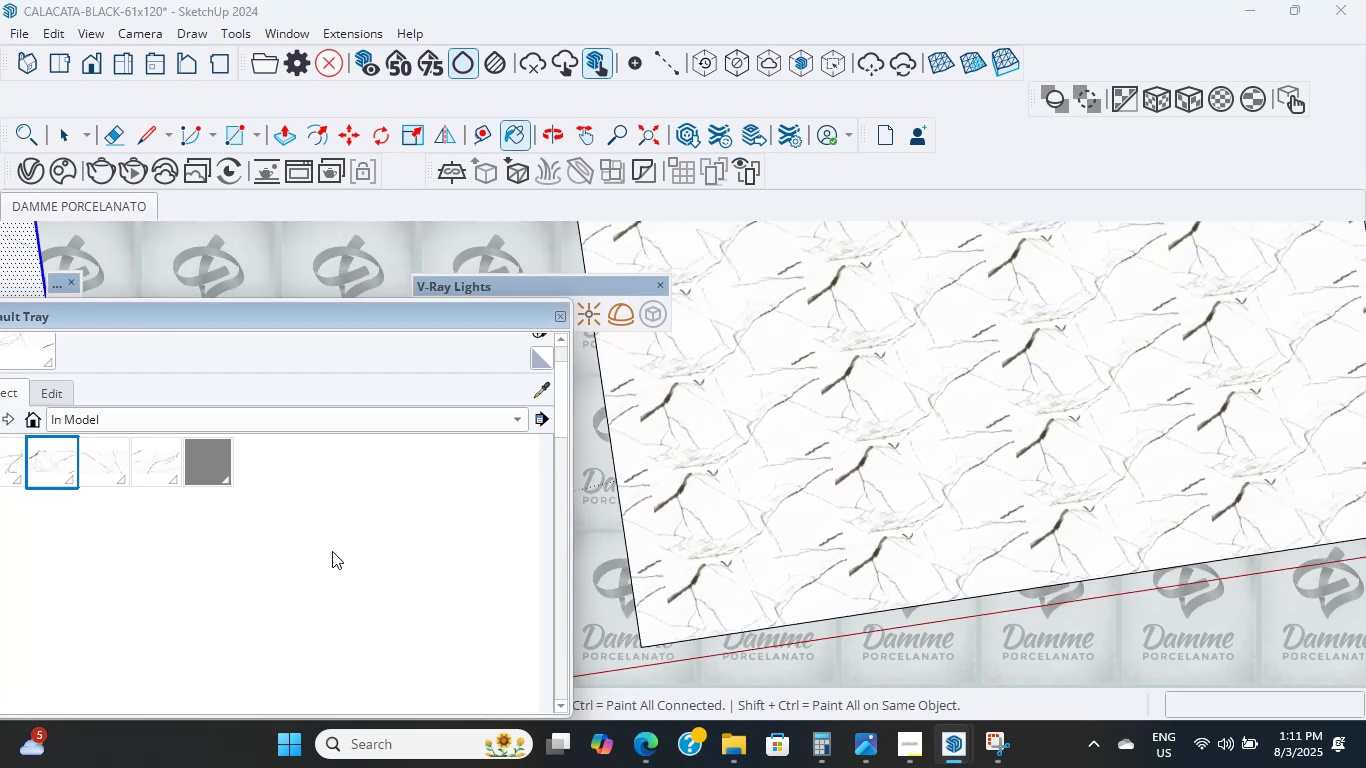 
hold_key(key=ShiftLeft, duration=0.95)
 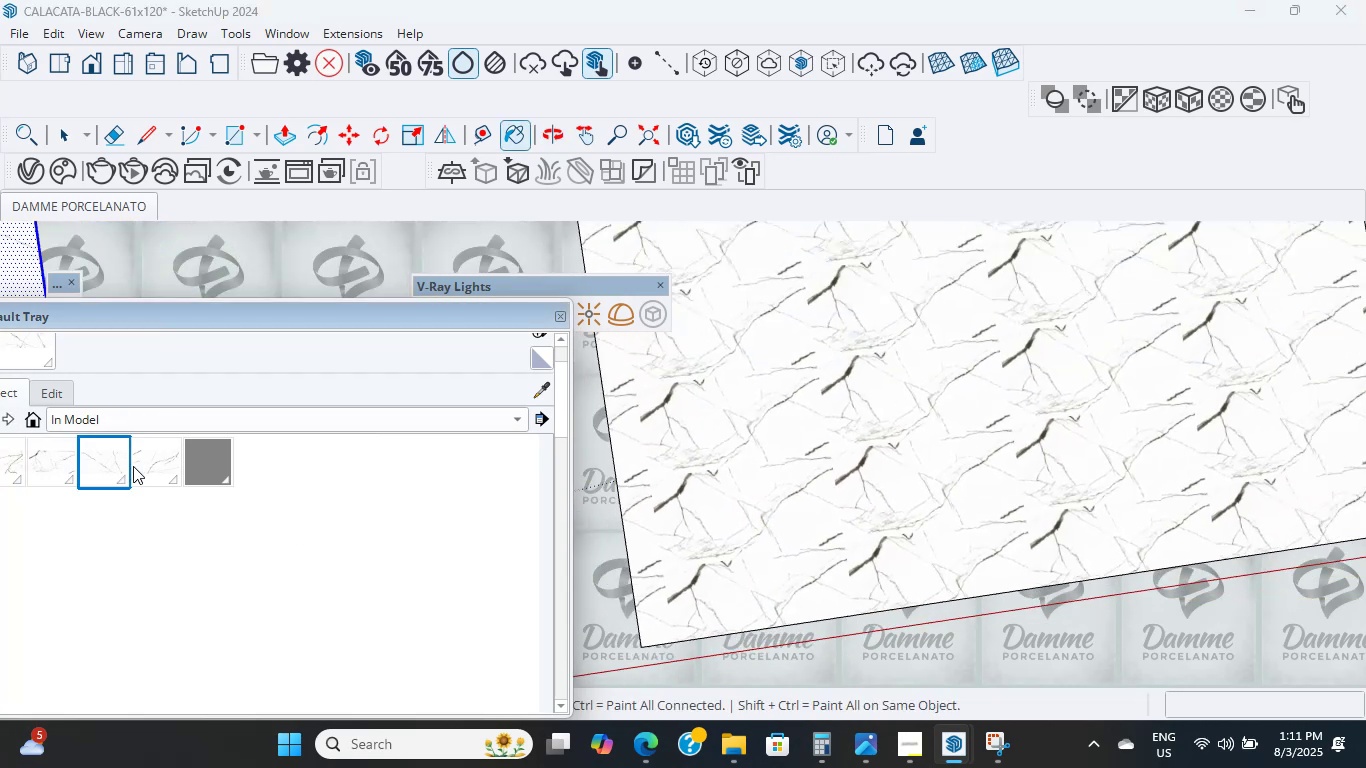 
left_click([988, 405])
 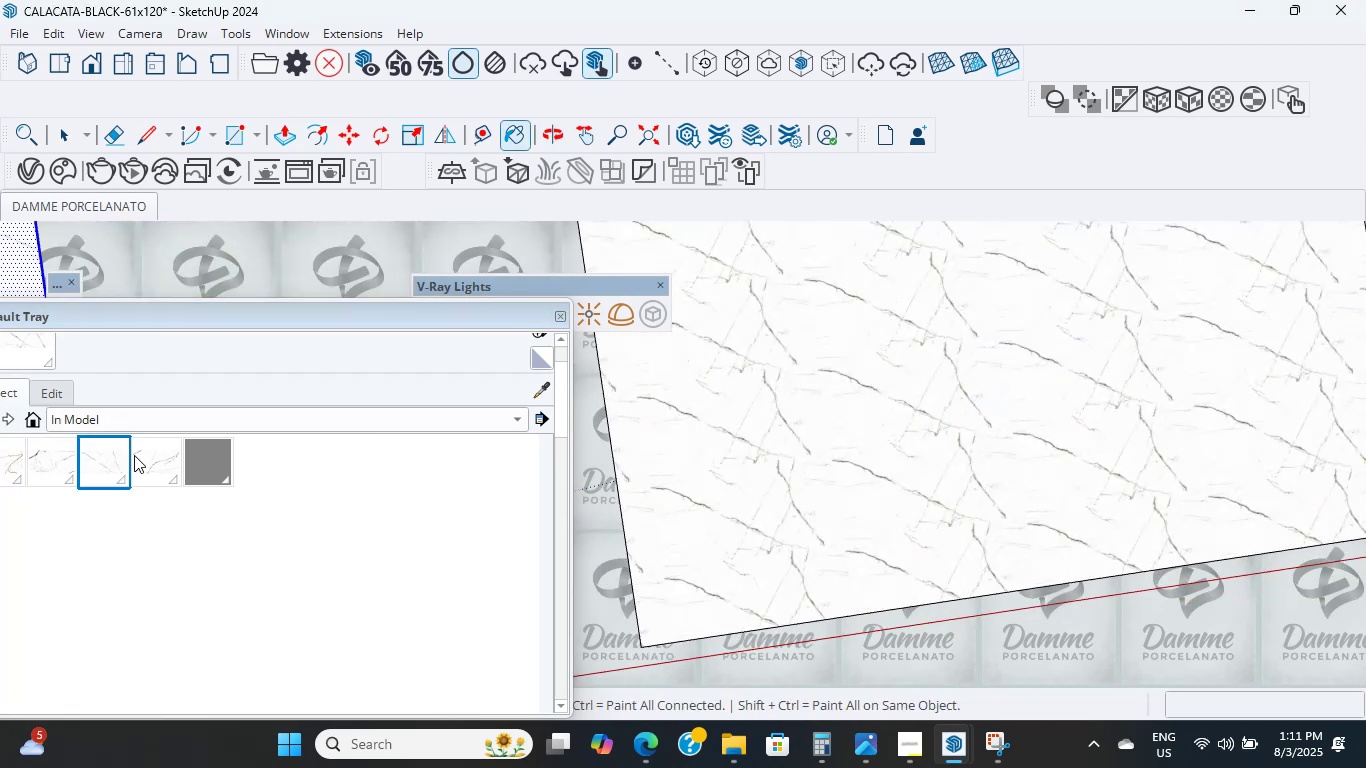 
double_click([940, 431])
 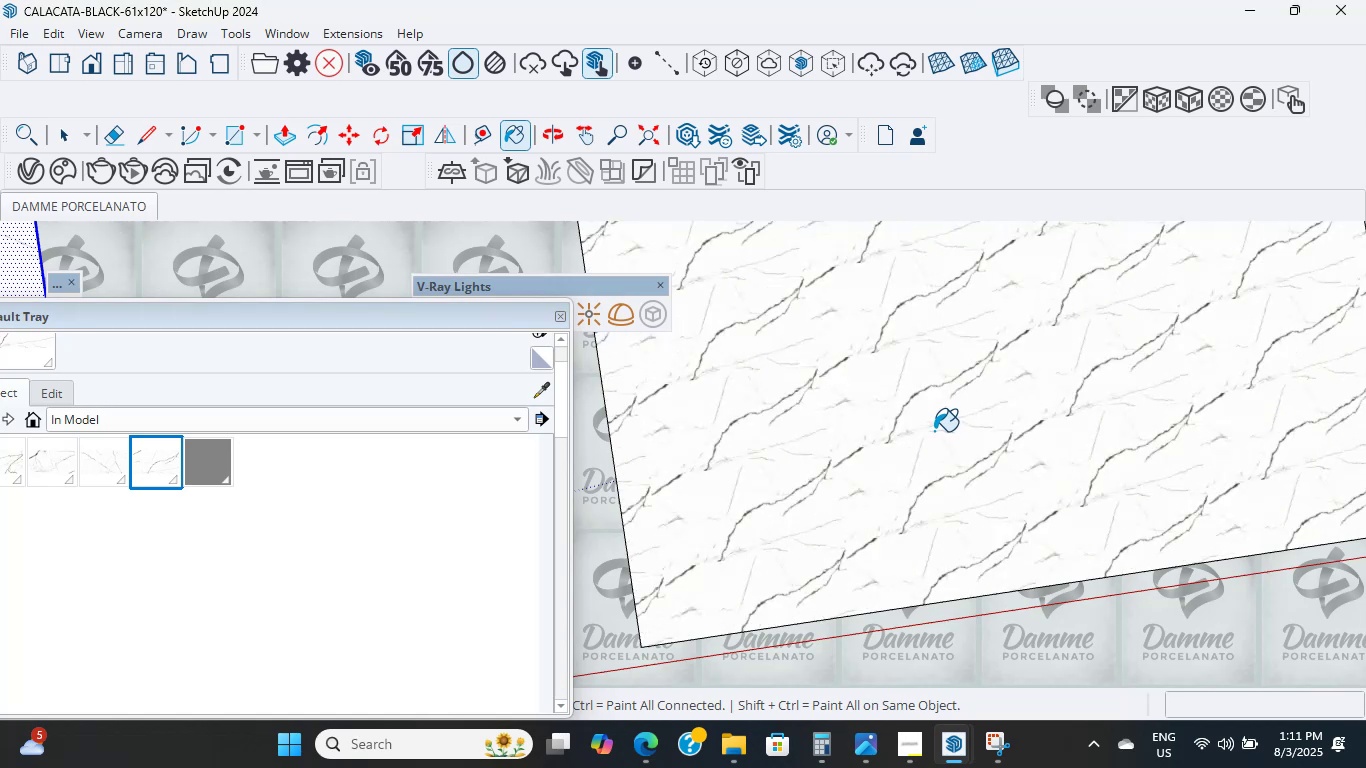 
scroll: coordinate [926, 556], scroll_direction: up, amount: 26.0
 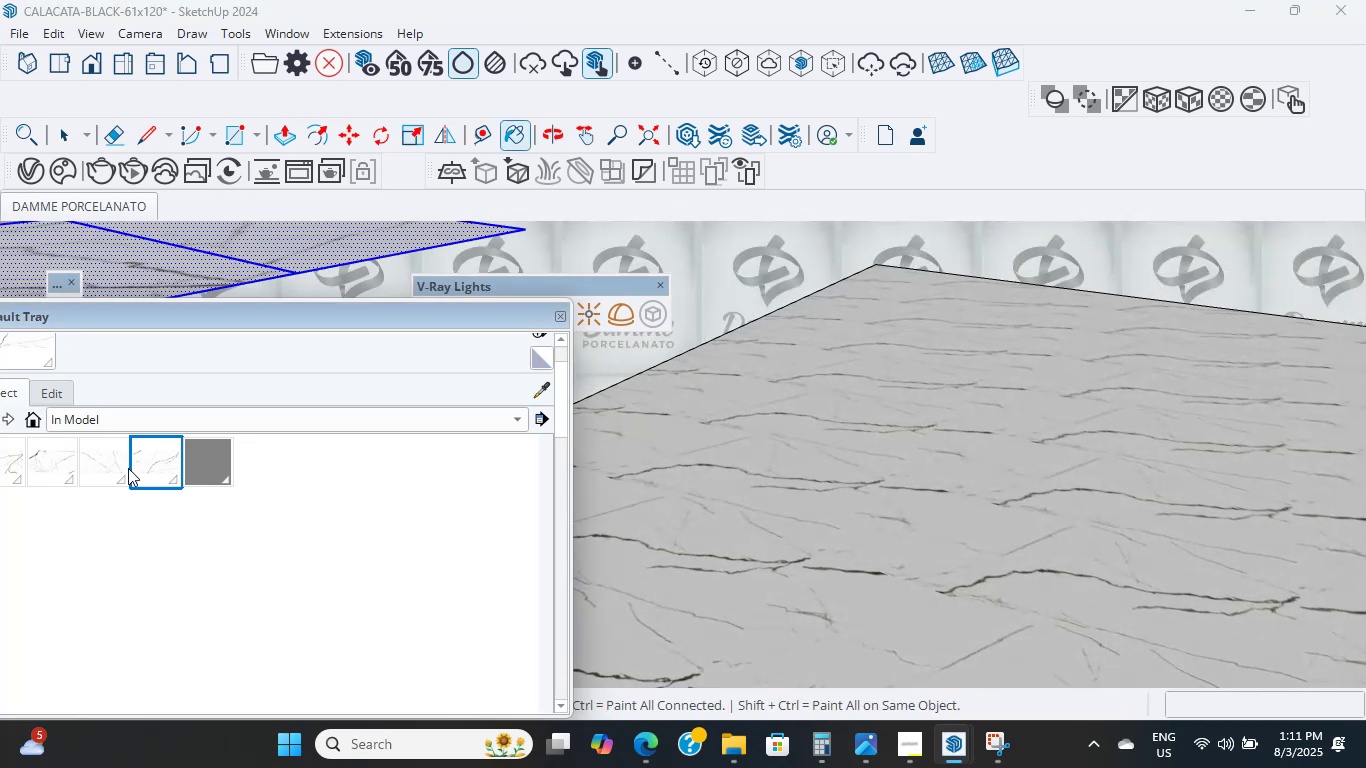 
left_click([14, 459])
 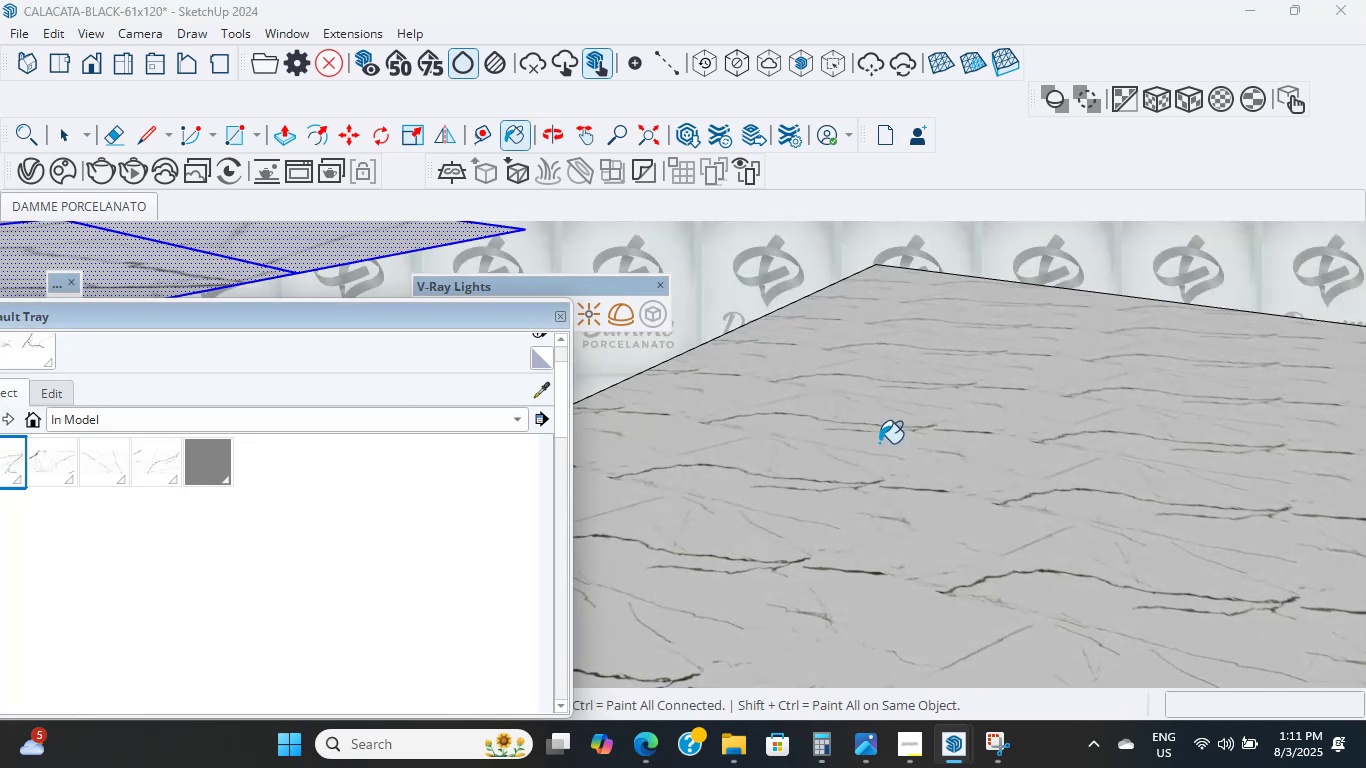 
left_click([1088, 463])
 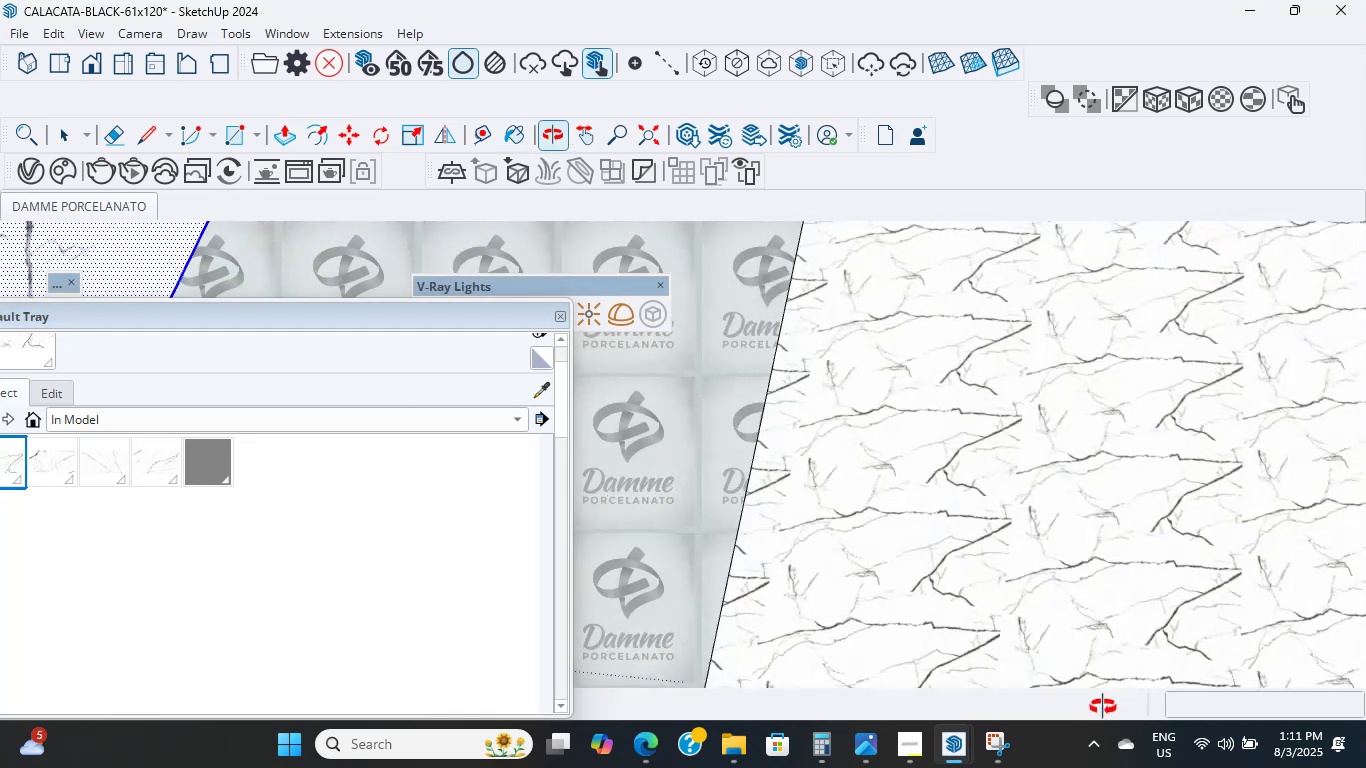 
scroll: coordinate [1022, 403], scroll_direction: down, amount: 17.0
 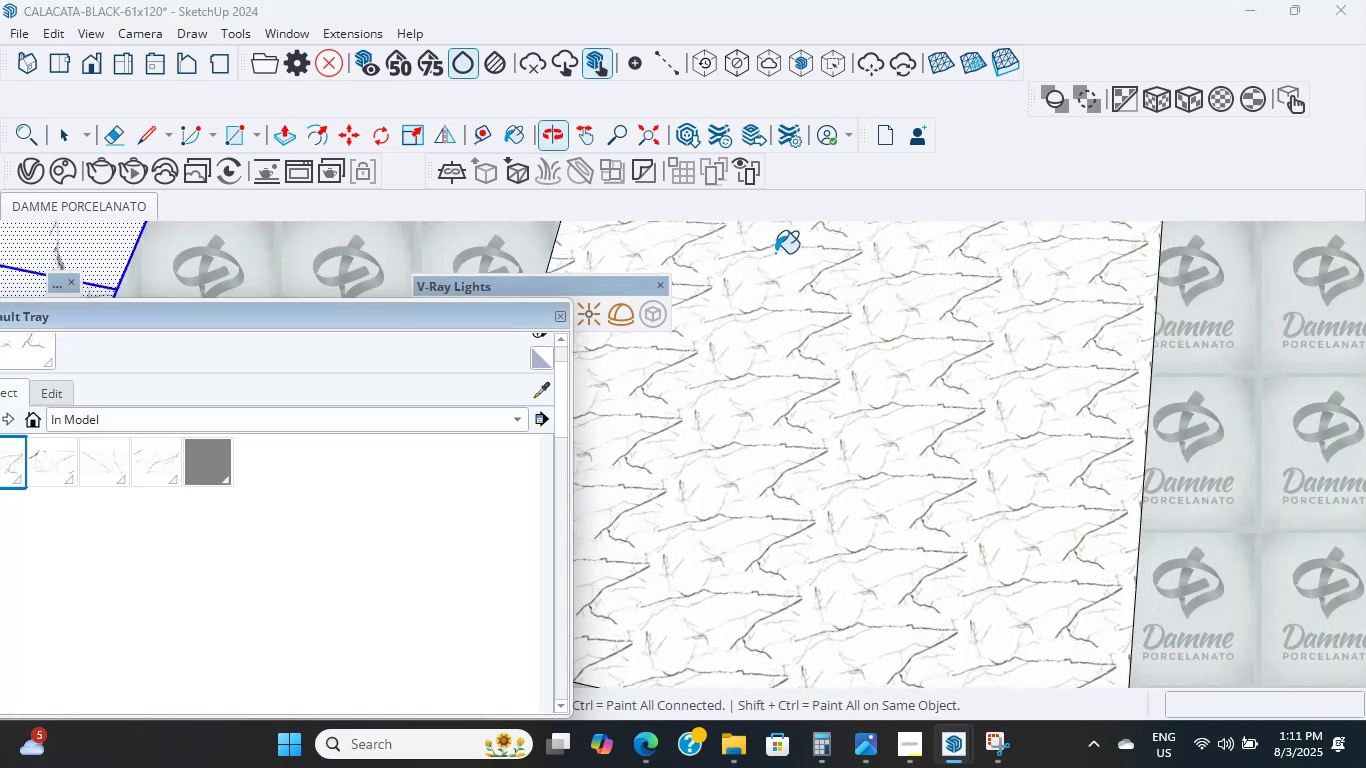 
hold_key(key=ShiftLeft, duration=15.99)
scroll: coordinate [840, 524], scroll_direction: up, amount: 17.0
 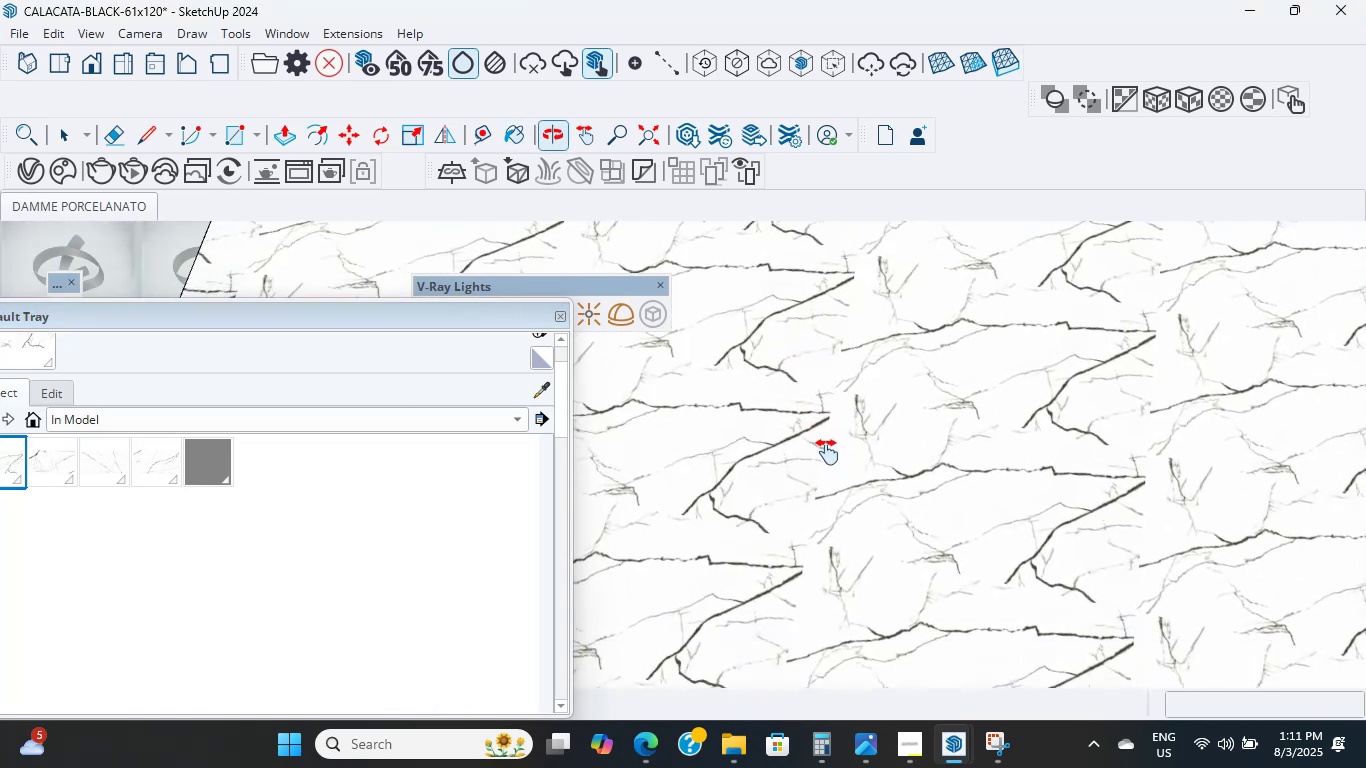 
double_click([827, 452])
 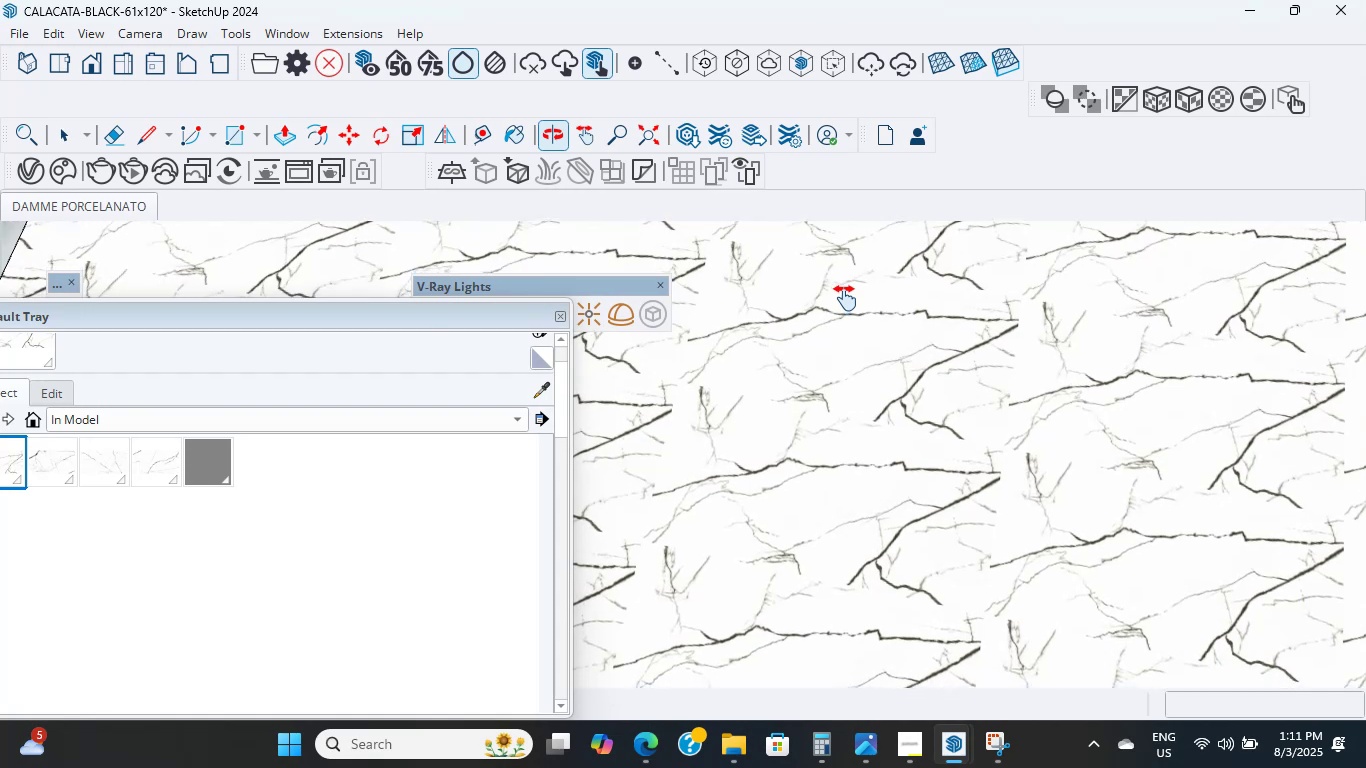 
scroll: coordinate [781, 505], scroll_direction: up, amount: 18.0
 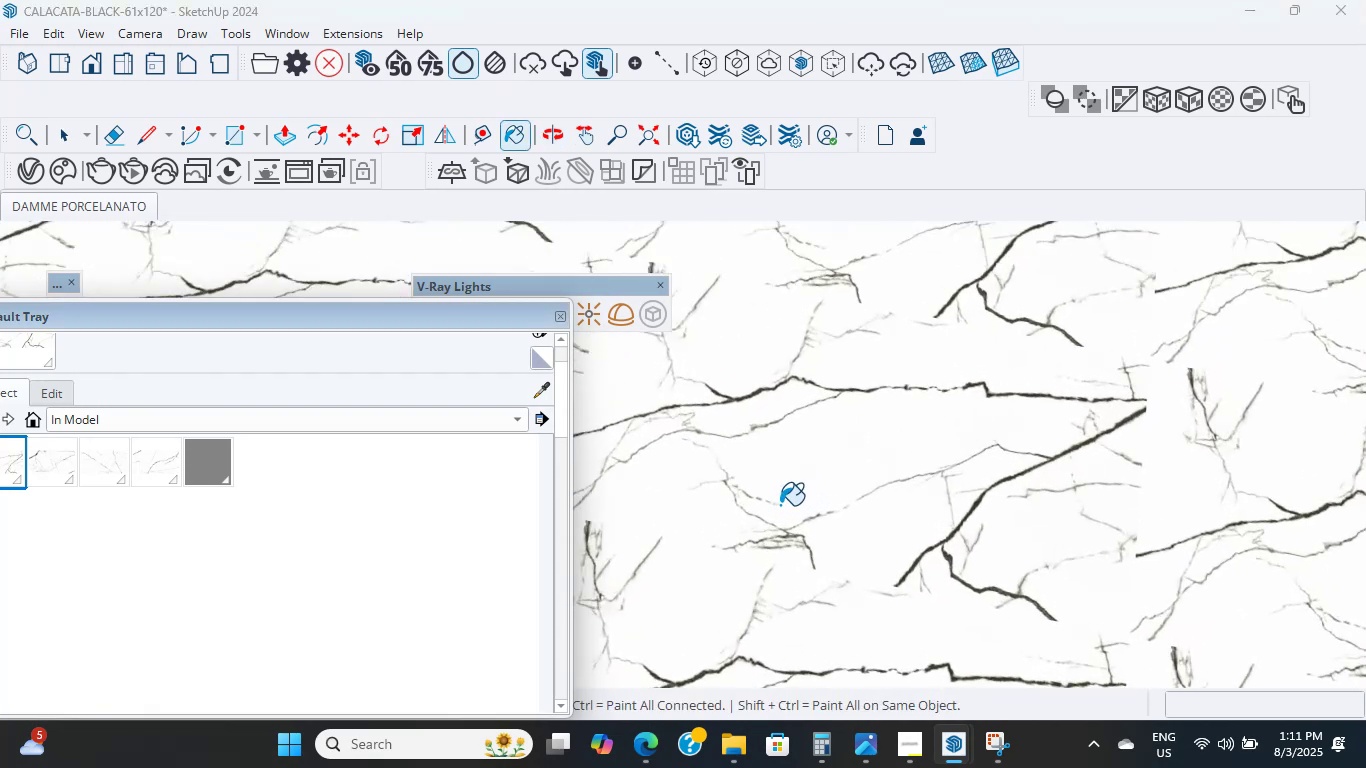 
scroll: coordinate [813, 494], scroll_direction: down, amount: 64.0
 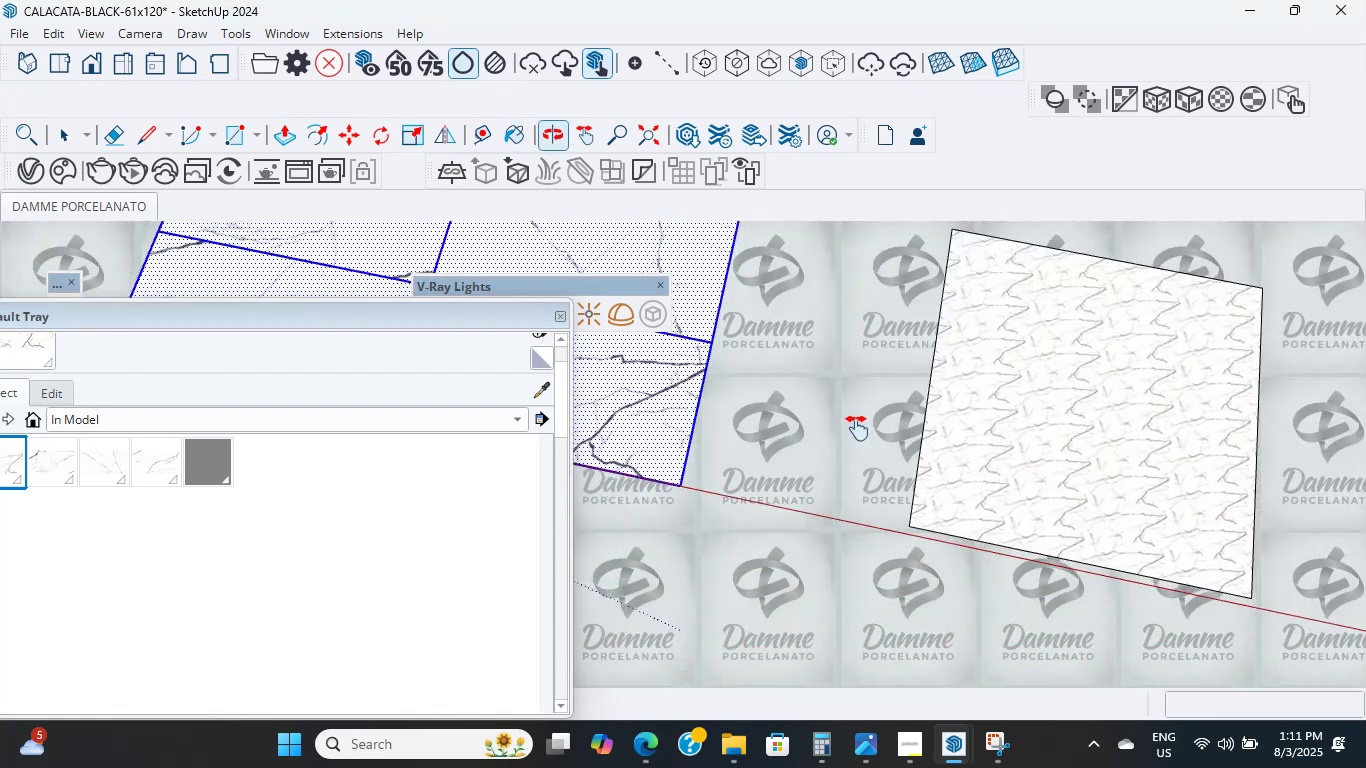 
scroll: coordinate [857, 409], scroll_direction: up, amount: 13.0
 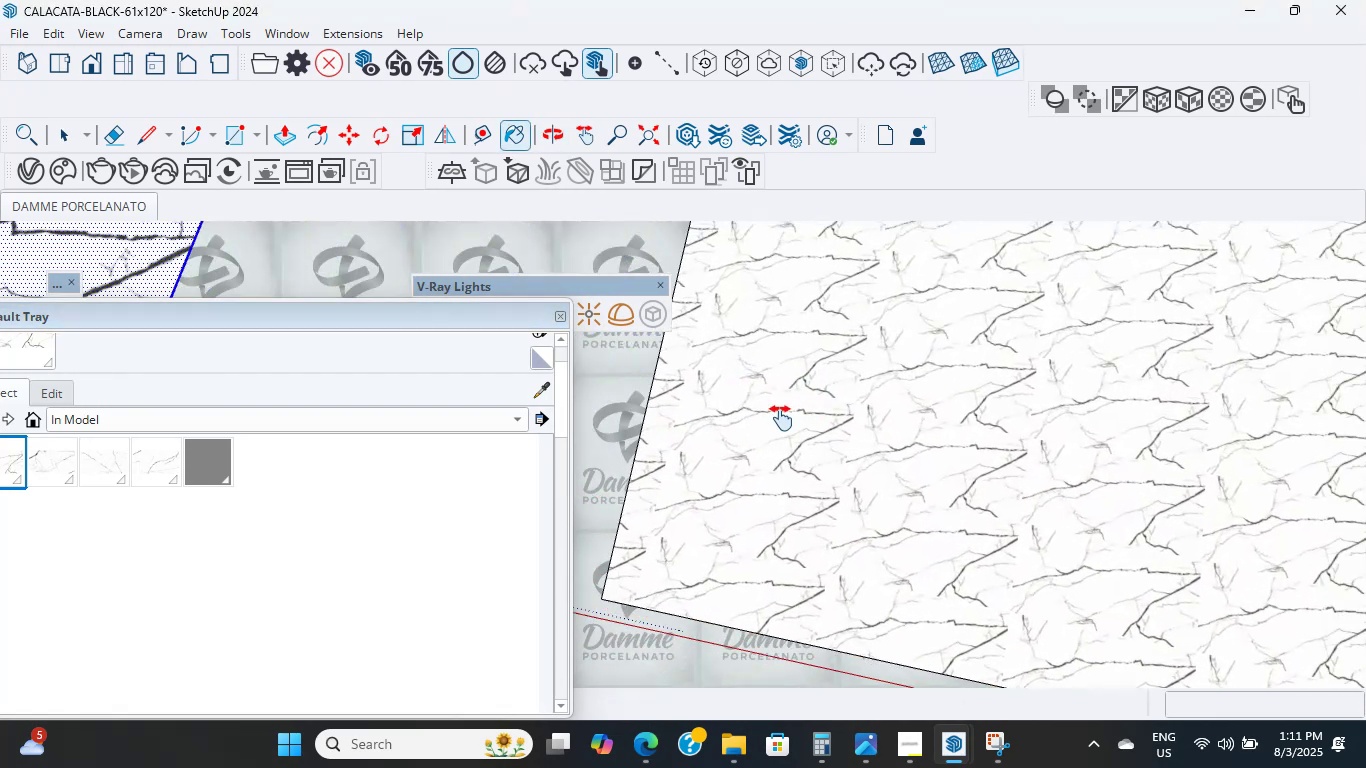 
double_click([774, 418])
 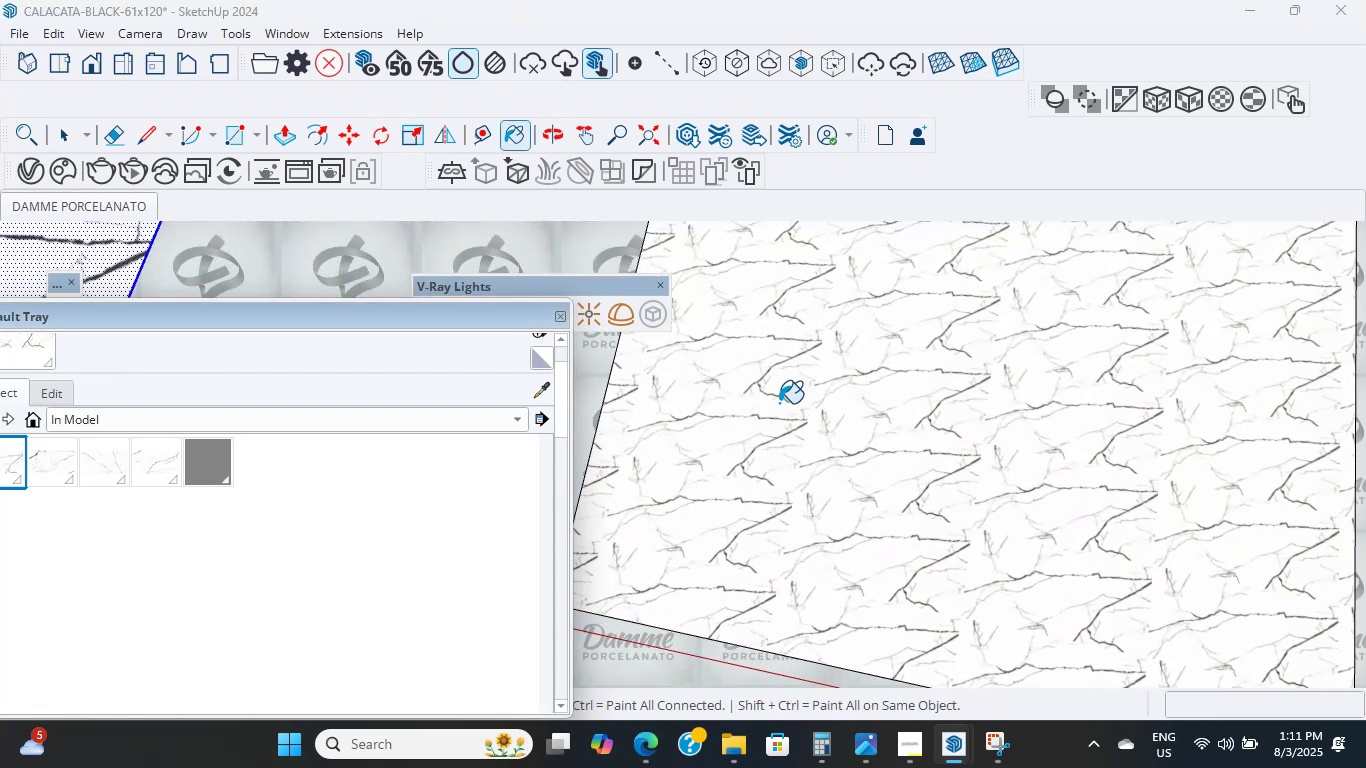 
scroll: coordinate [894, 408], scroll_direction: down, amount: 23.0
 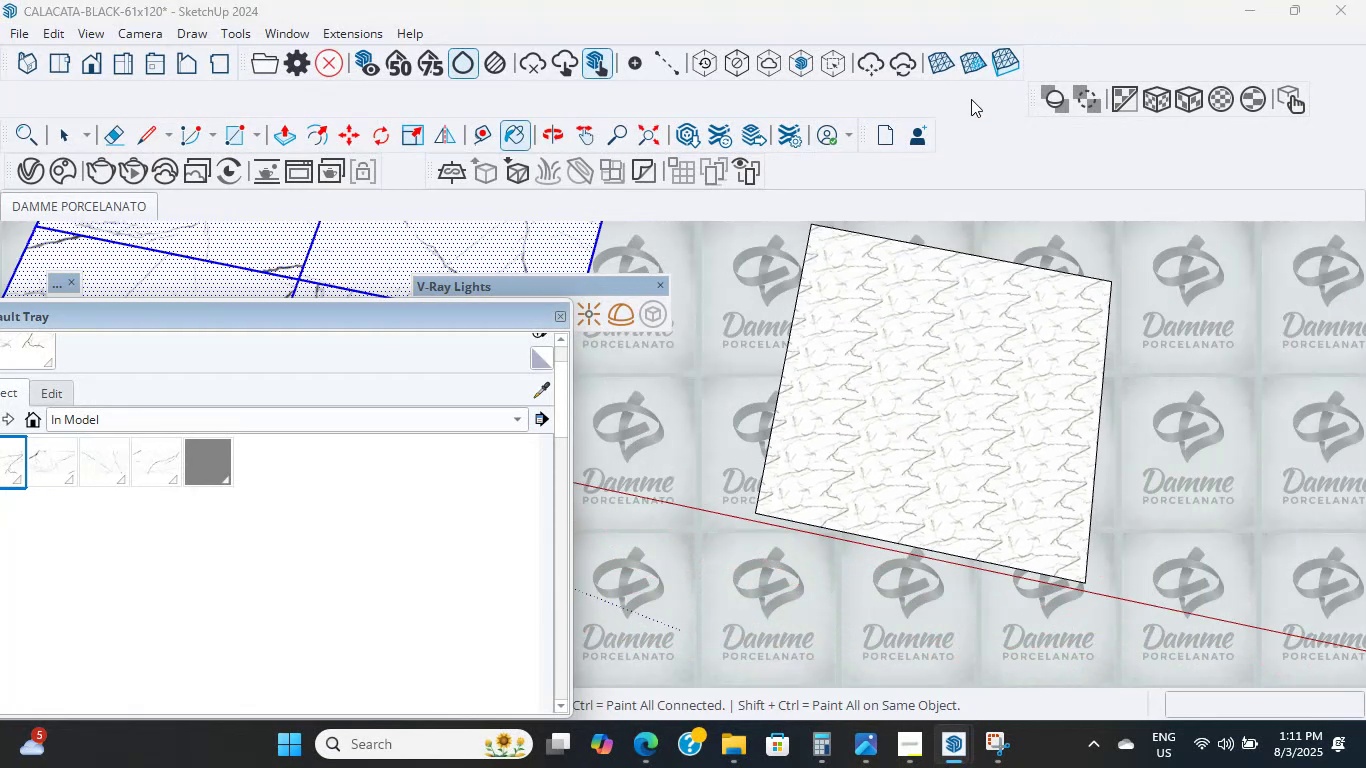 
scroll: coordinate [959, 434], scroll_direction: up, amount: 21.0
 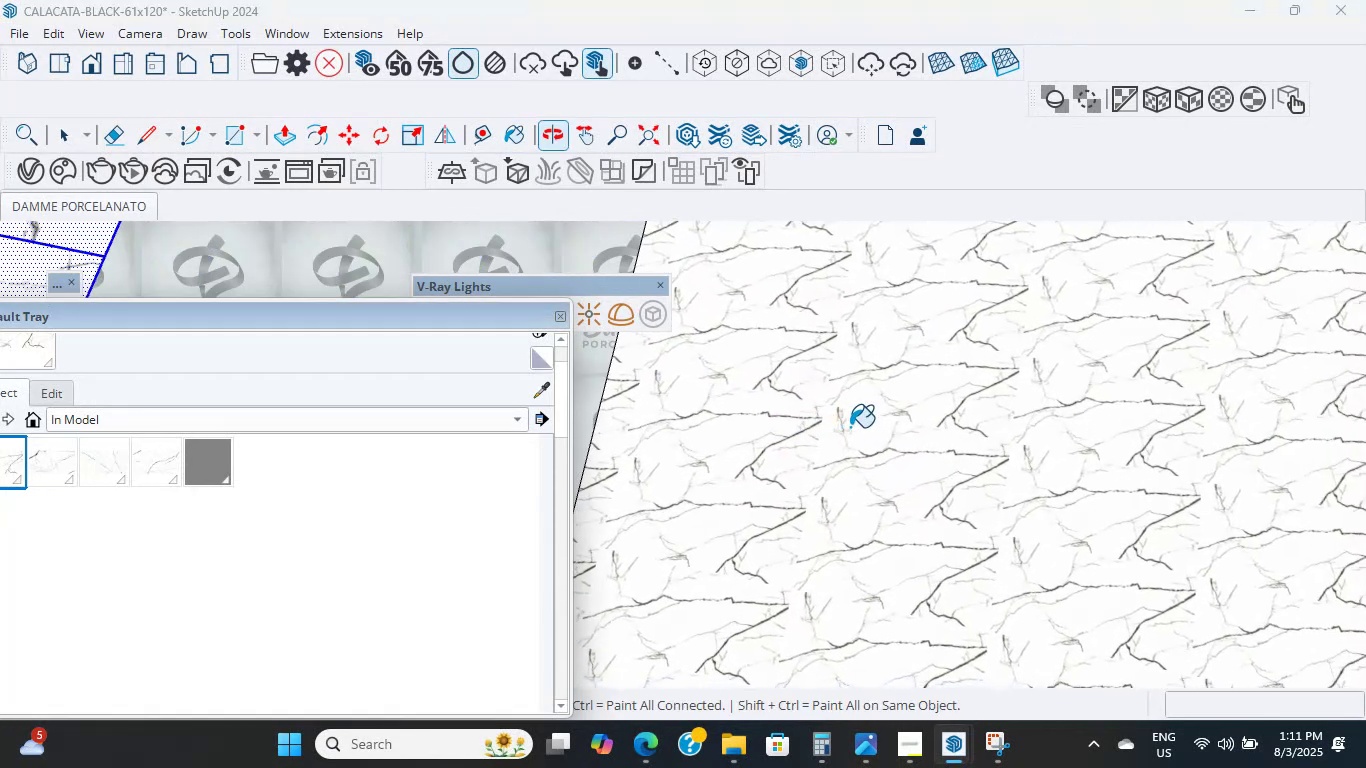 
hold_key(key=ShiftLeft, duration=1.9)
scroll: coordinate [877, 504], scroll_direction: up, amount: 7.0
 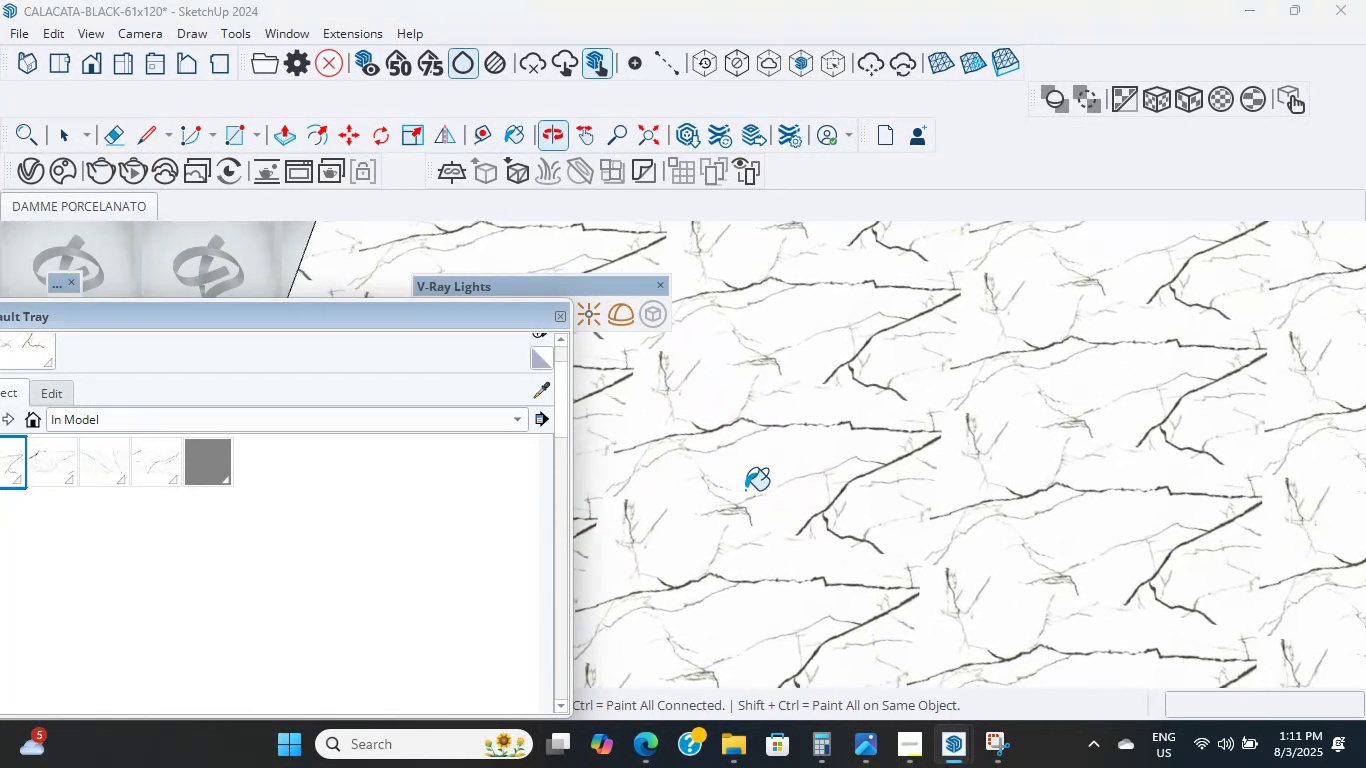 
scroll: coordinate [742, 479], scroll_direction: down, amount: 7.0
 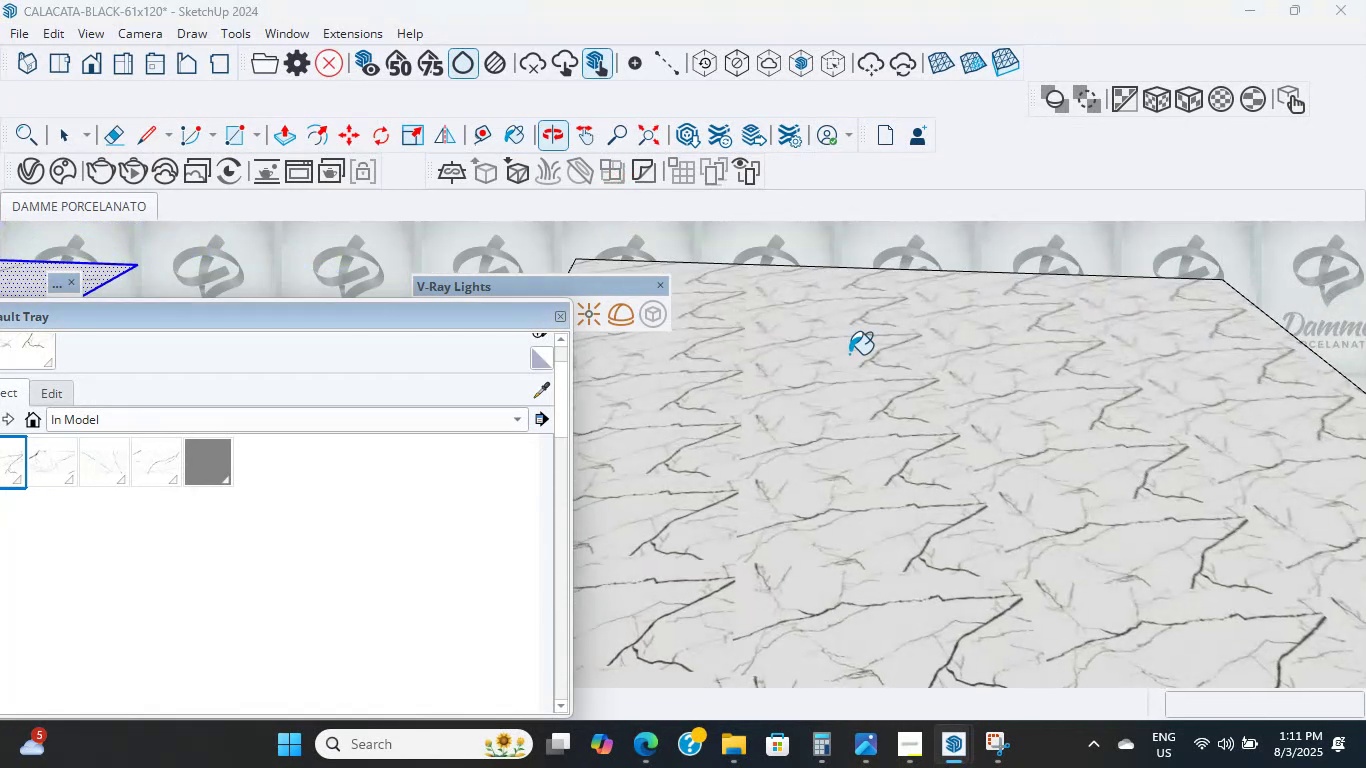 
scroll: coordinate [822, 423], scroll_direction: up, amount: 3.0
 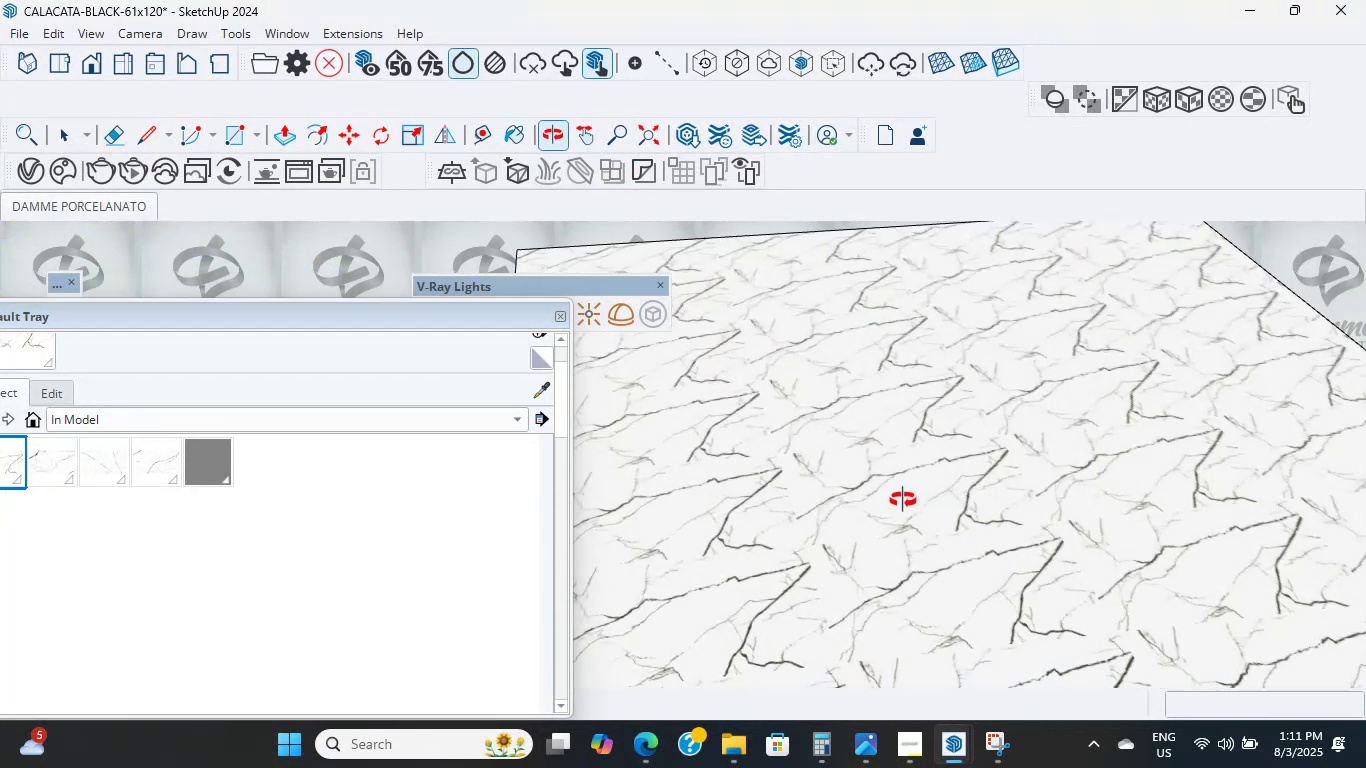 
scroll: coordinate [882, 482], scroll_direction: down, amount: 22.0
 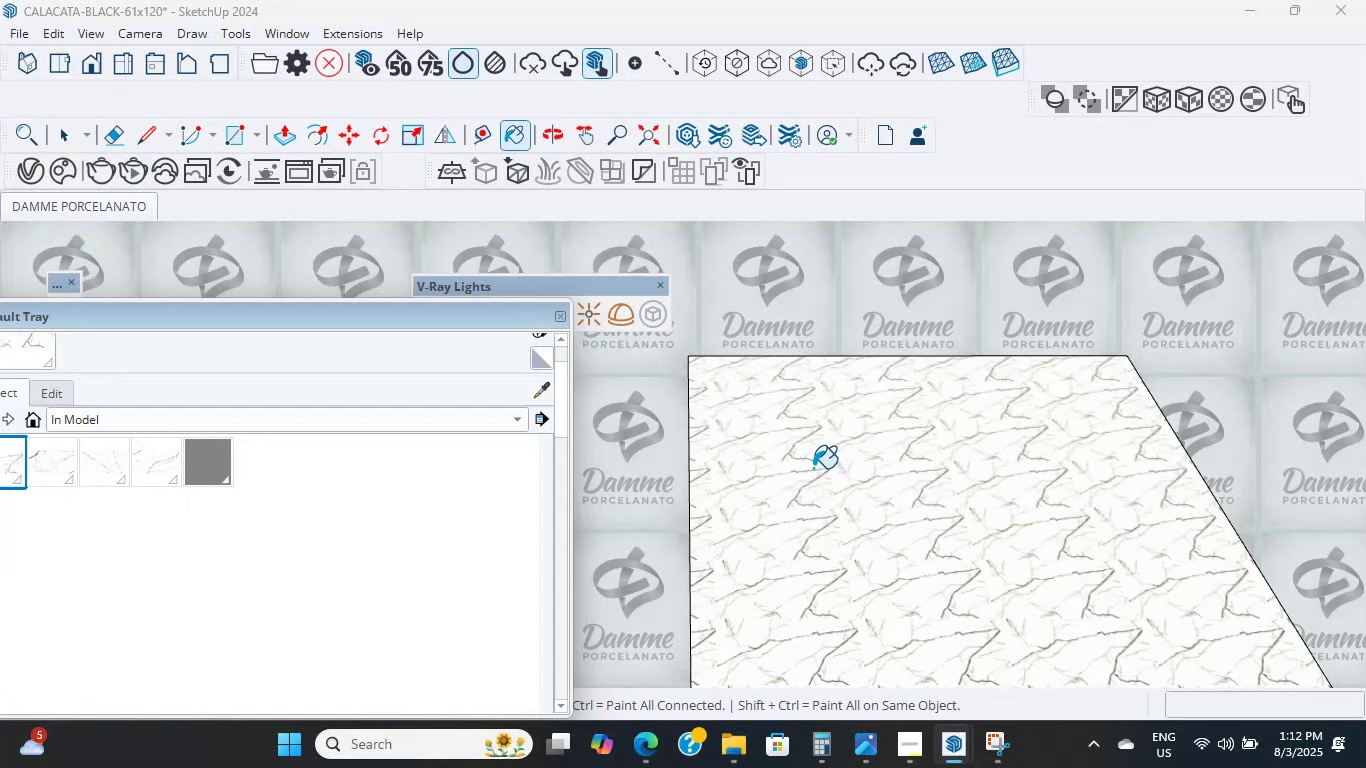 
wait(34.98)
 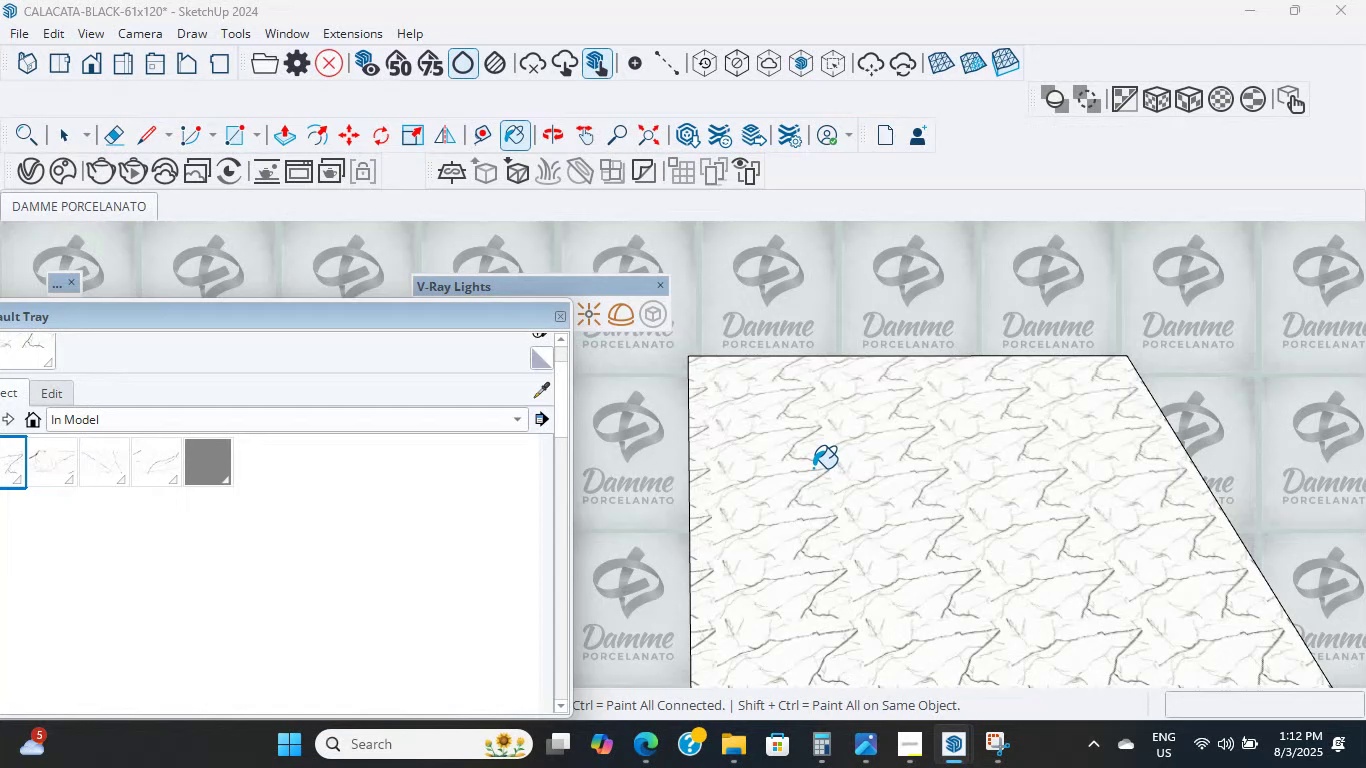 
scroll: coordinate [755, 460], scroll_direction: down, amount: 4.0
 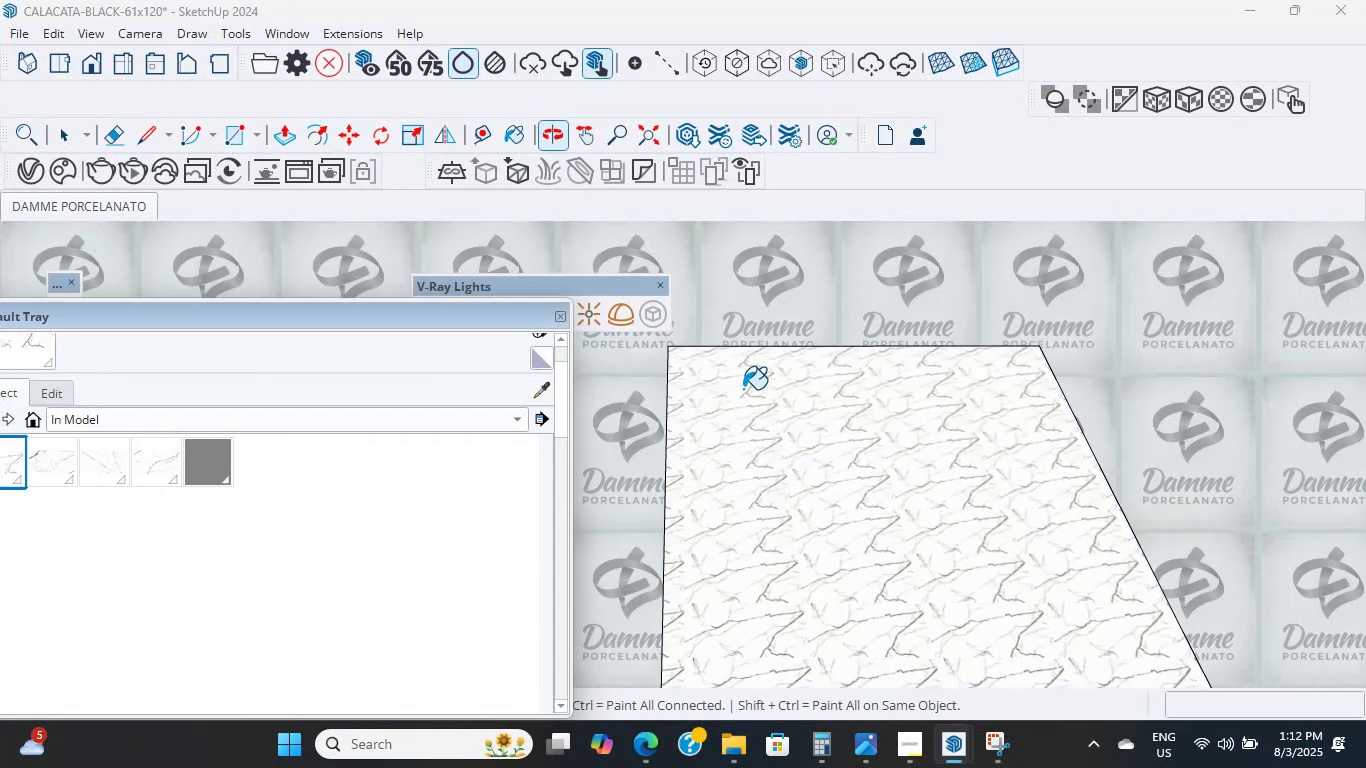 
hold_key(key=ShiftLeft, duration=1.99)
scroll: coordinate [897, 422], scroll_direction: up, amount: 17.0
 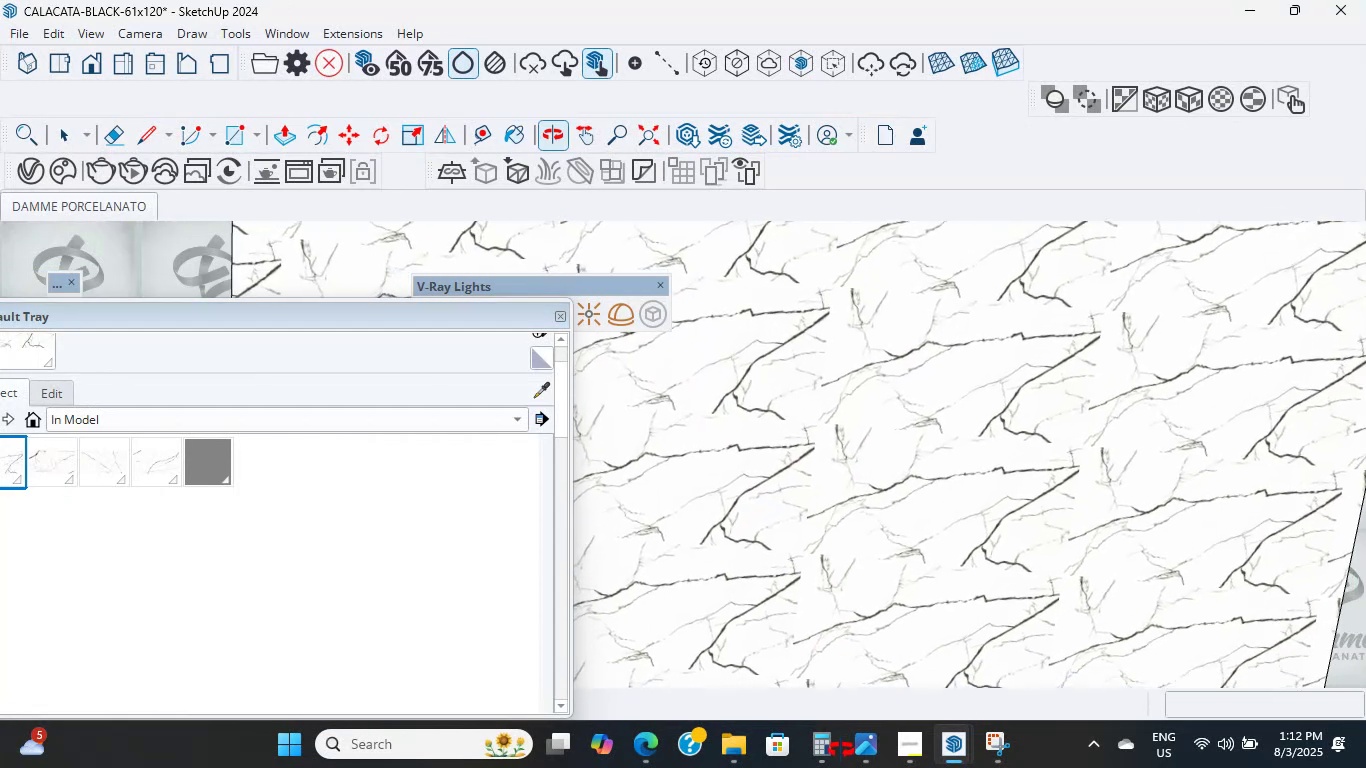 
scroll: coordinate [757, 430], scroll_direction: down, amount: 28.0
 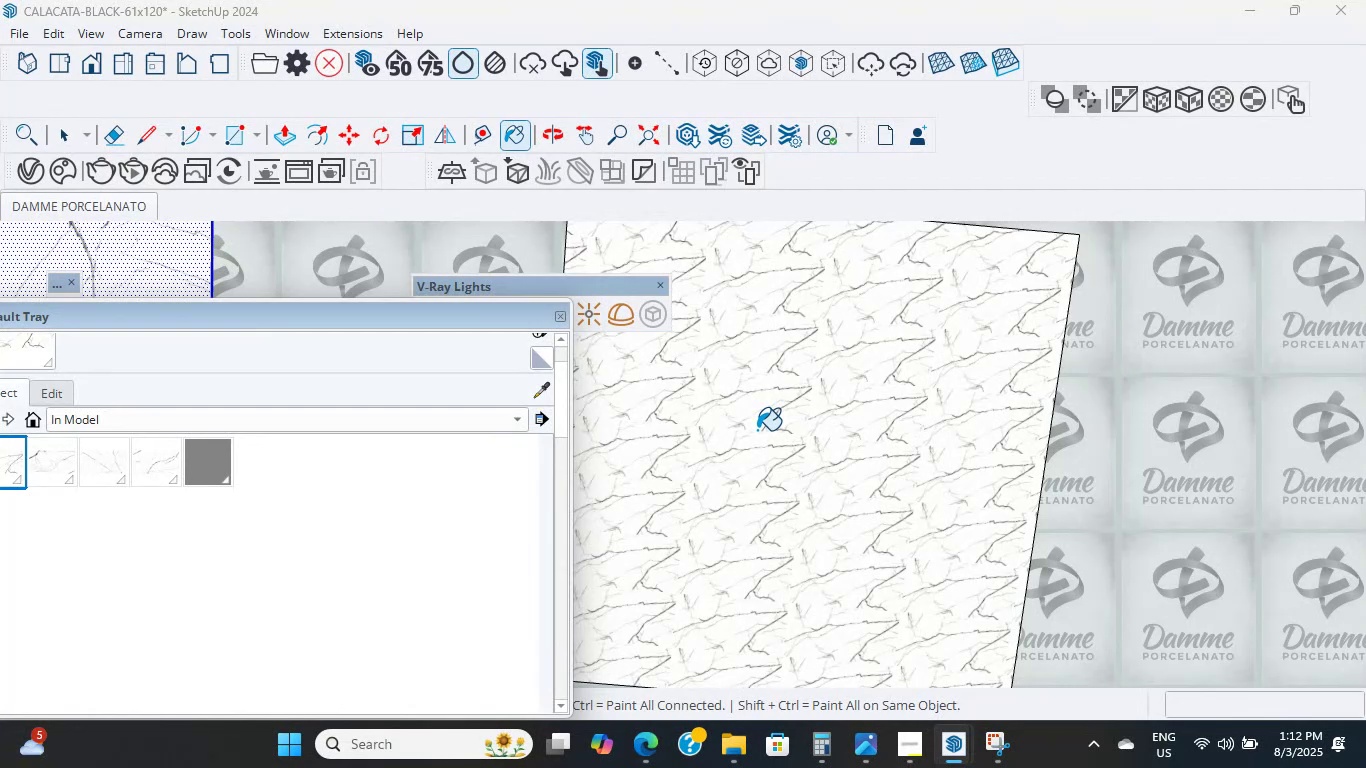 
hold_key(key=ShiftLeft, duration=0.77)
scroll: coordinate [798, 397], scroll_direction: down, amount: 9.0
 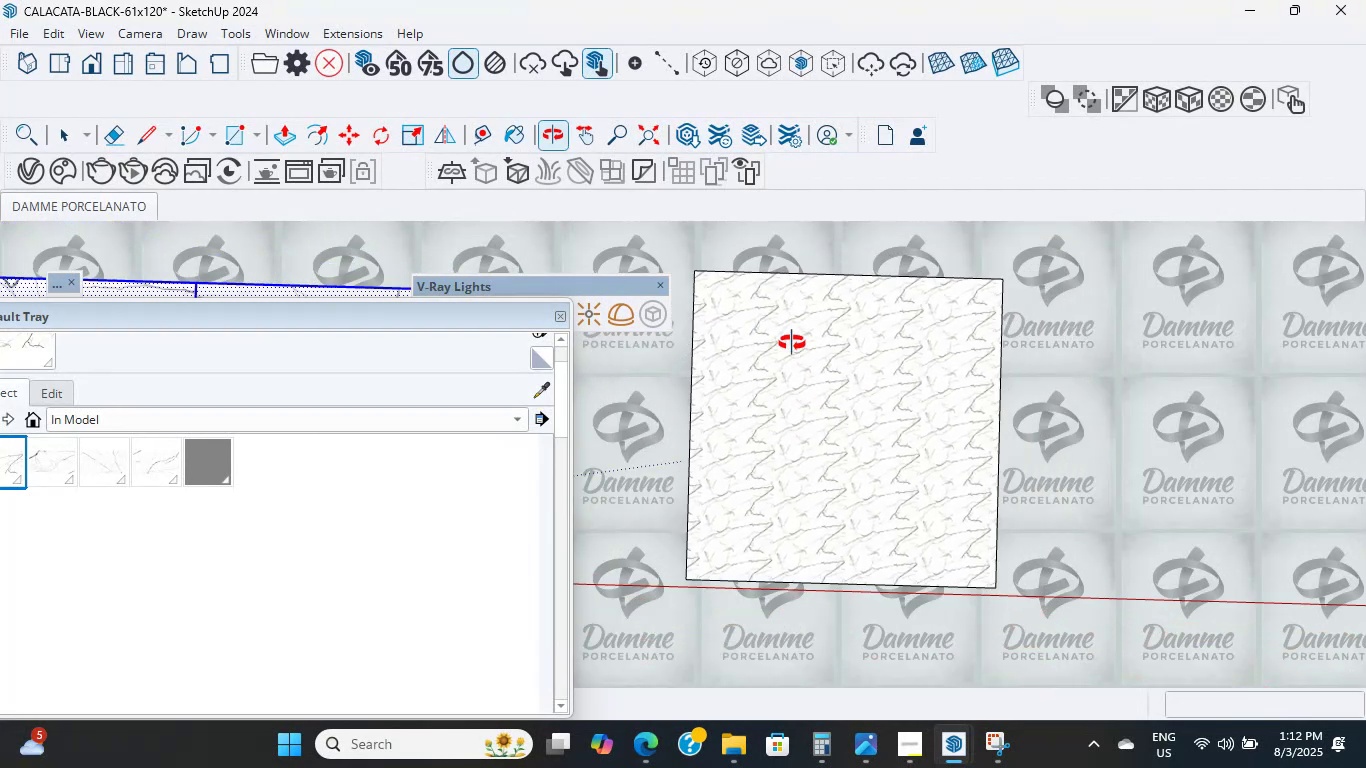 
hold_key(key=ShiftLeft, duration=3.29)
scroll: coordinate [1091, 339], scroll_direction: down, amount: 3.0
 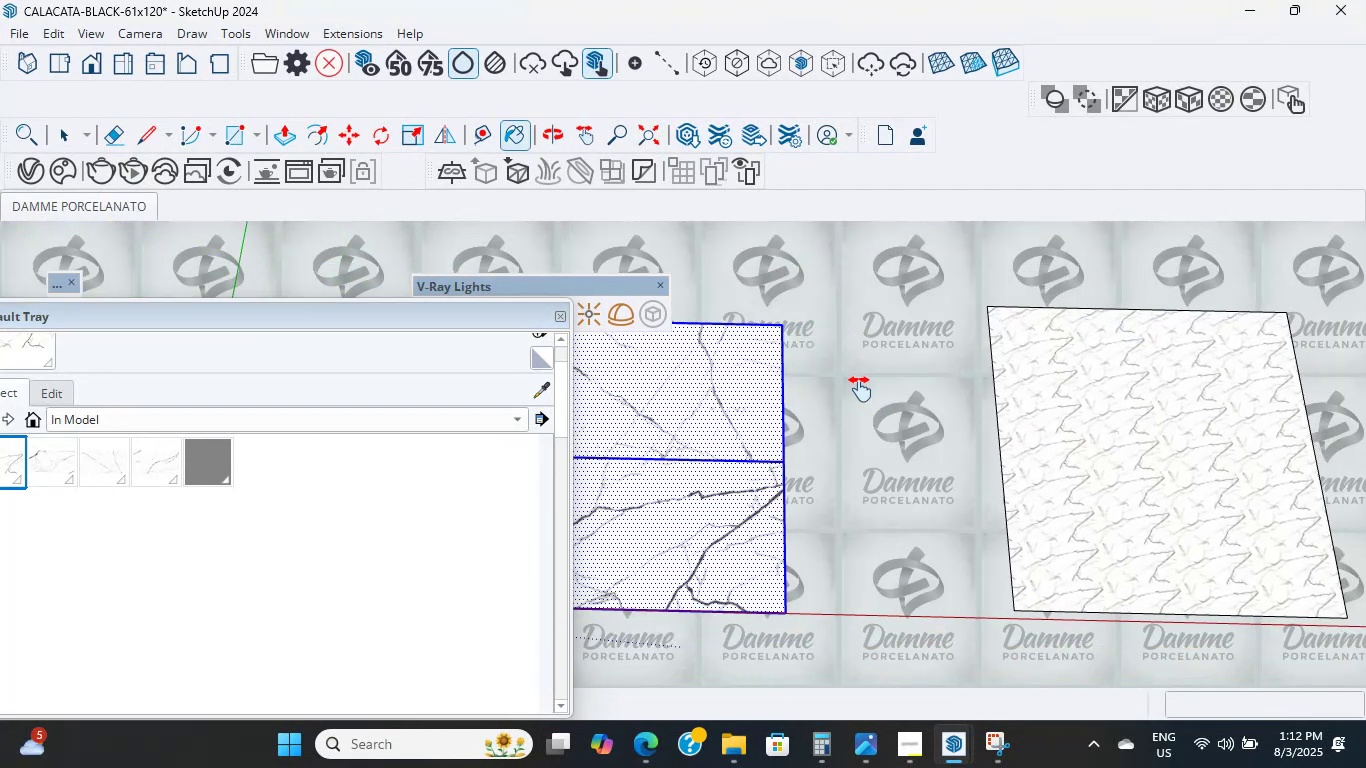 
scroll: coordinate [926, 449], scroll_direction: up, amount: 9.0
 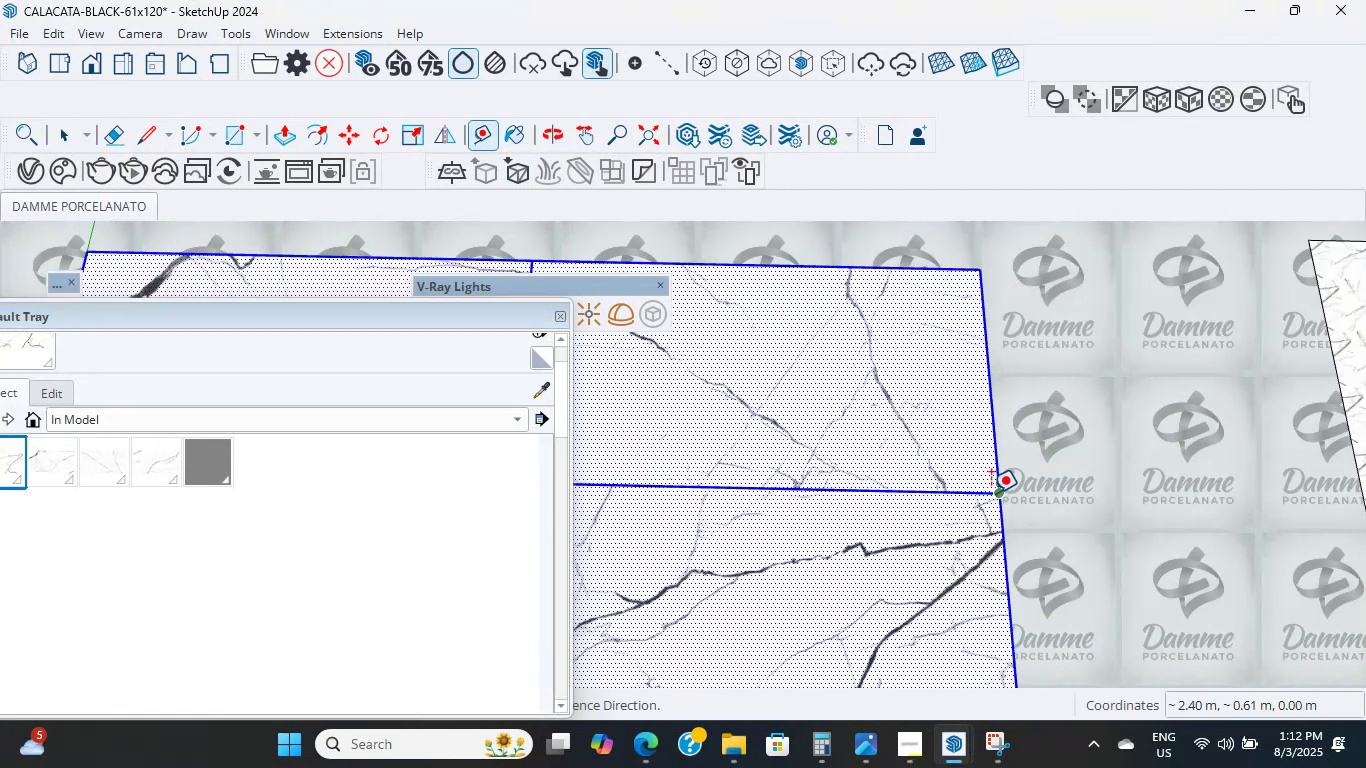 
left_click([996, 490])
 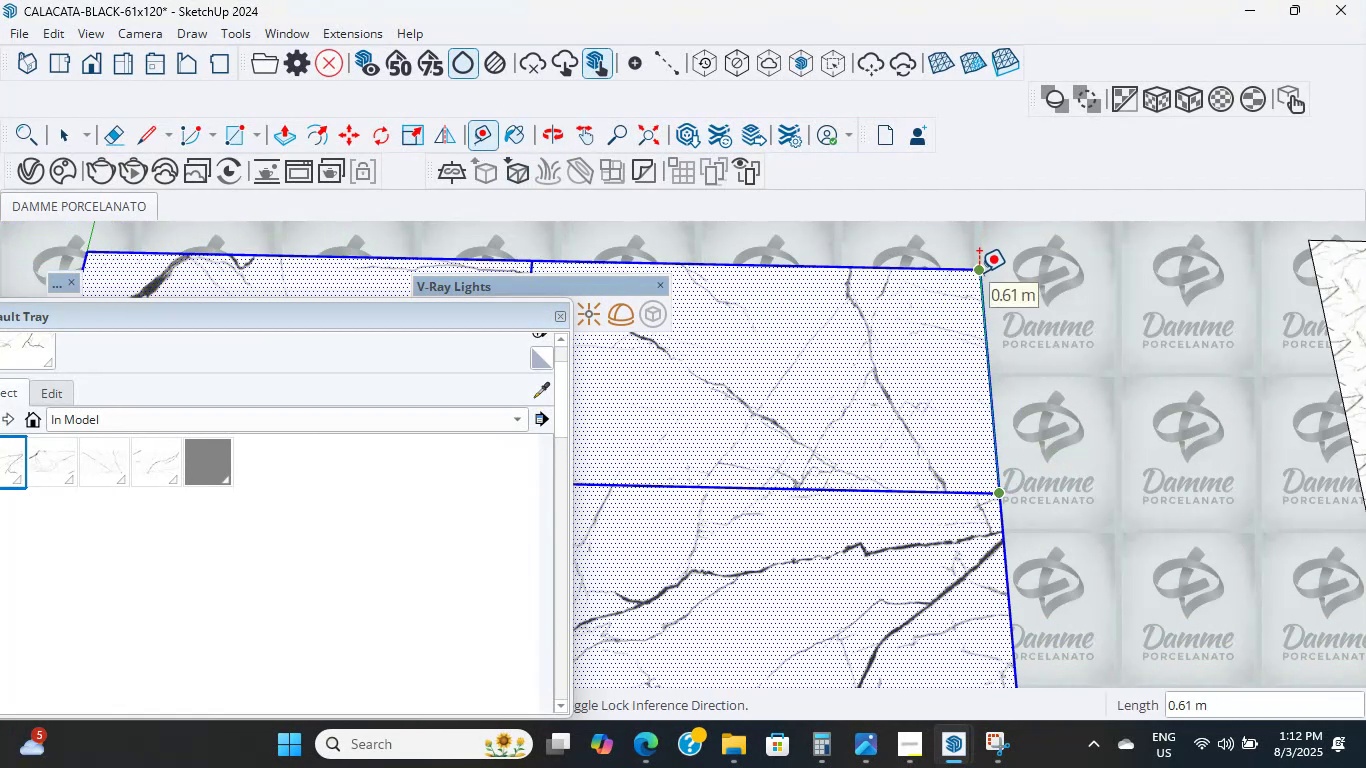 
scroll: coordinate [706, 591], scroll_direction: down, amount: 5.0
 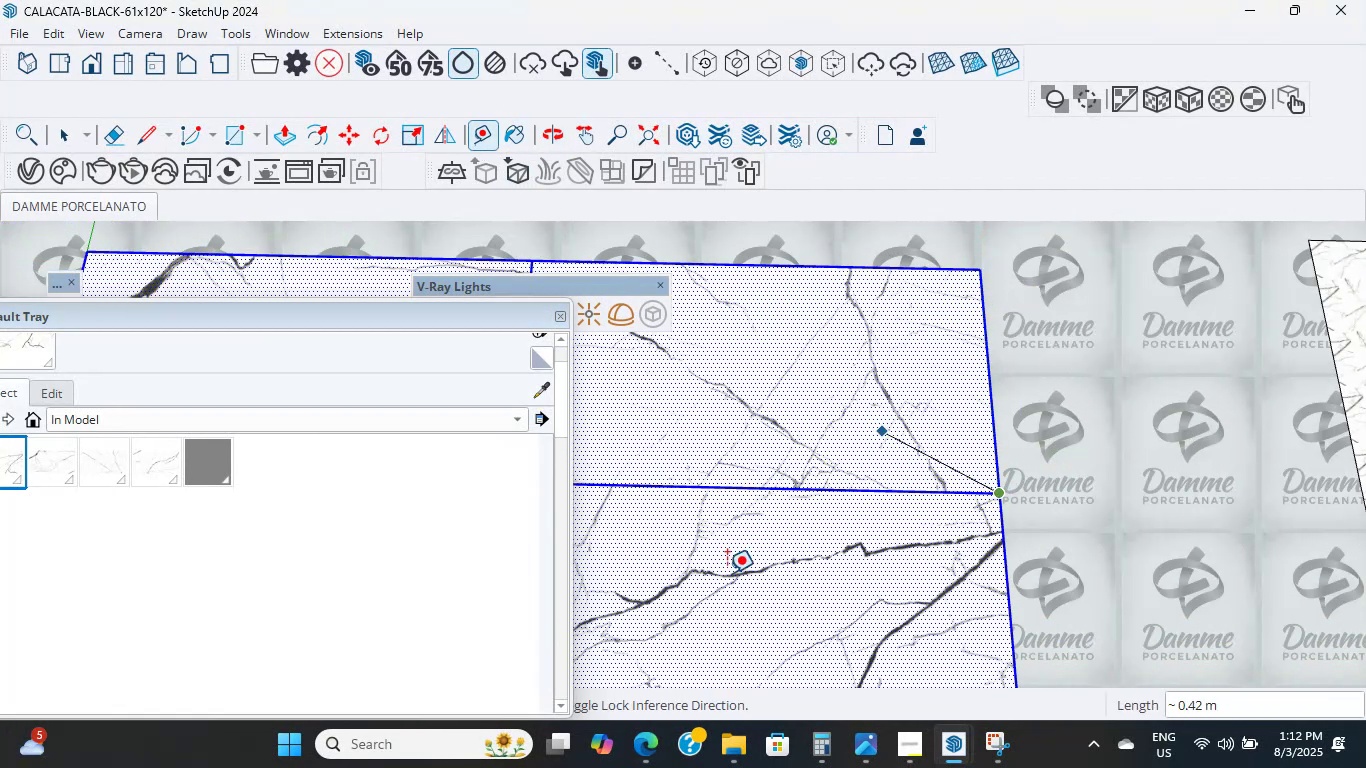 
hold_key(key=ShiftLeft, duration=0.48)
double_click([1156, 631])
 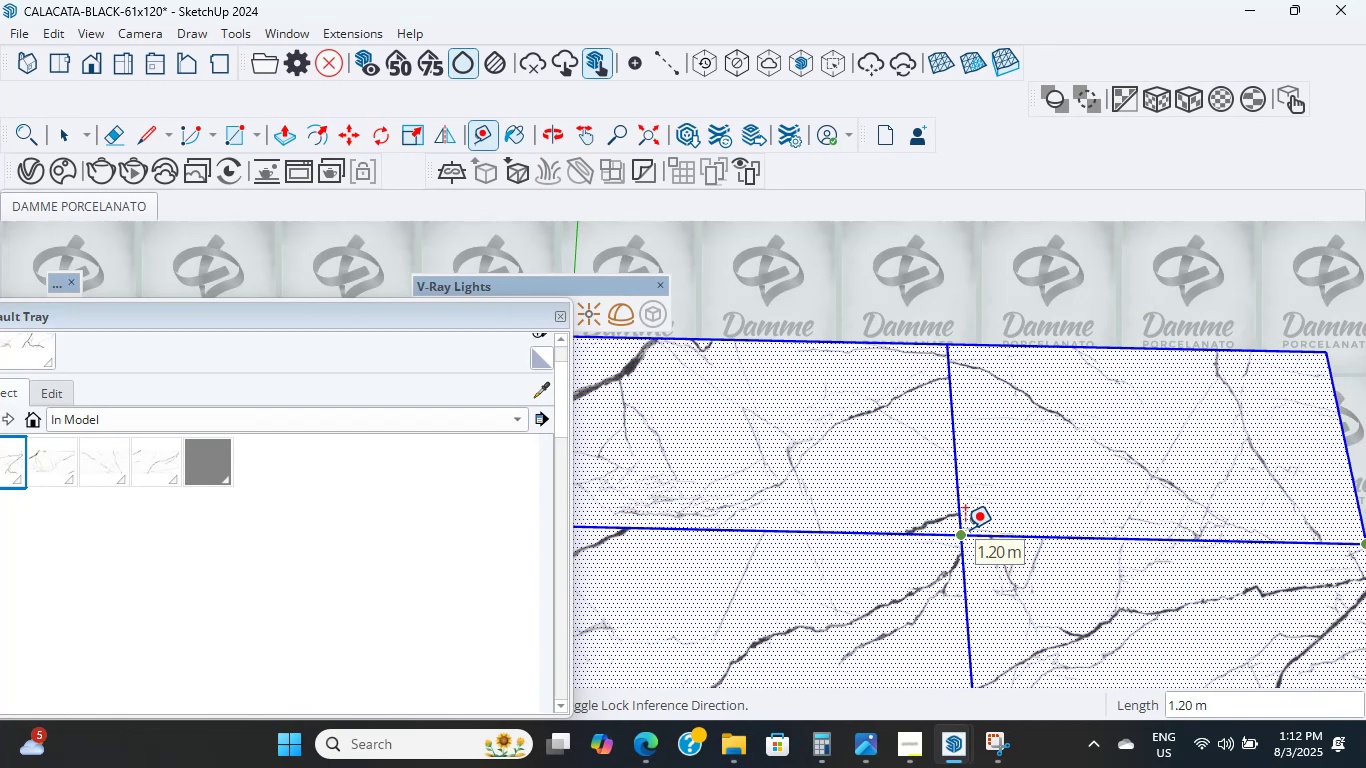 
hold_key(key=ShiftLeft, duration=1.02)
scroll: coordinate [731, 426], scroll_direction: down, amount: 25.0
 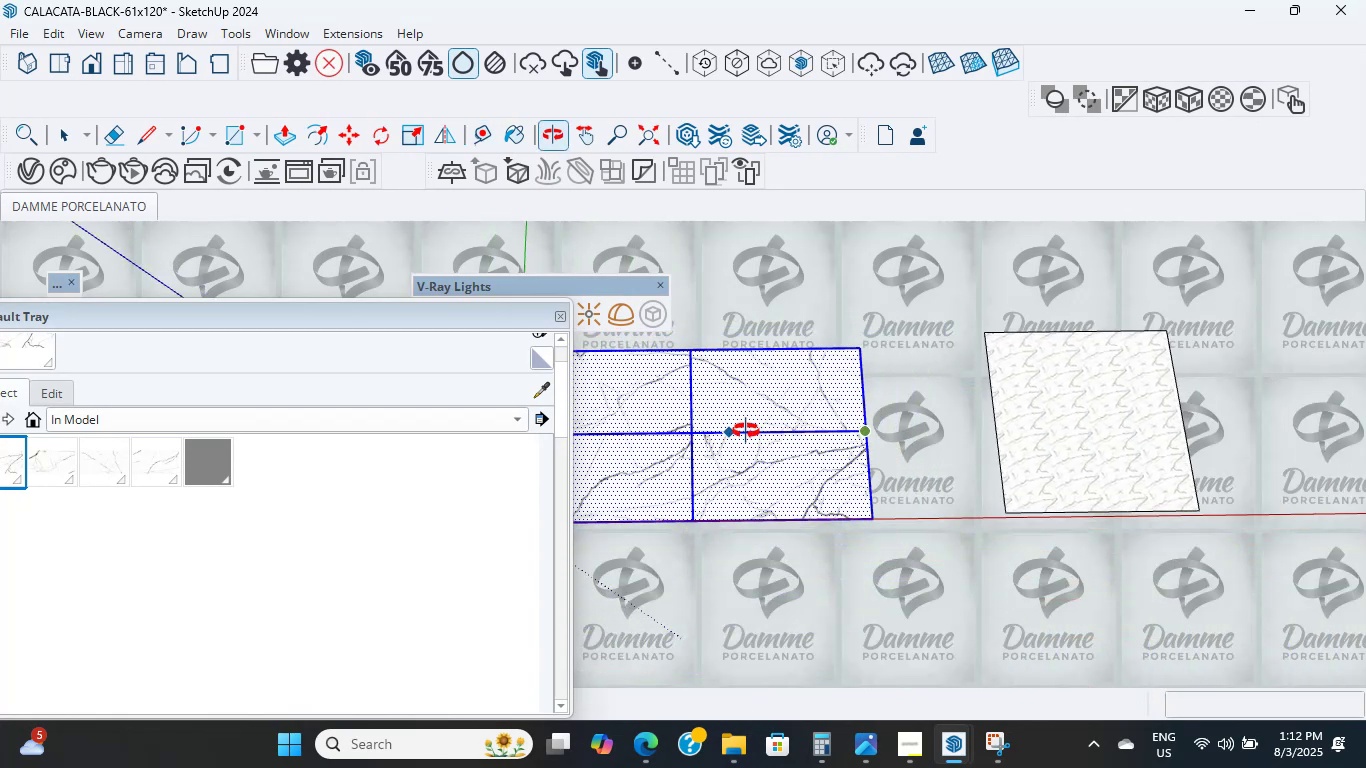 
key(Escape)
 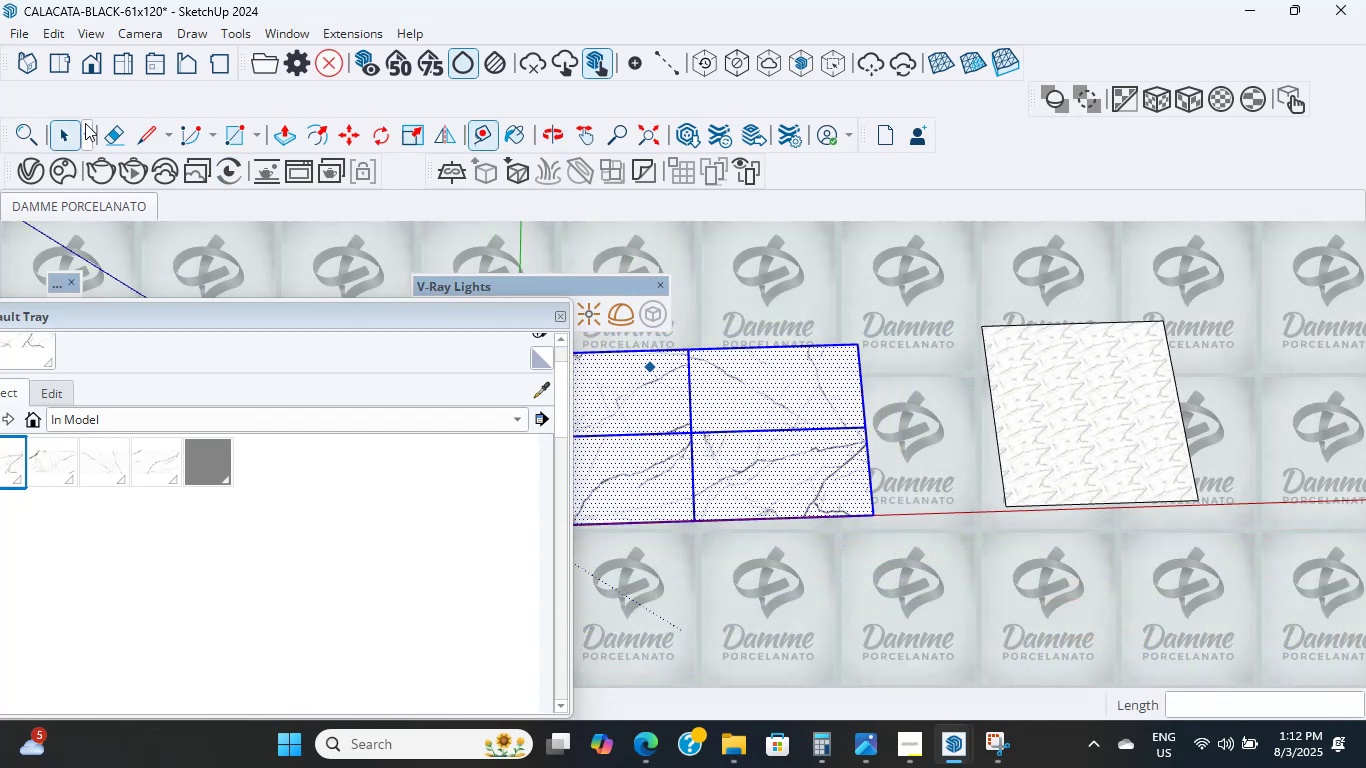 
left_click([51, 124])
 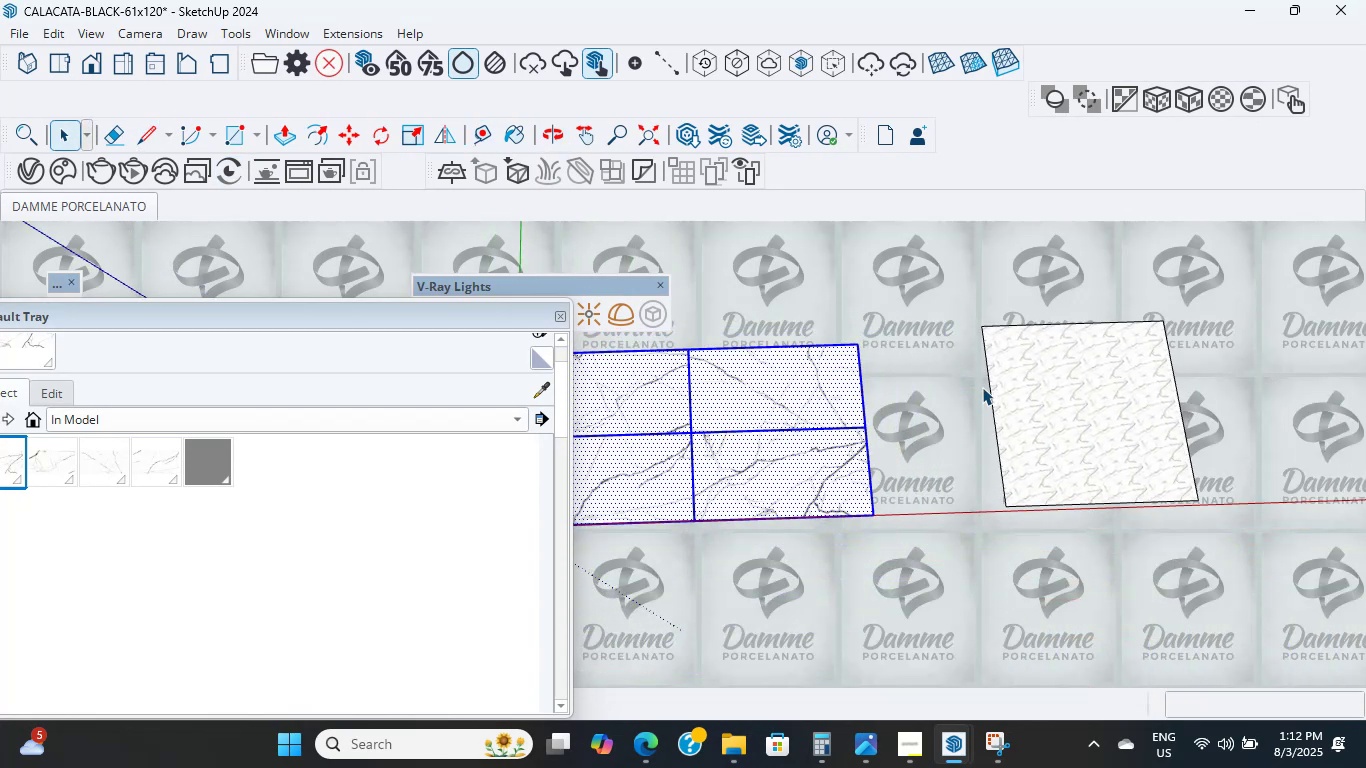 
double_click([982, 387])
 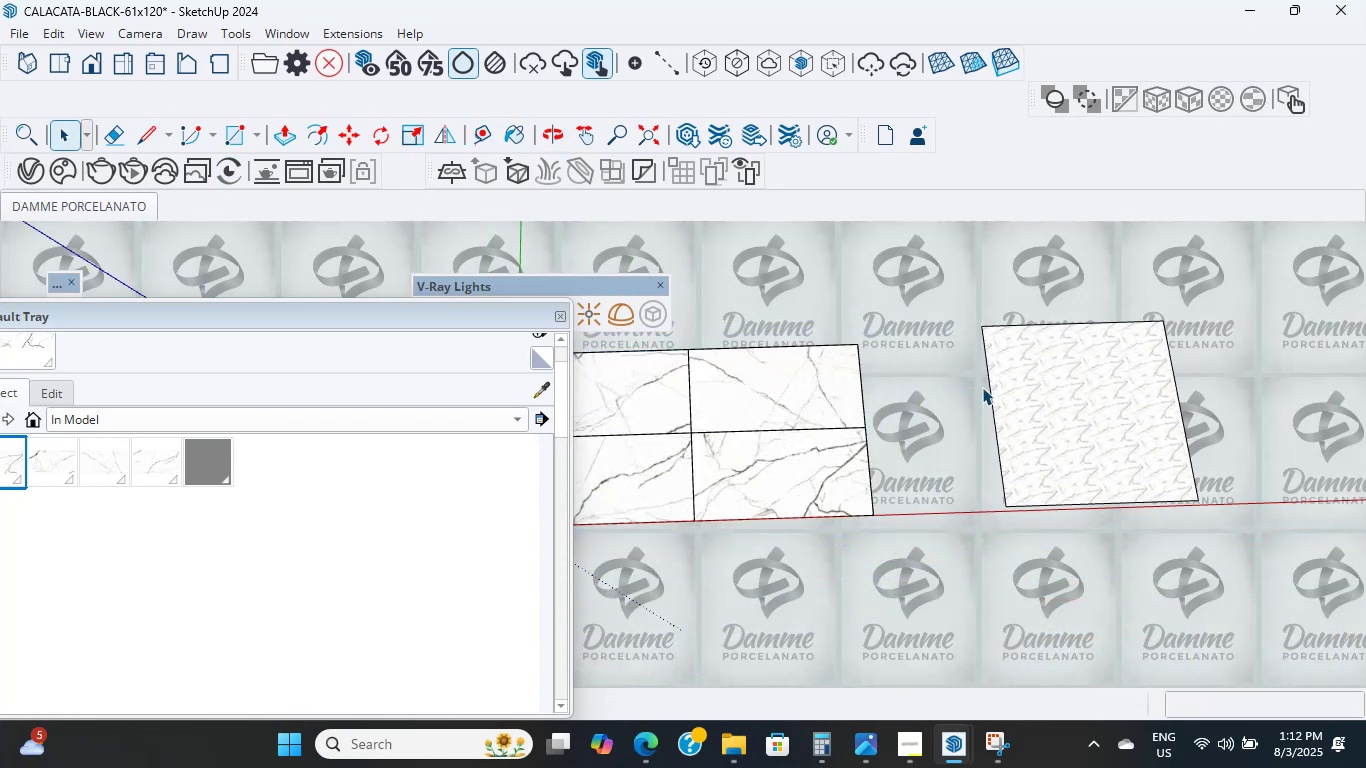 
triple_click([982, 387])
 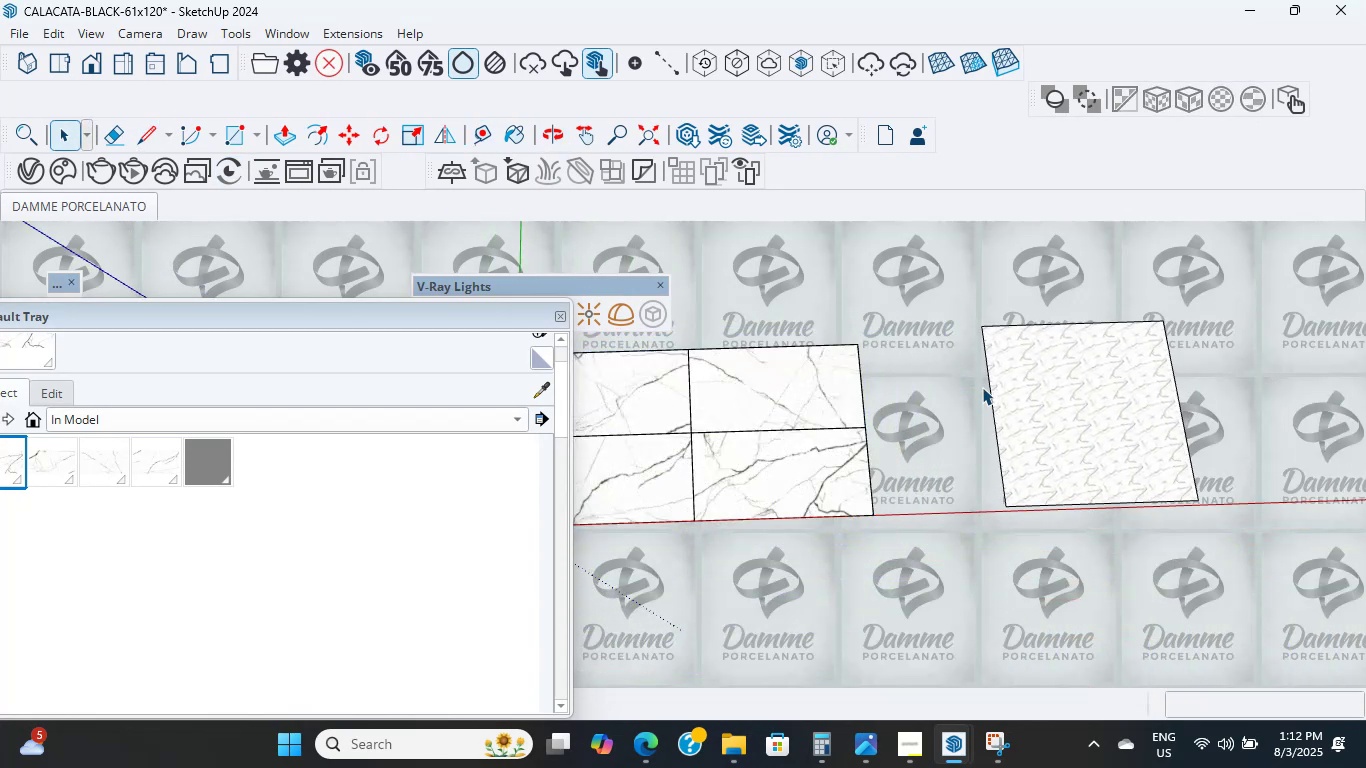 
triple_click([982, 387])
 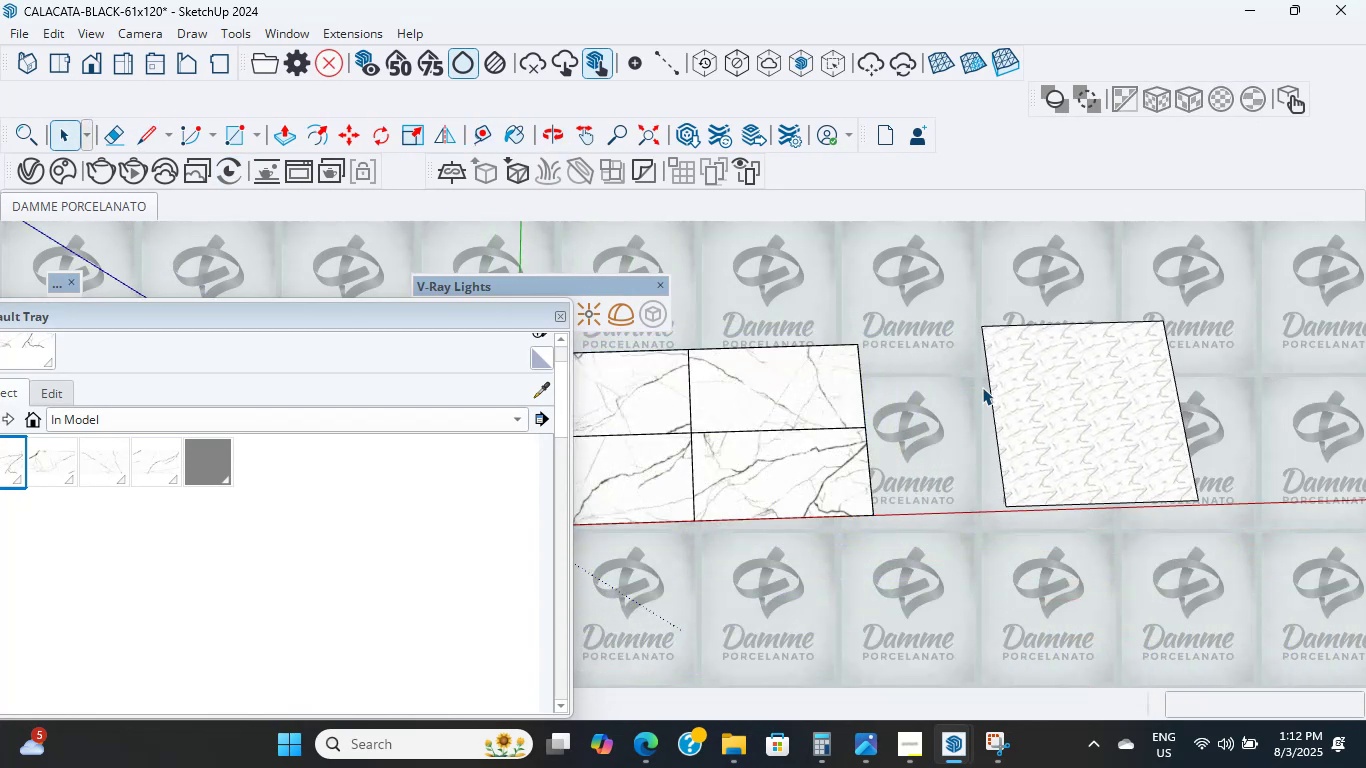 
hold_key(key=ShiftLeft, duration=0.94)
scroll: coordinate [1038, 424], scroll_direction: up, amount: 17.0
 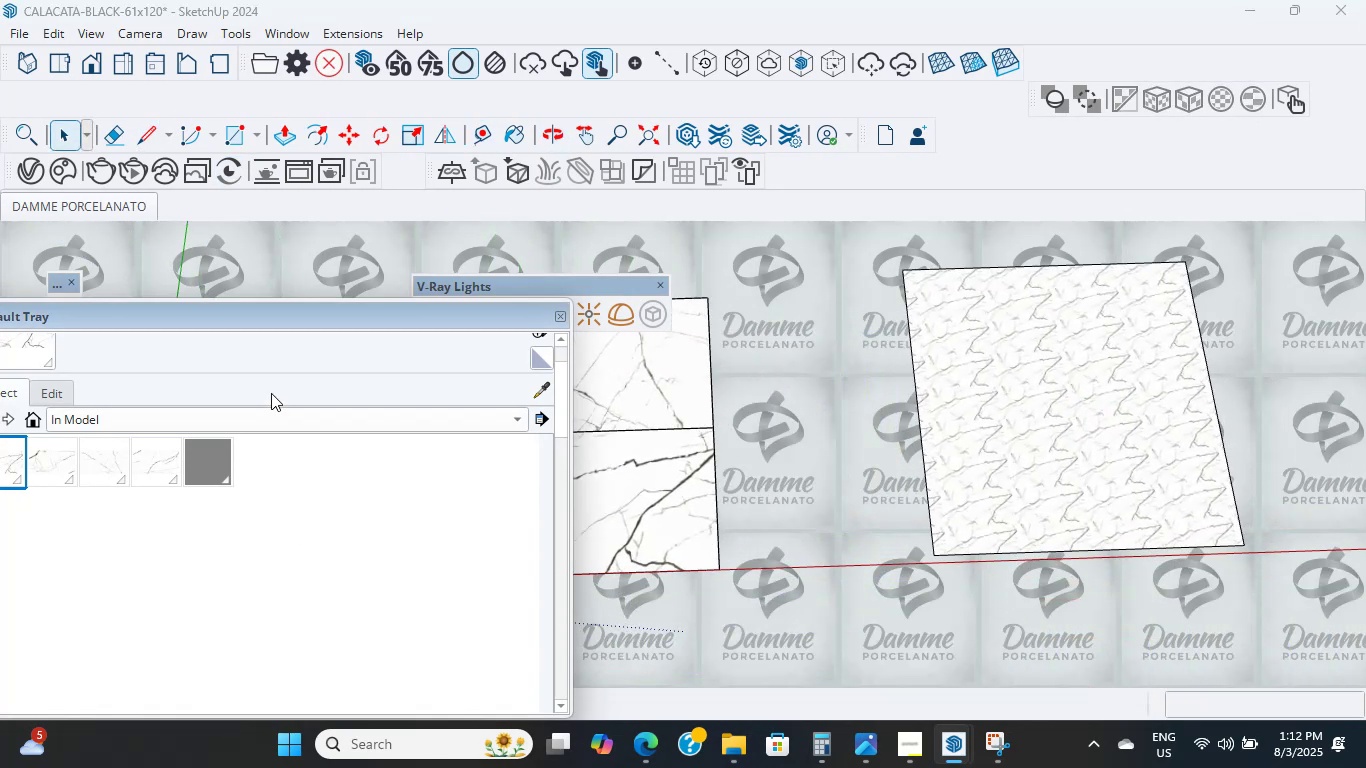 
double_click([287, 418])
 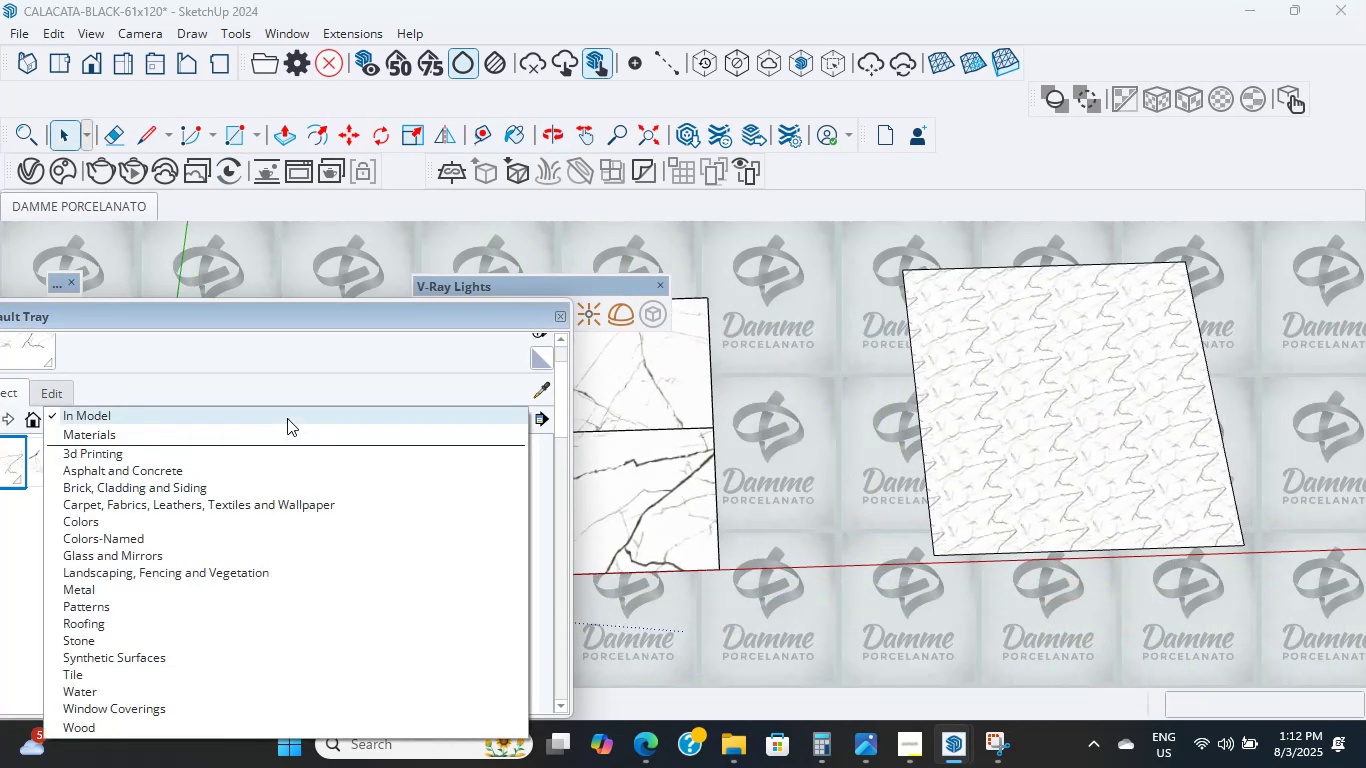 
scroll: coordinate [267, 456], scroll_direction: up, amount: 4.0
 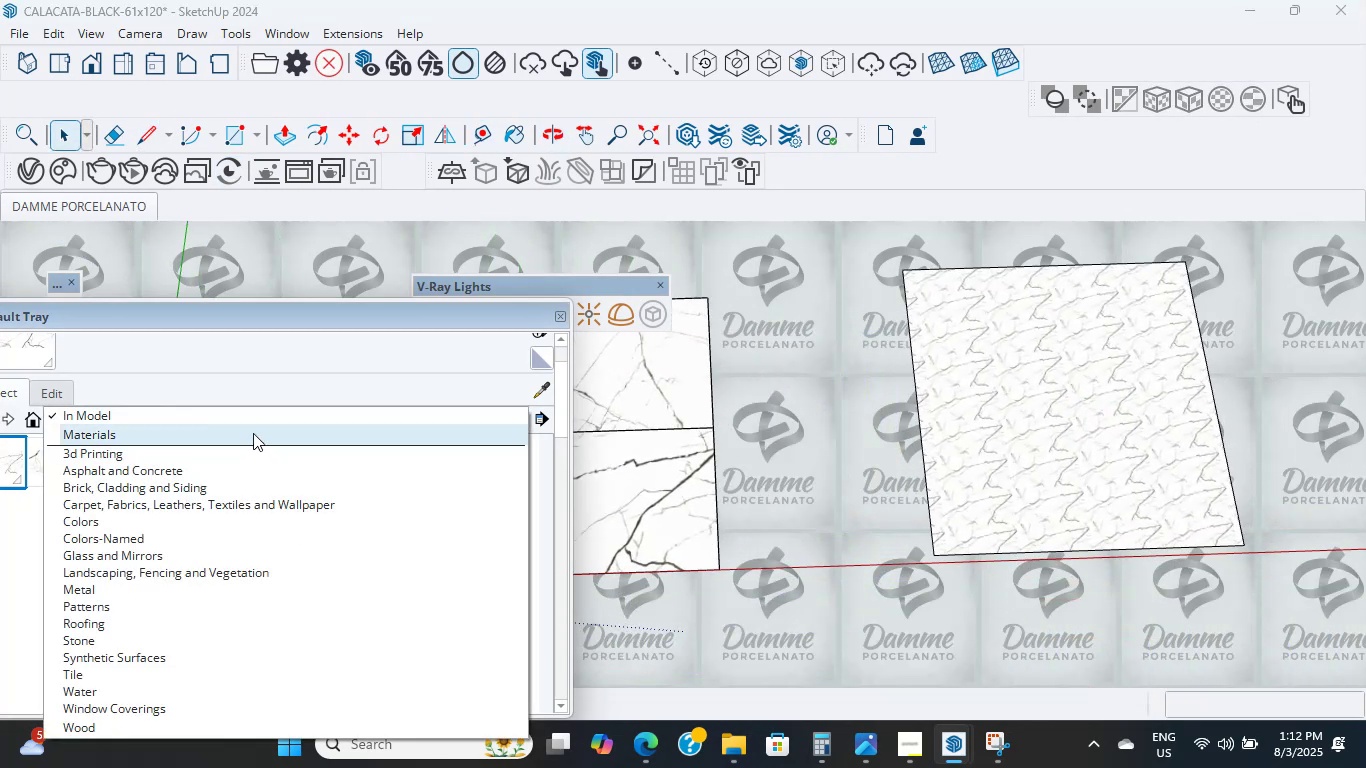 
left_click([253, 429])
 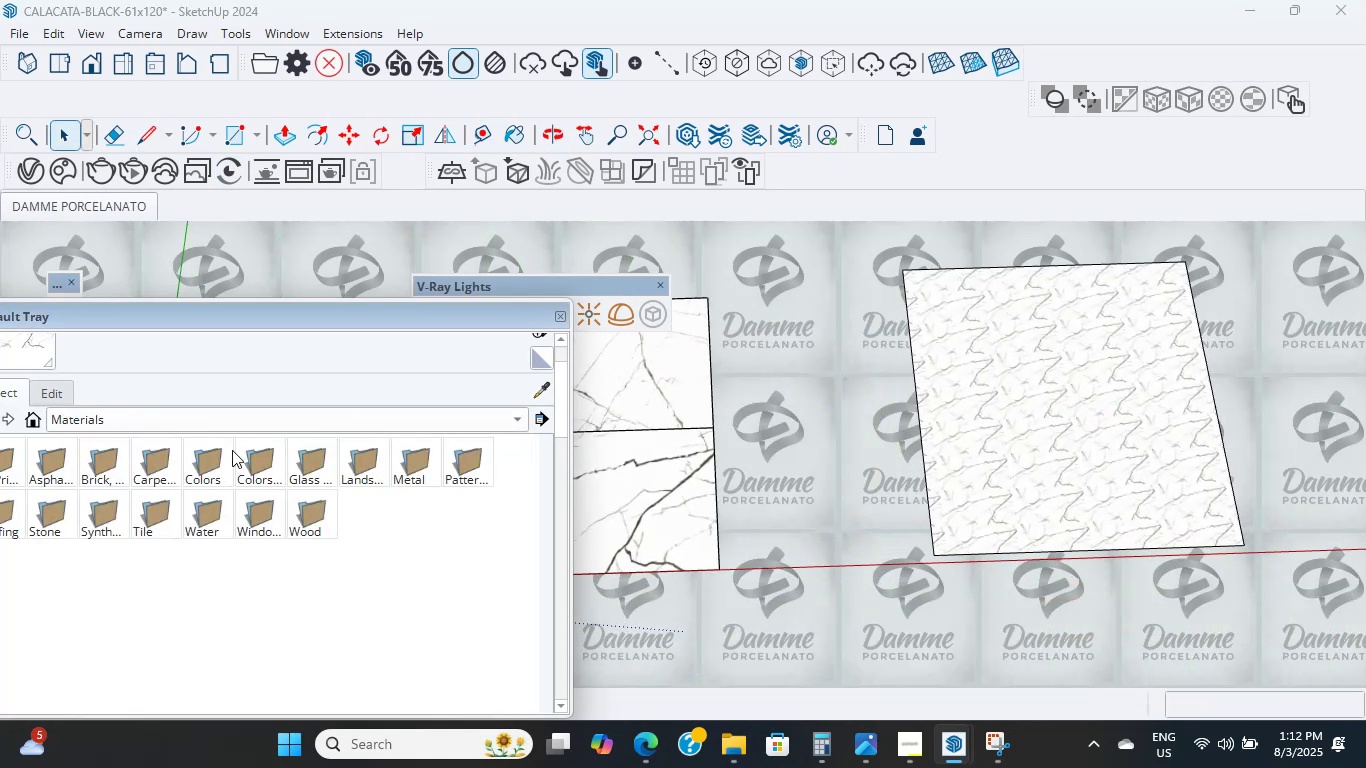 
left_click([219, 425])
 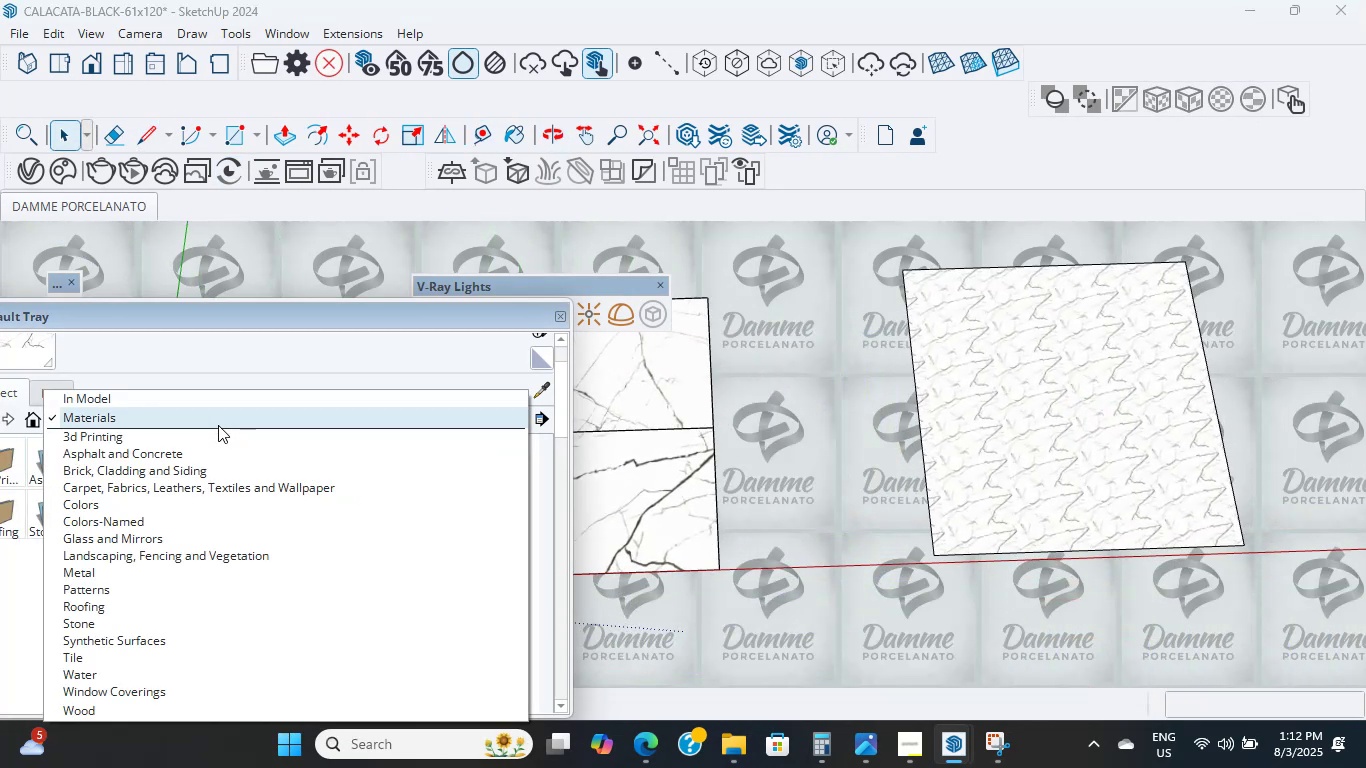 
scroll: coordinate [216, 423], scroll_direction: up, amount: 4.0
 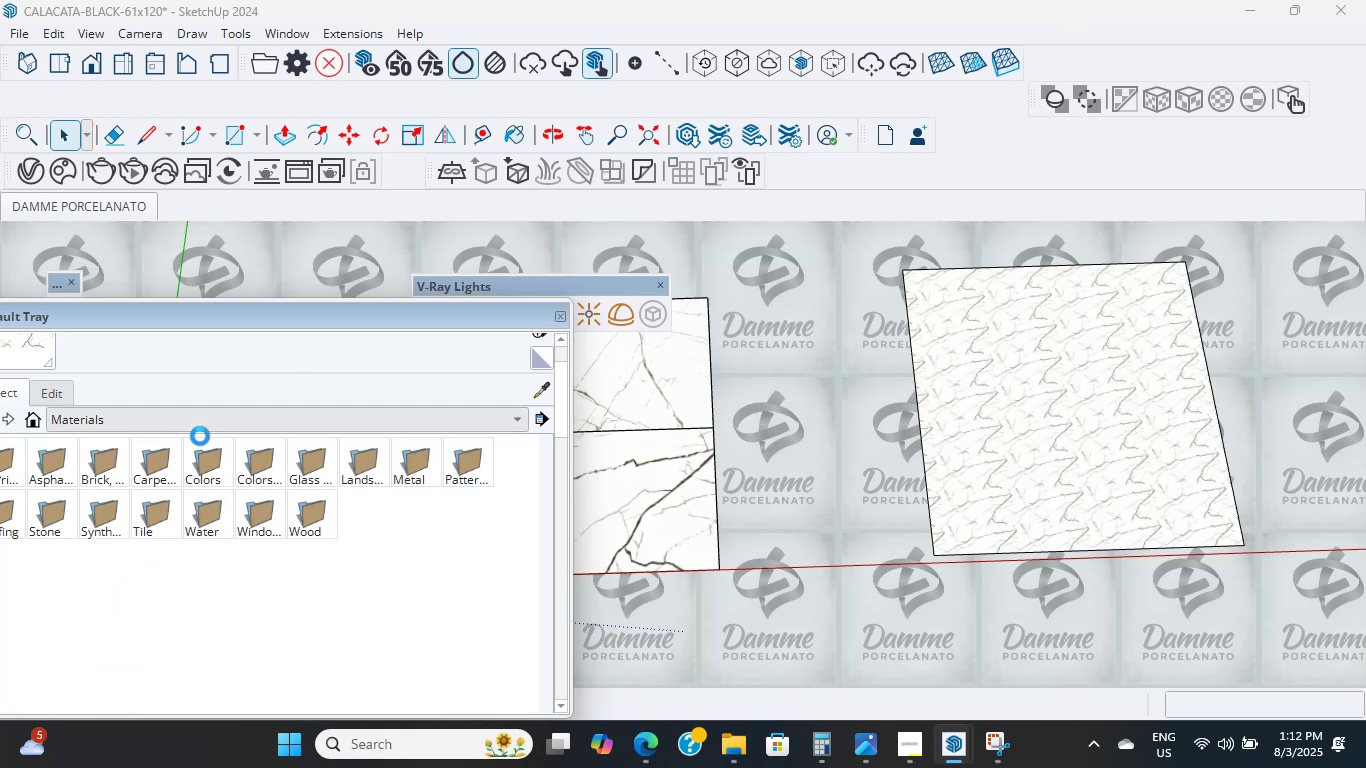 
left_click([192, 430])
 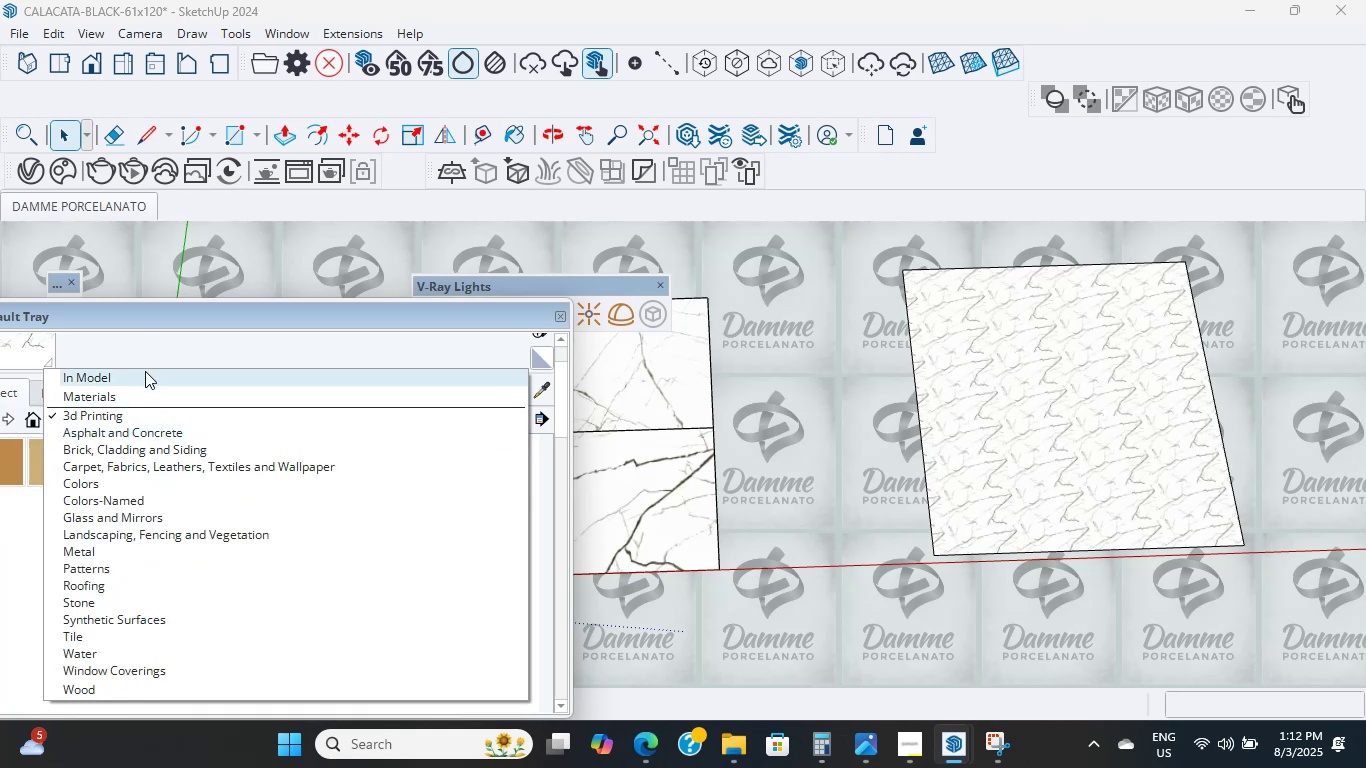 
left_click([145, 369])
 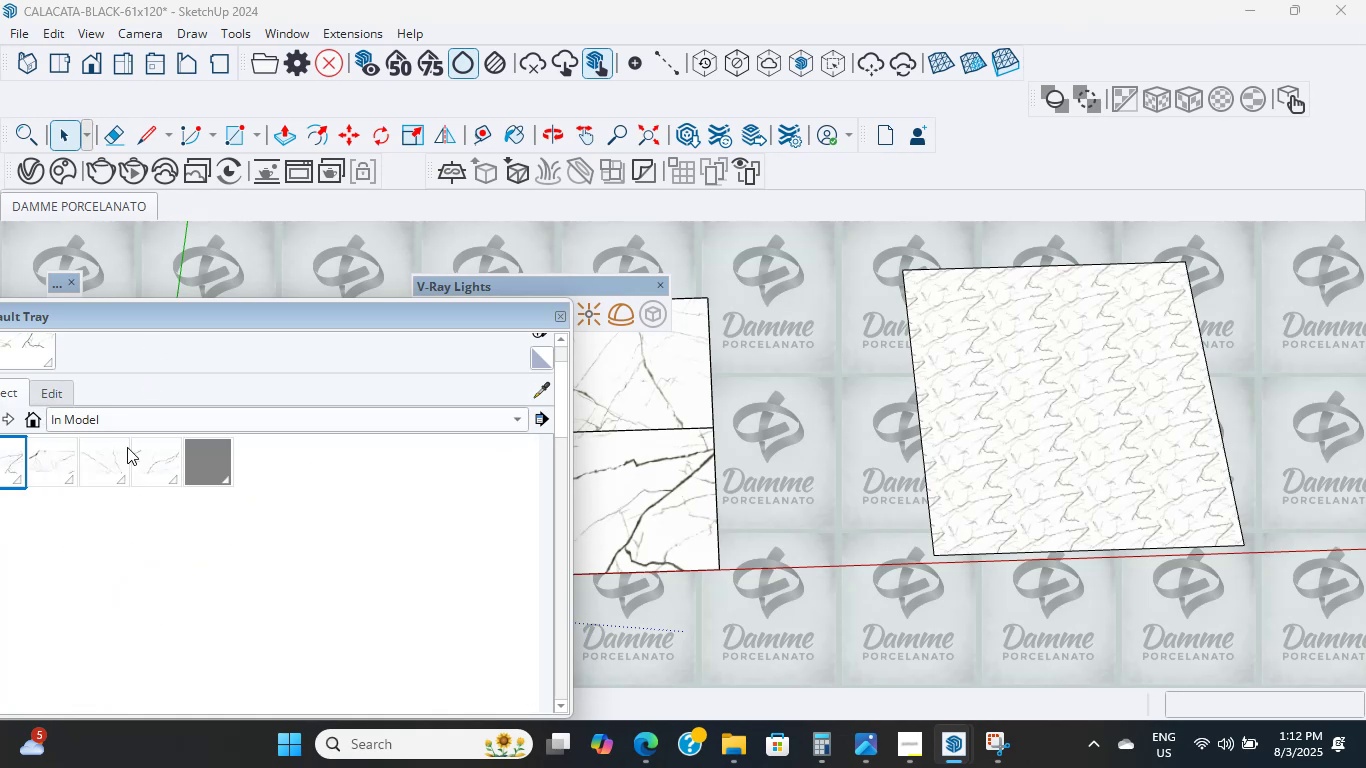 
left_click([126, 434])
 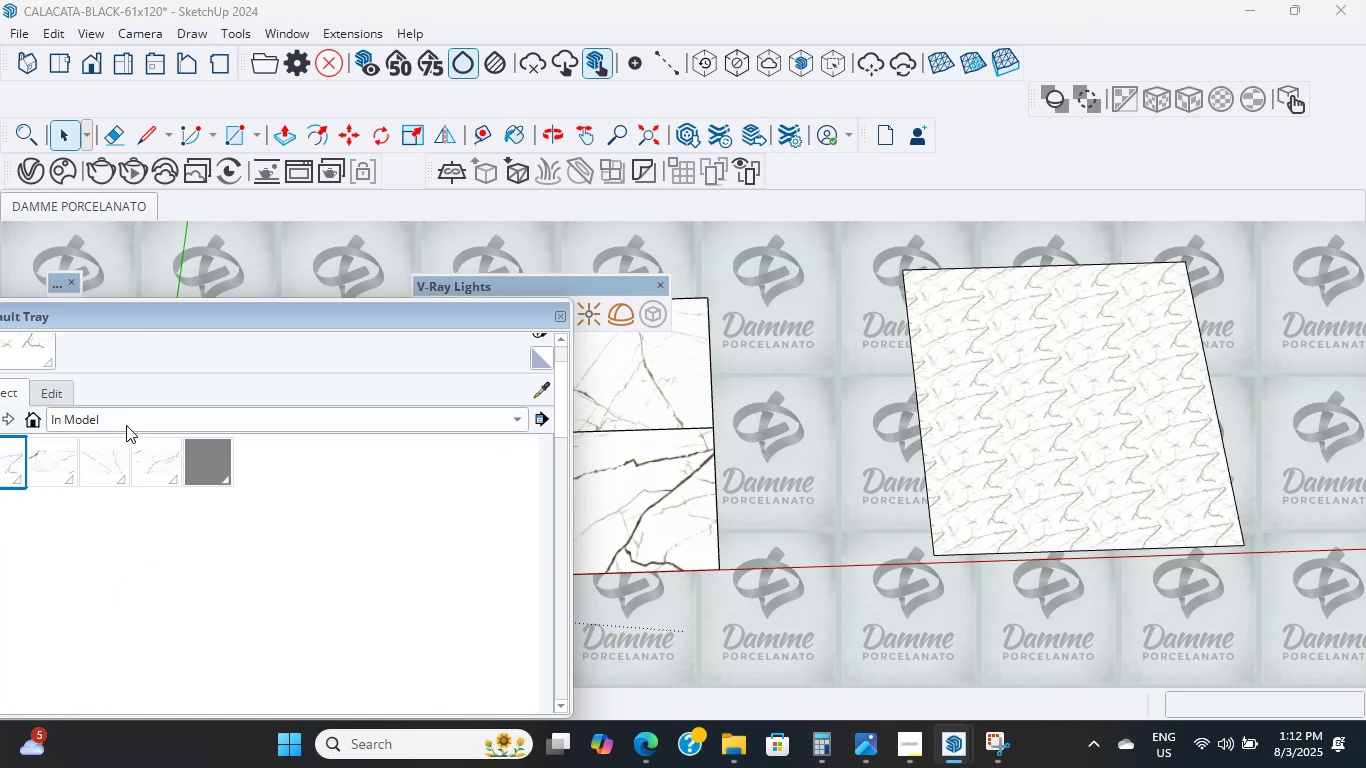 
left_click([126, 421])
 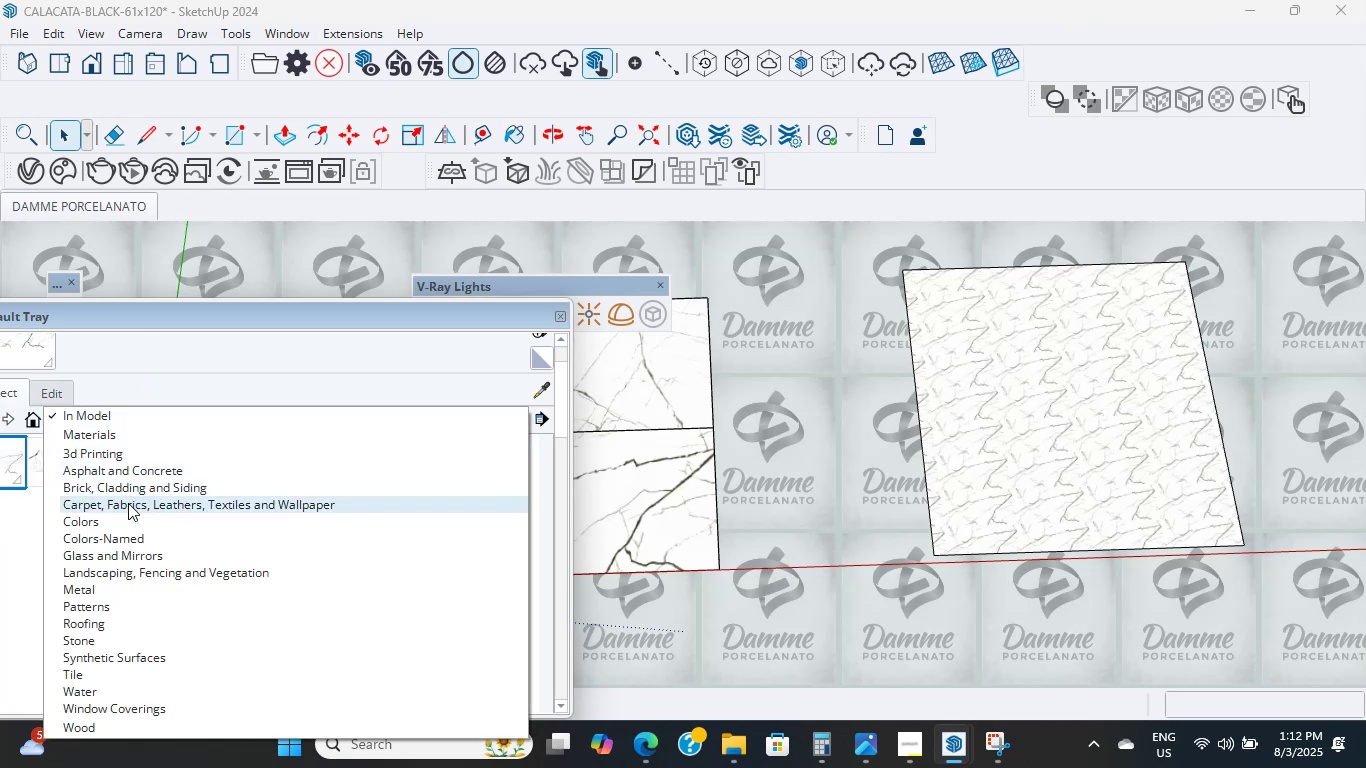 
left_click([128, 519])
 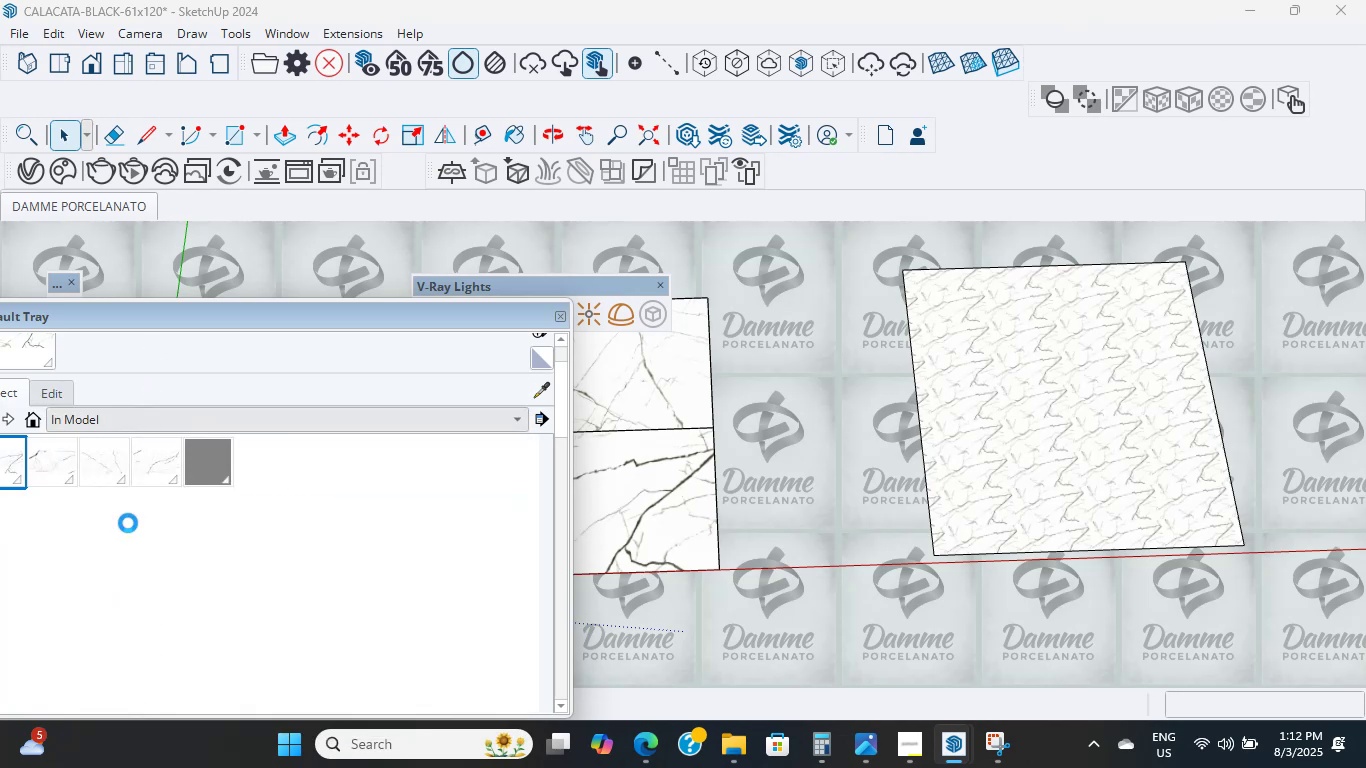 
scroll: coordinate [128, 523], scroll_direction: up, amount: 5.0
 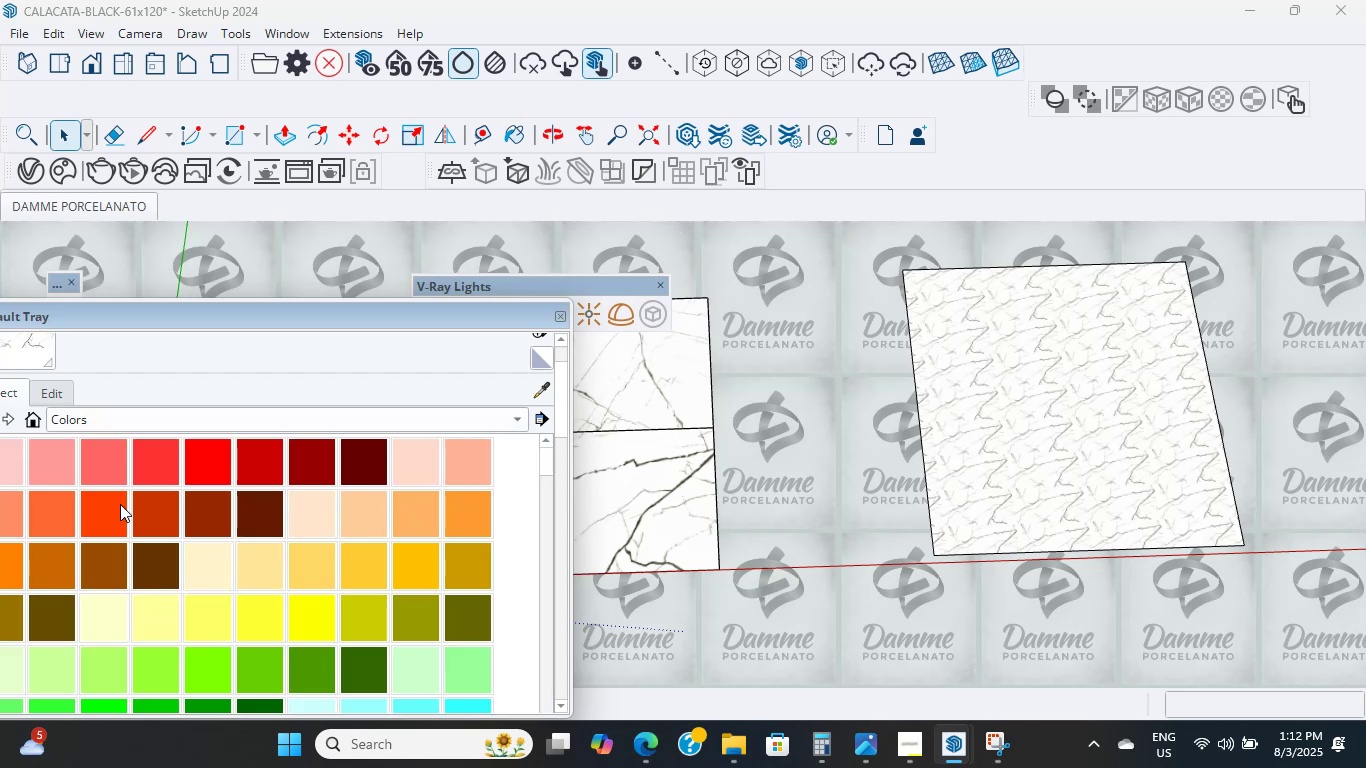 
wait(8.06)
 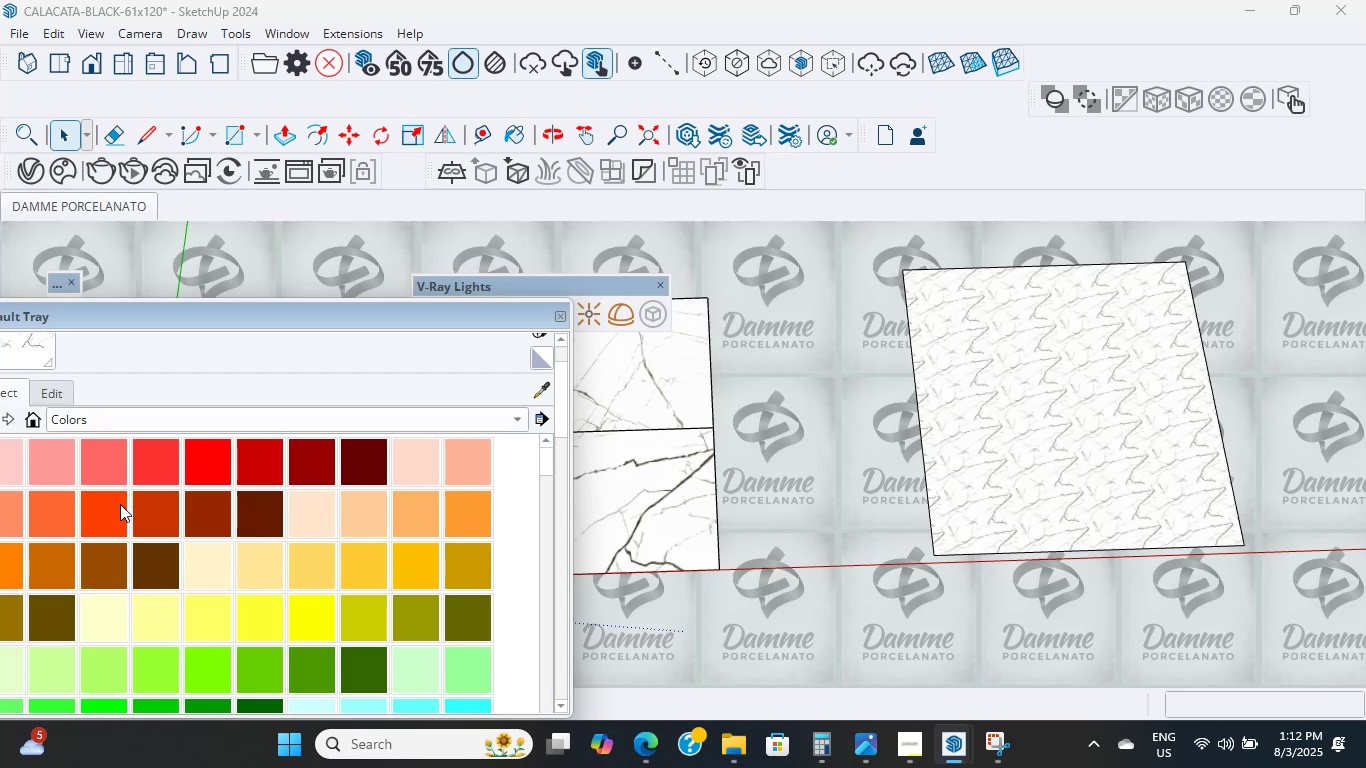 
scroll: coordinate [332, 486], scroll_direction: up, amount: 7.0
 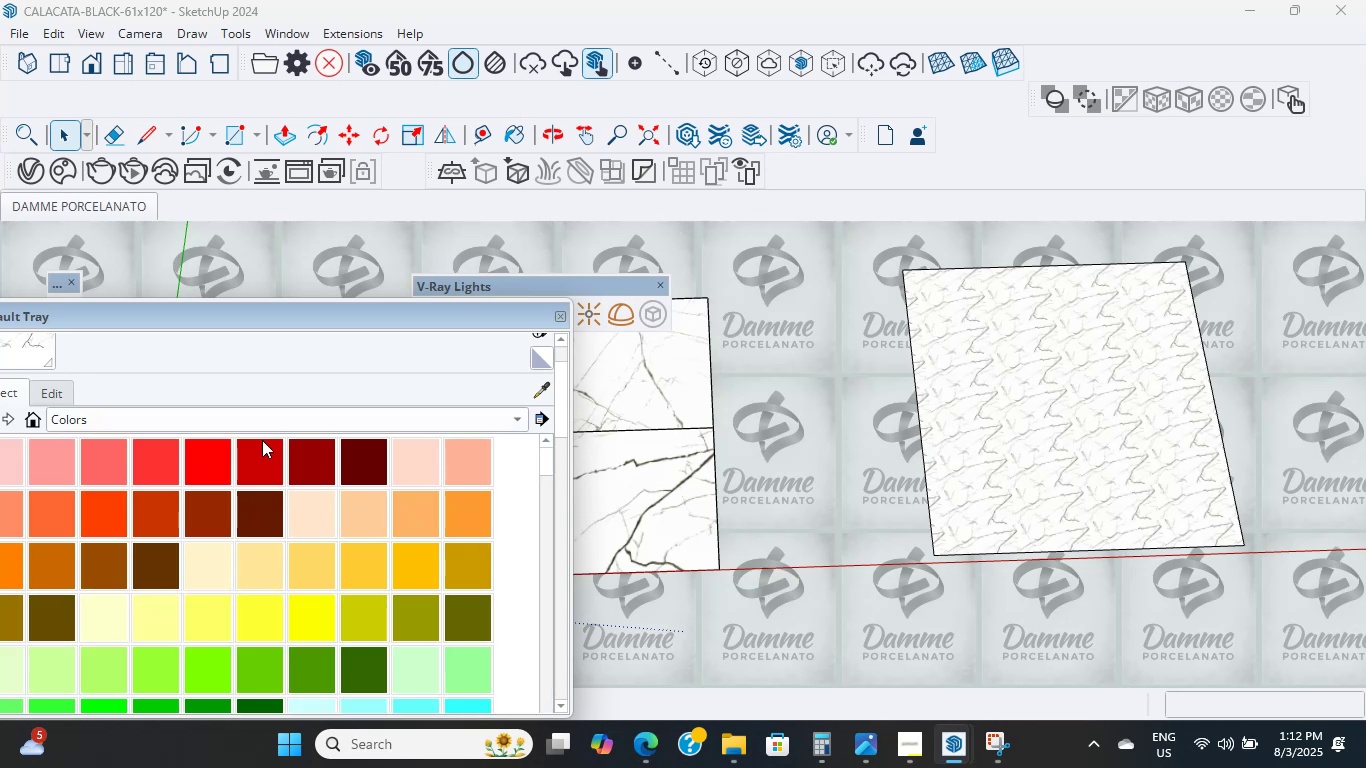 
left_click_drag(start_coordinate=[283, 465], to_coordinate=[277, 461])
 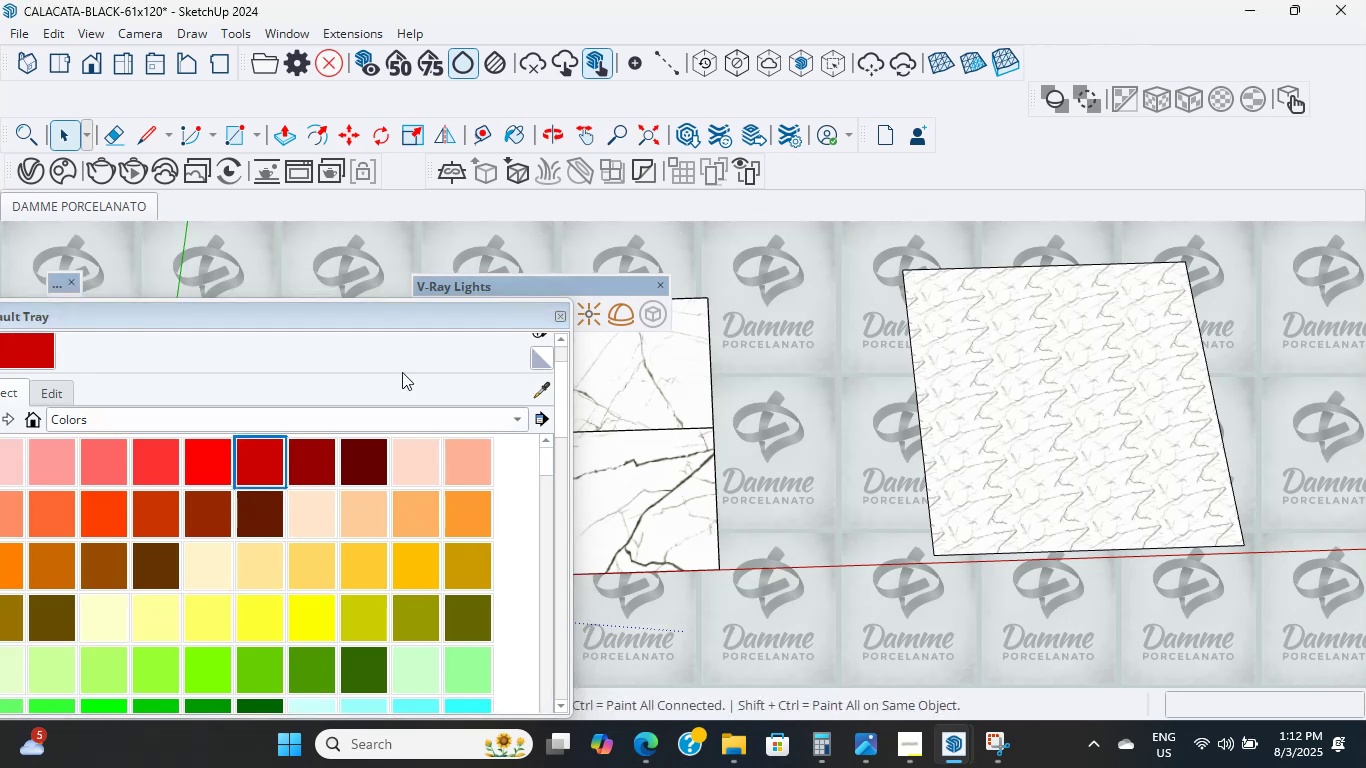 
scroll: coordinate [1182, 463], scroll_direction: up, amount: 3.0
 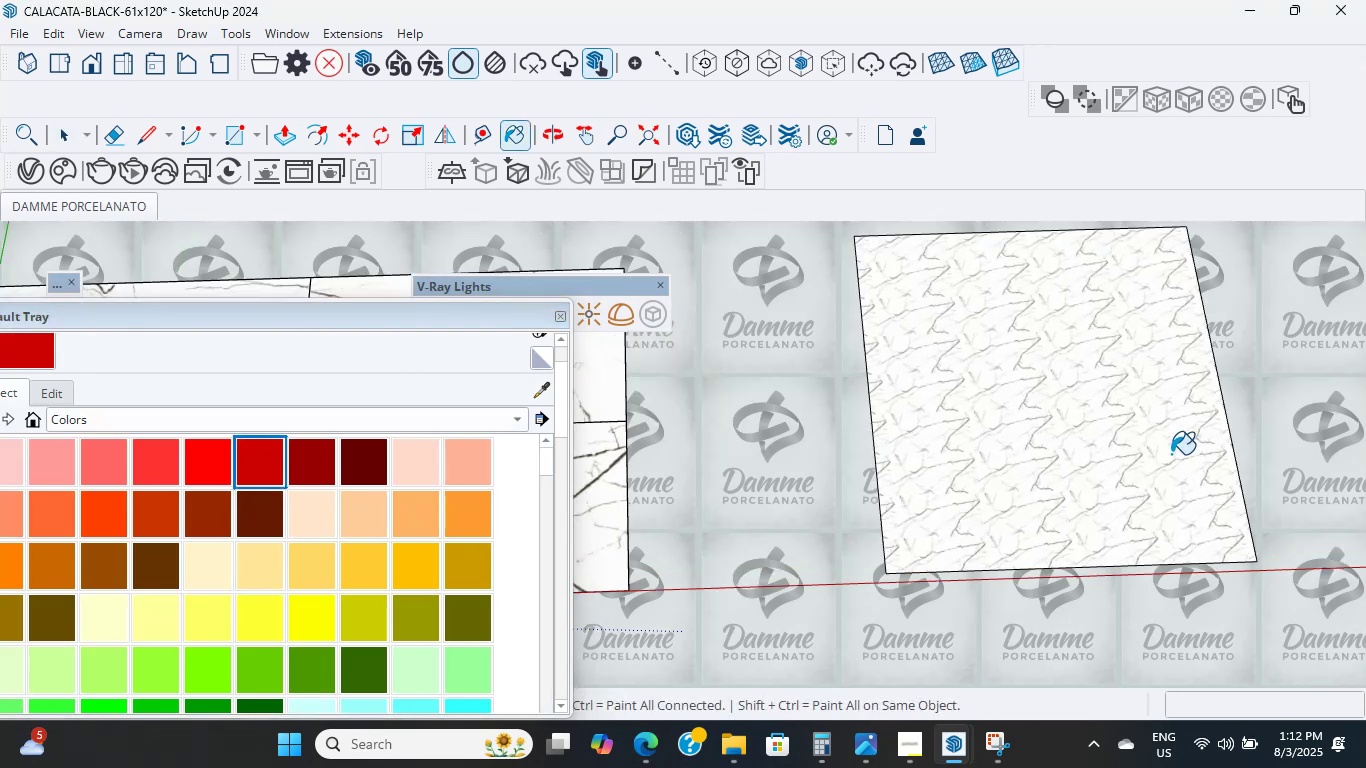 
left_click([1169, 446])
 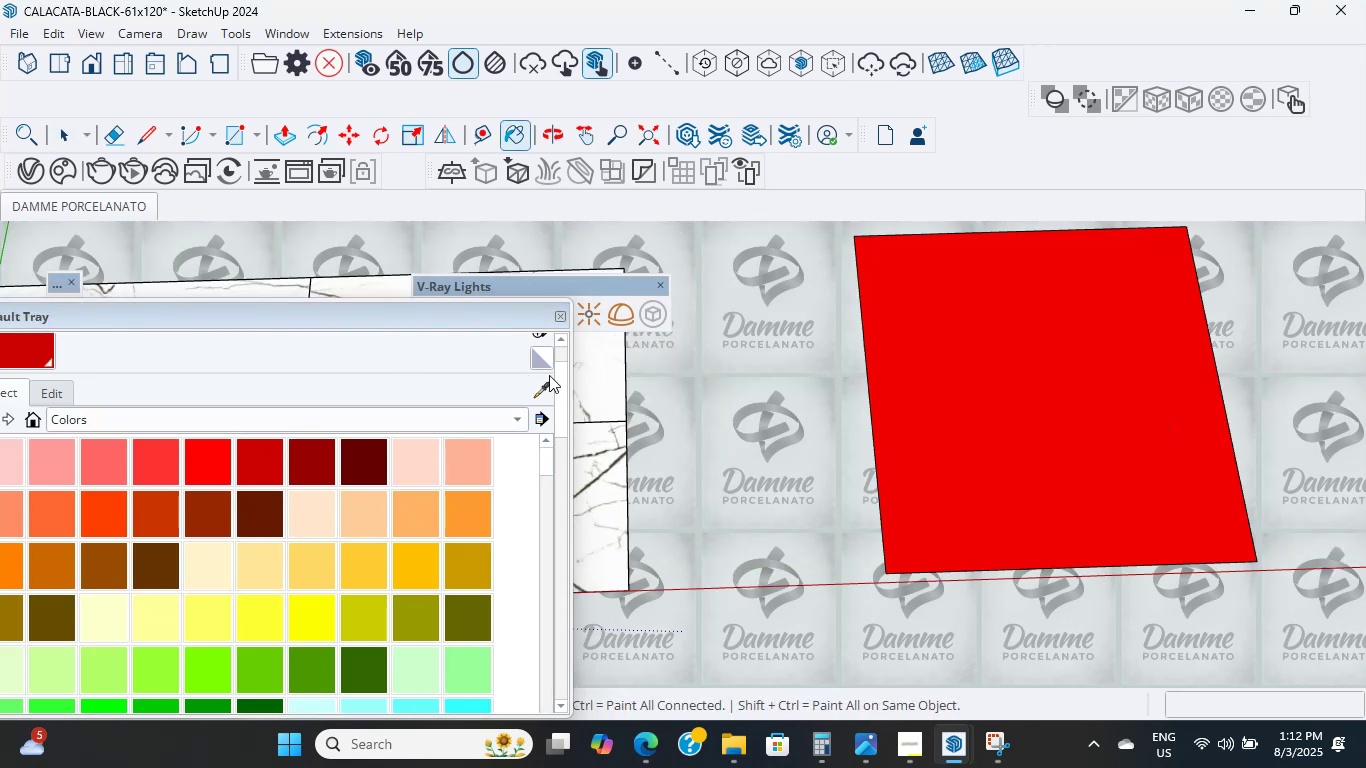 
scroll: coordinate [532, 372], scroll_direction: up, amount: 3.0
 